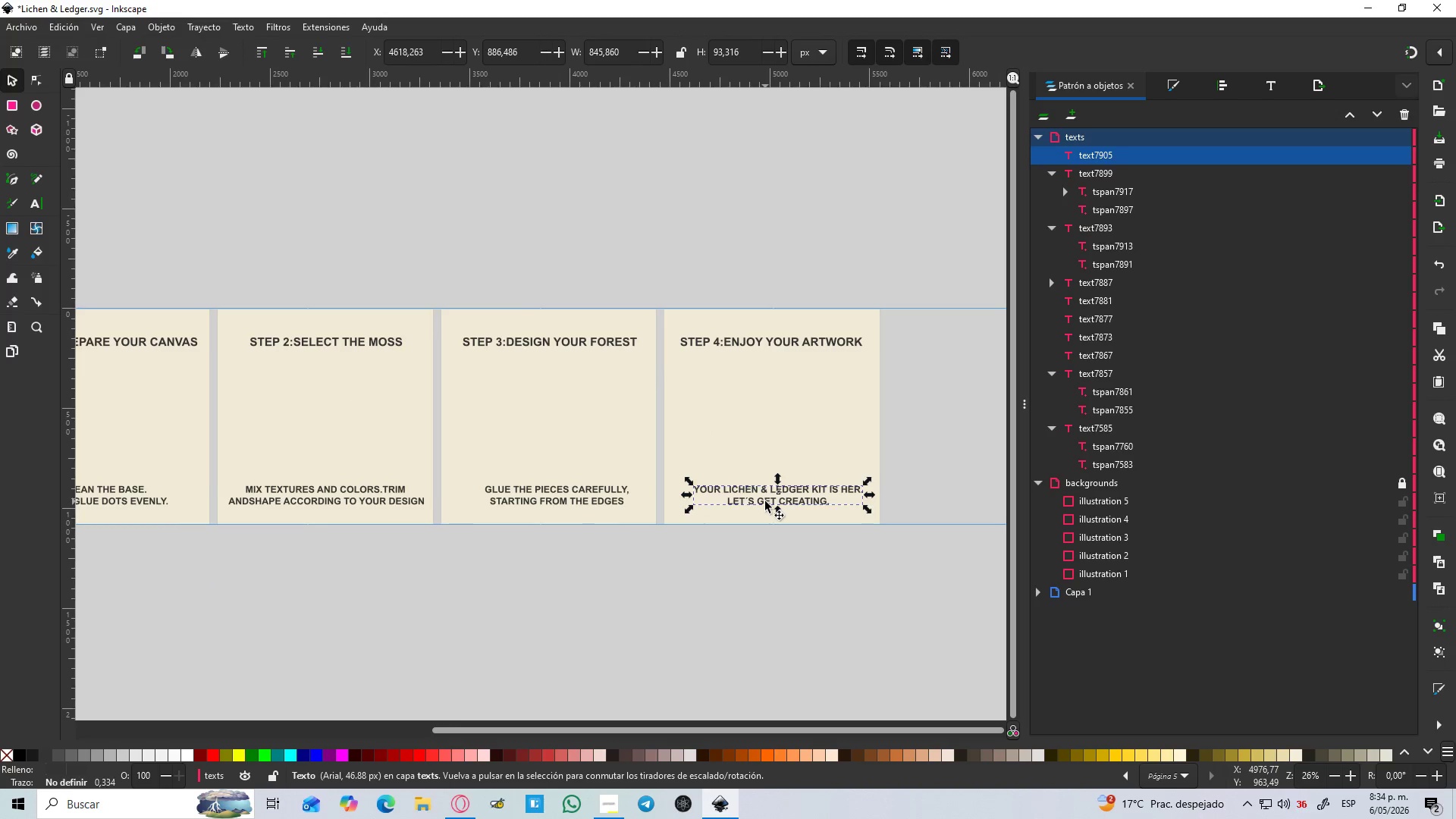 
hold_key(key=ControlLeft, duration=0.42)
scroll: coordinate [828, 497], scroll_direction: up, amount: 3.0
 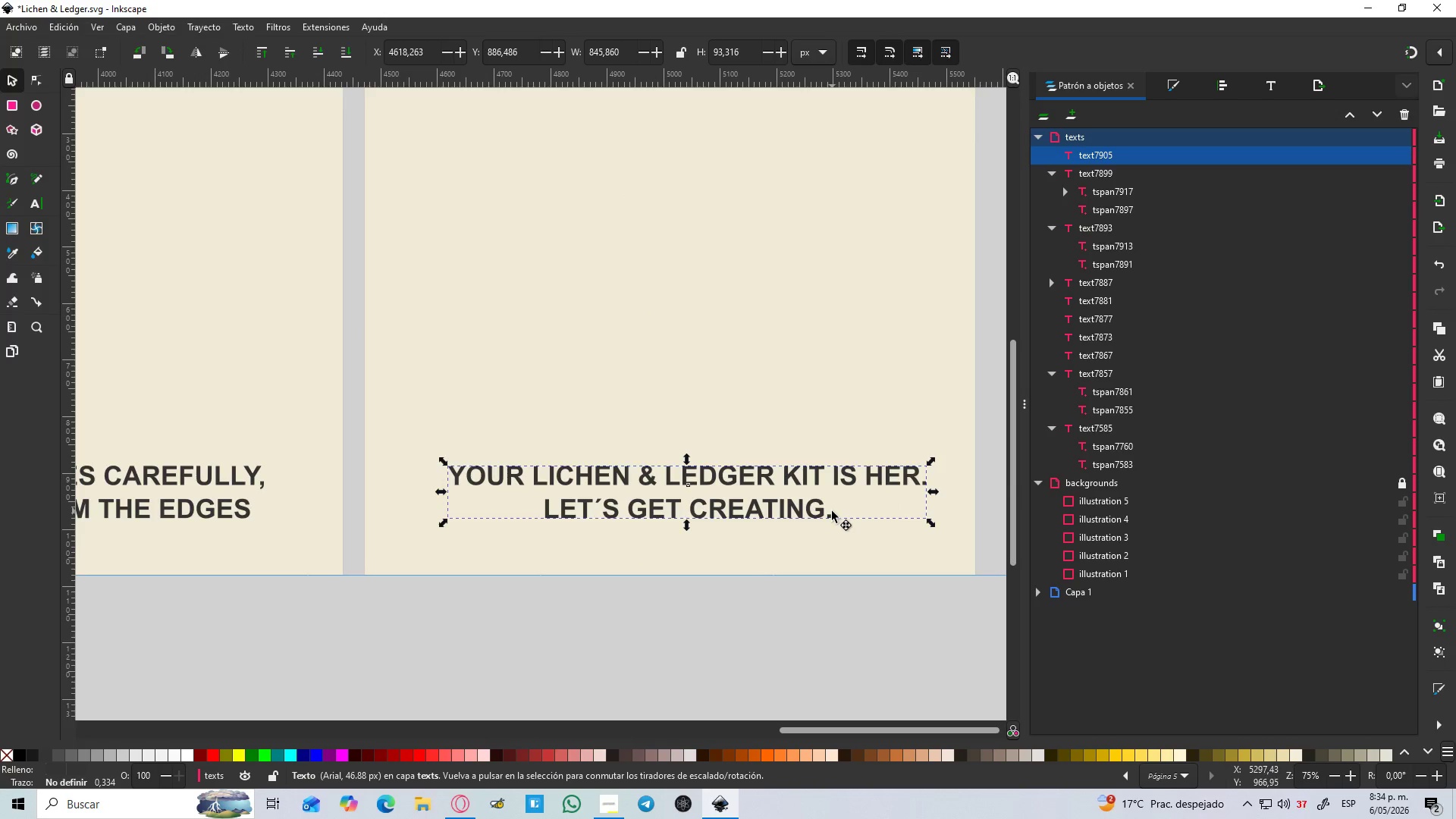 
double_click([832, 511])
 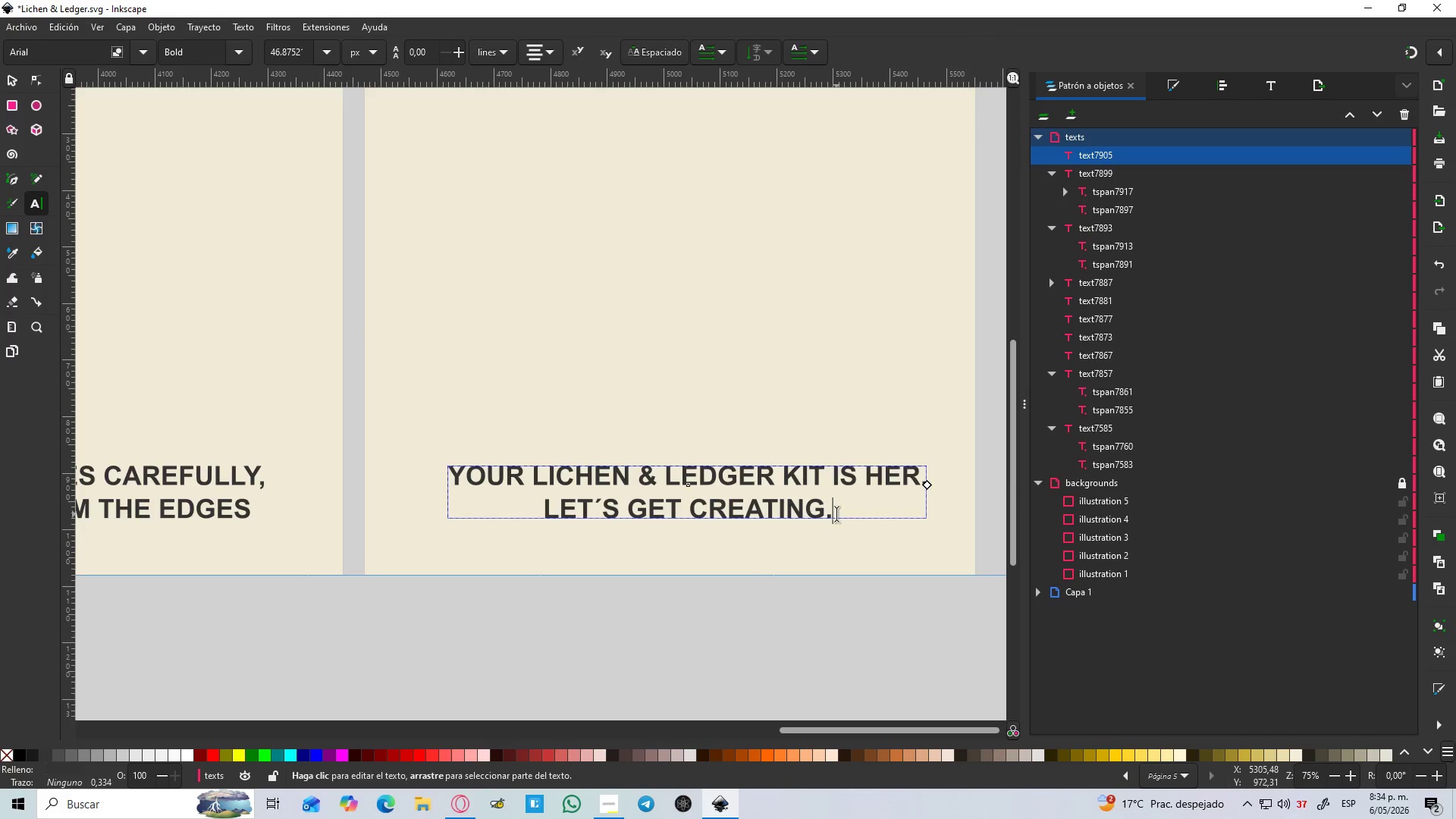 
left_click_drag(start_coordinate=[836, 514], to_coordinate=[440, 470])
 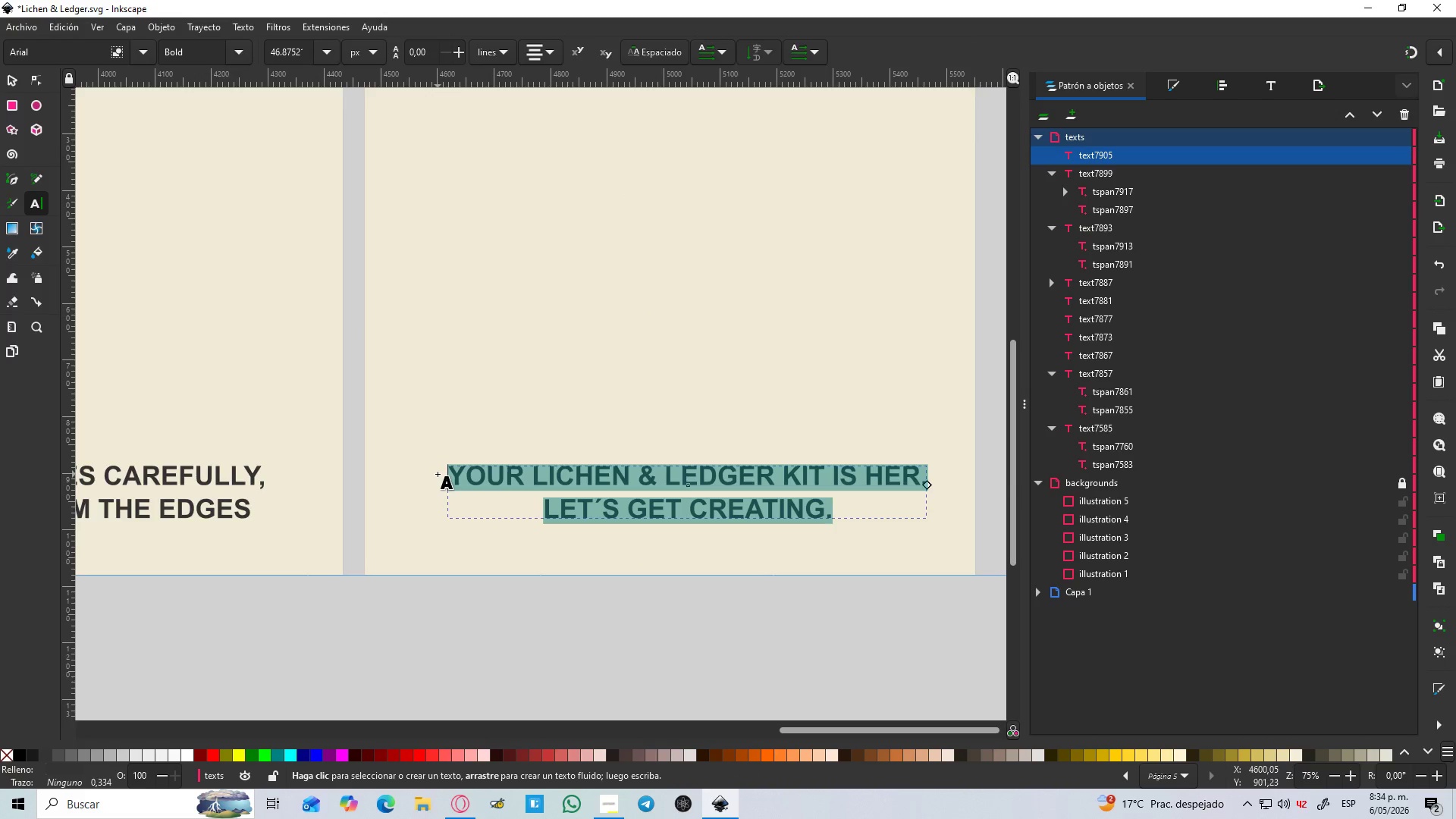 
type(DONE)
 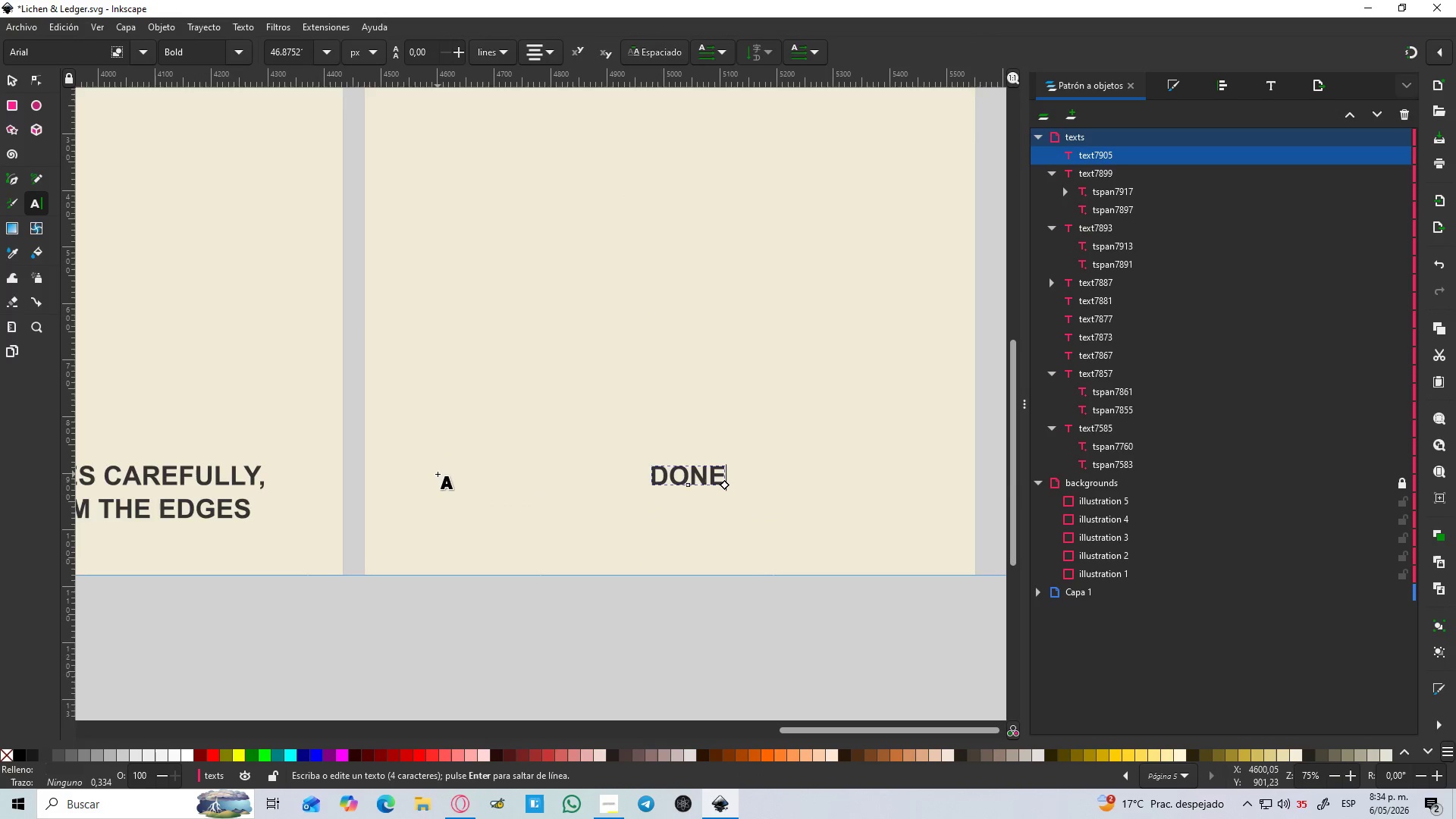 
wait(5.94)
 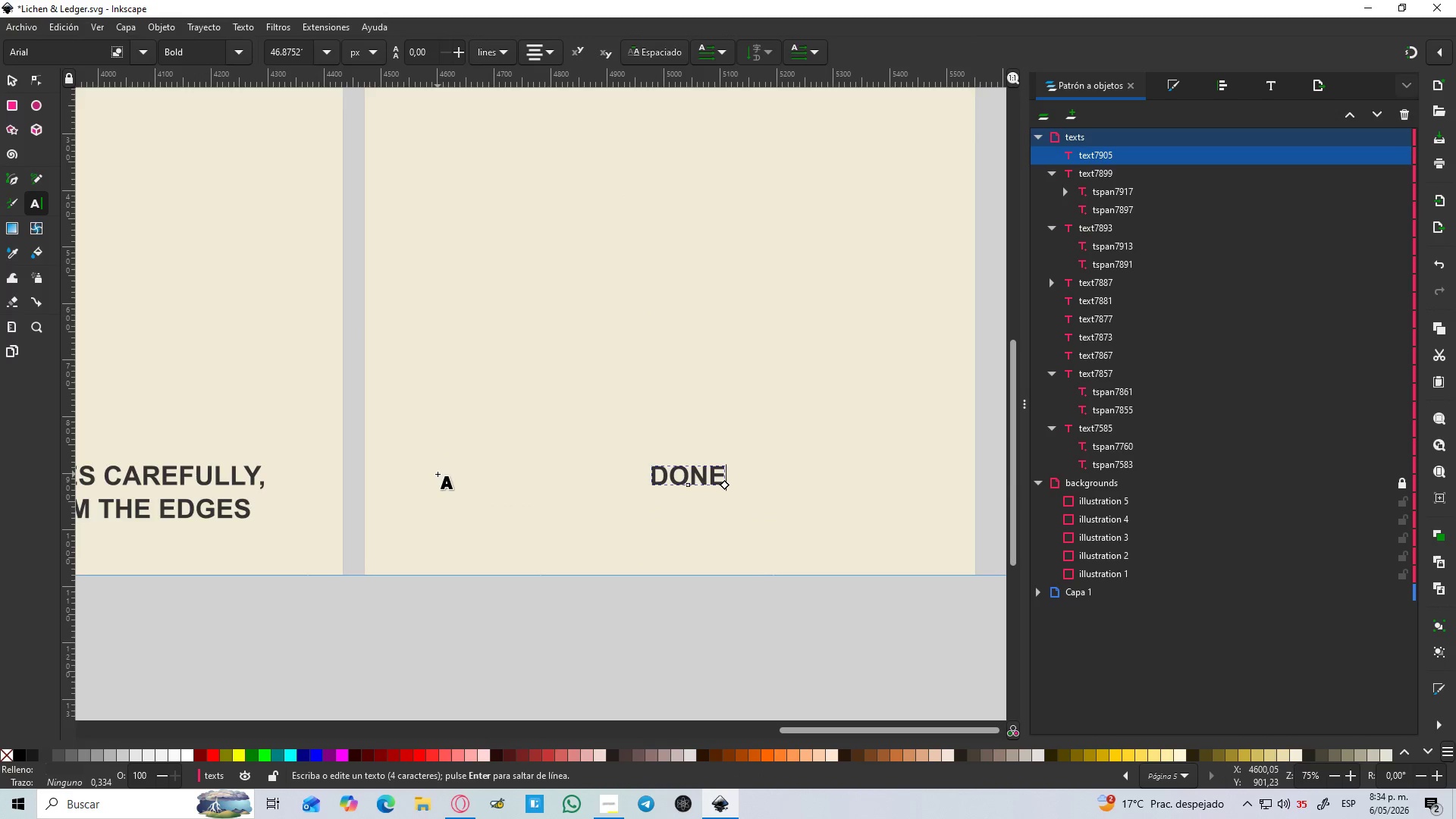 
type(! A UNIQUE MASTERPIECE.KEP)
 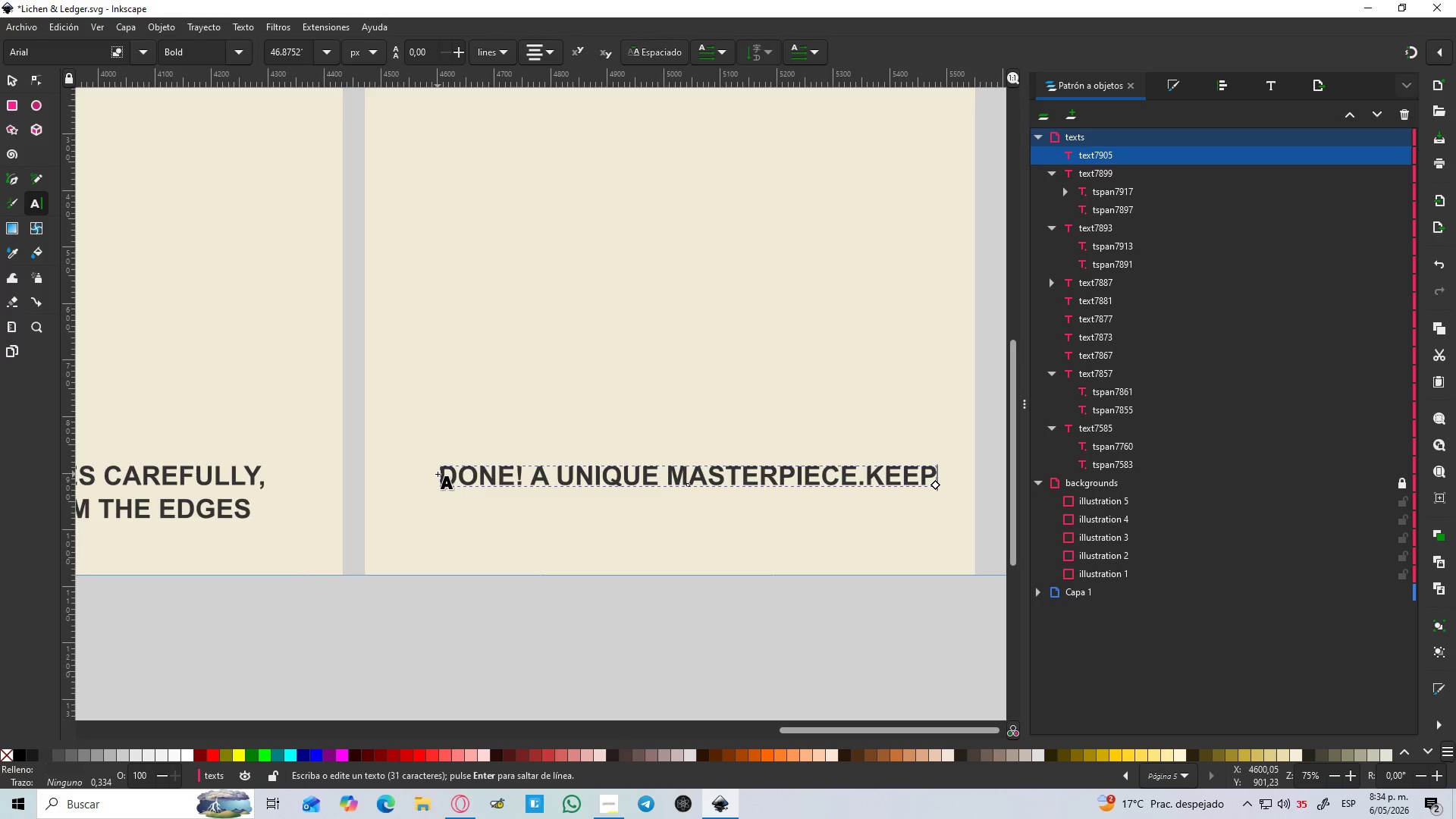 
type( IT)
 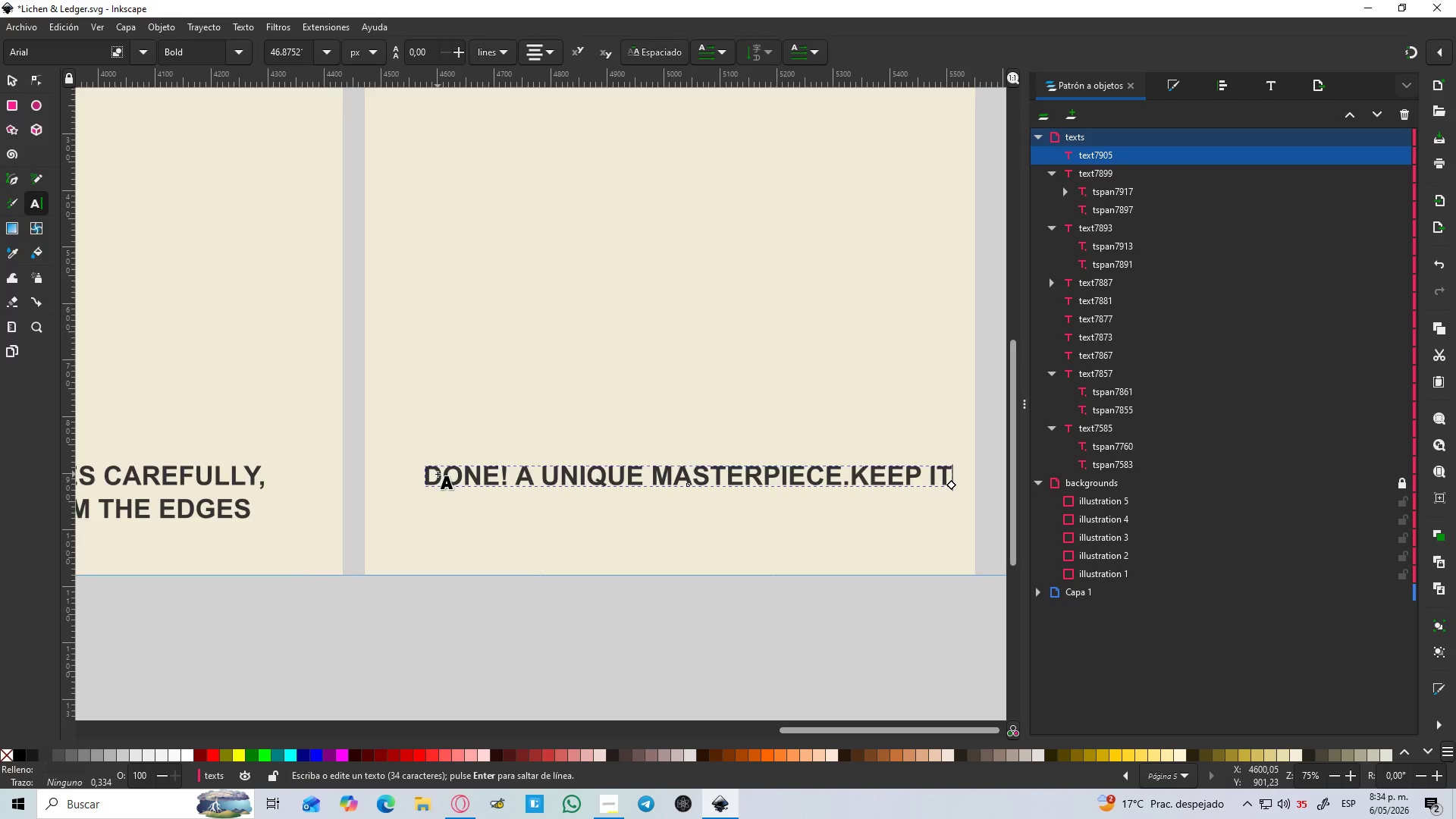 
key(Enter)
 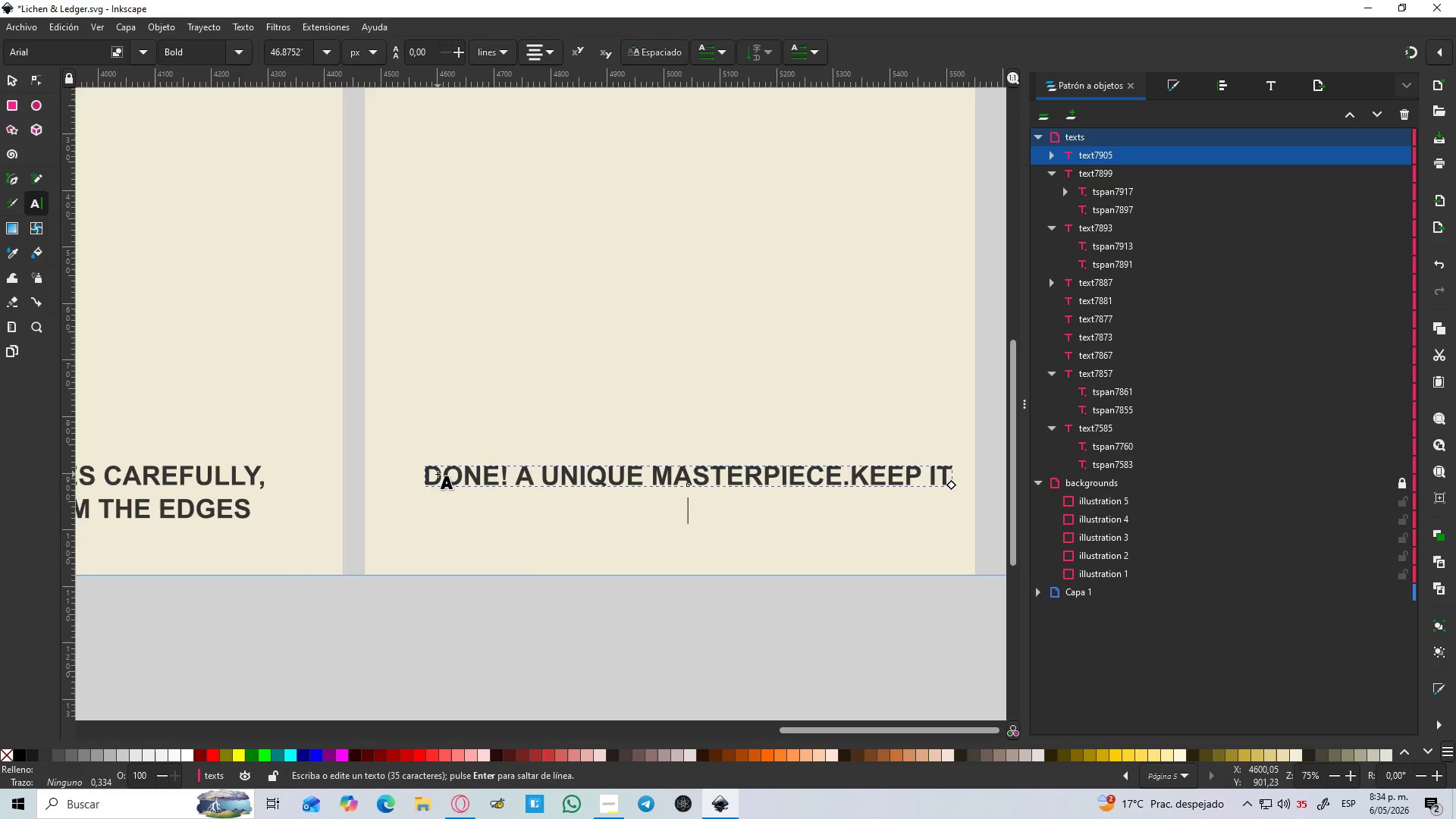 
type(AWAY FROM WATER AND DIRECT SUNLING)
key(Backspace)
key(Backspace)
type(GH)
 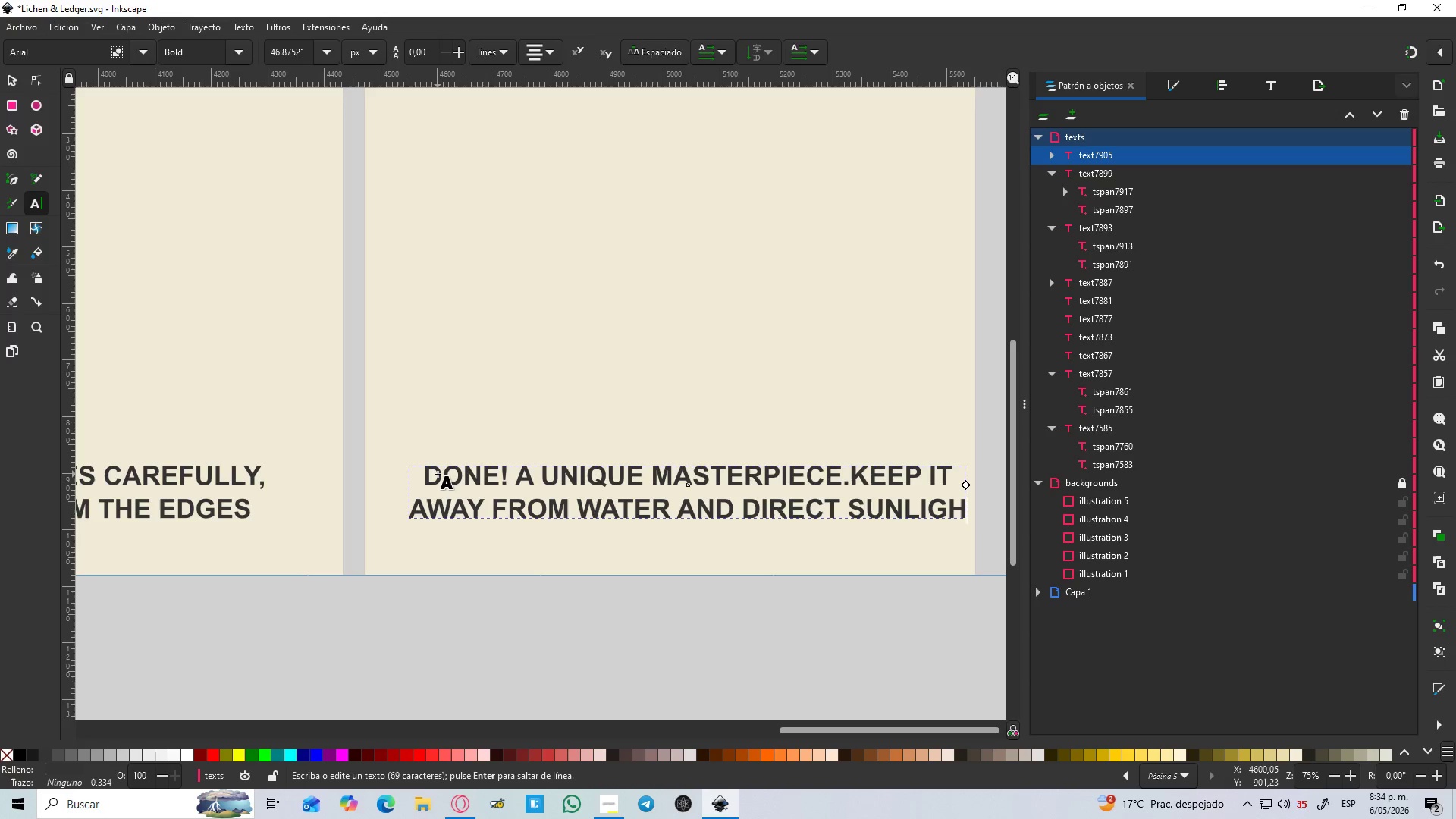 
key(T)
 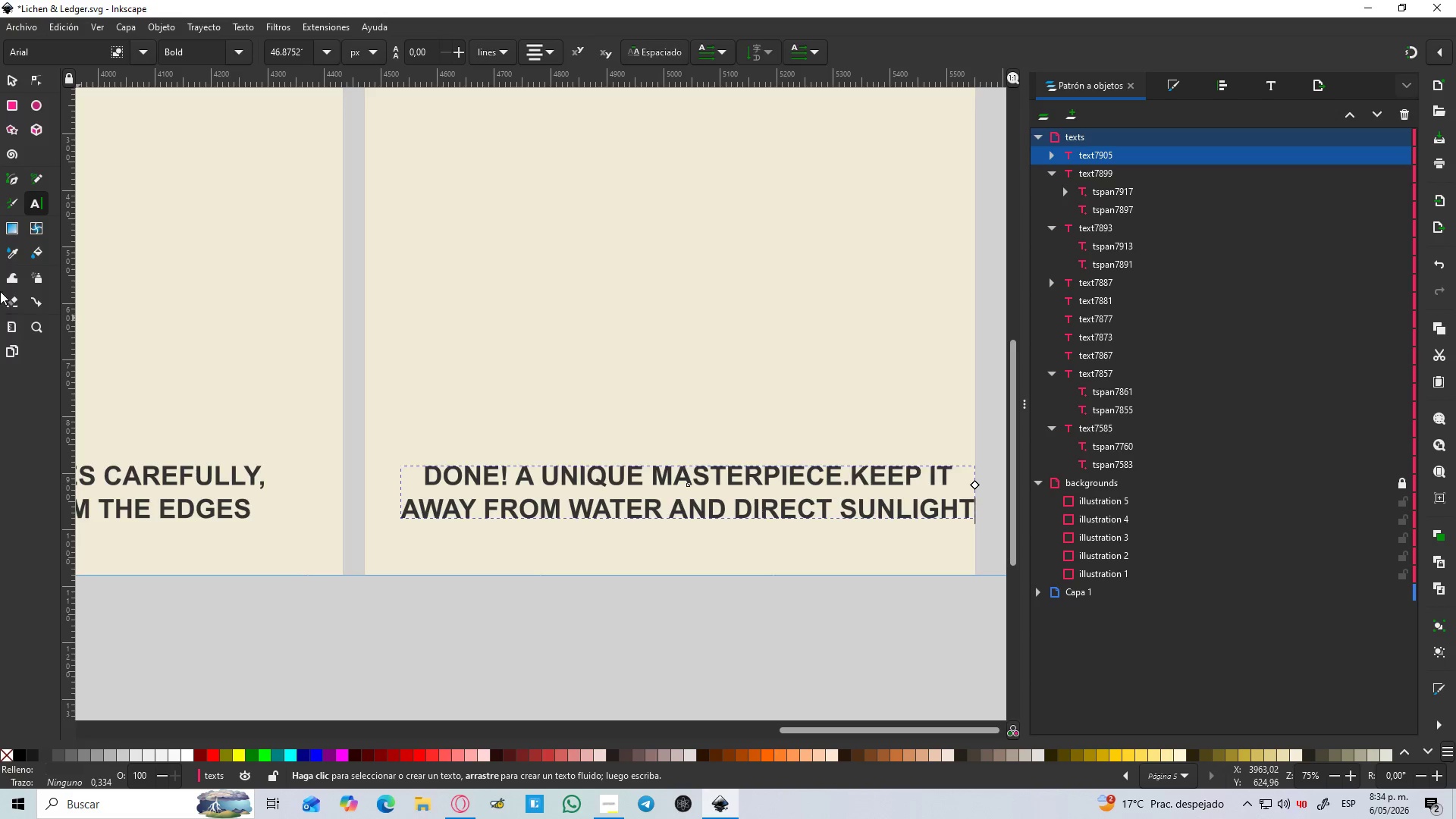 
left_click([4, 71])
 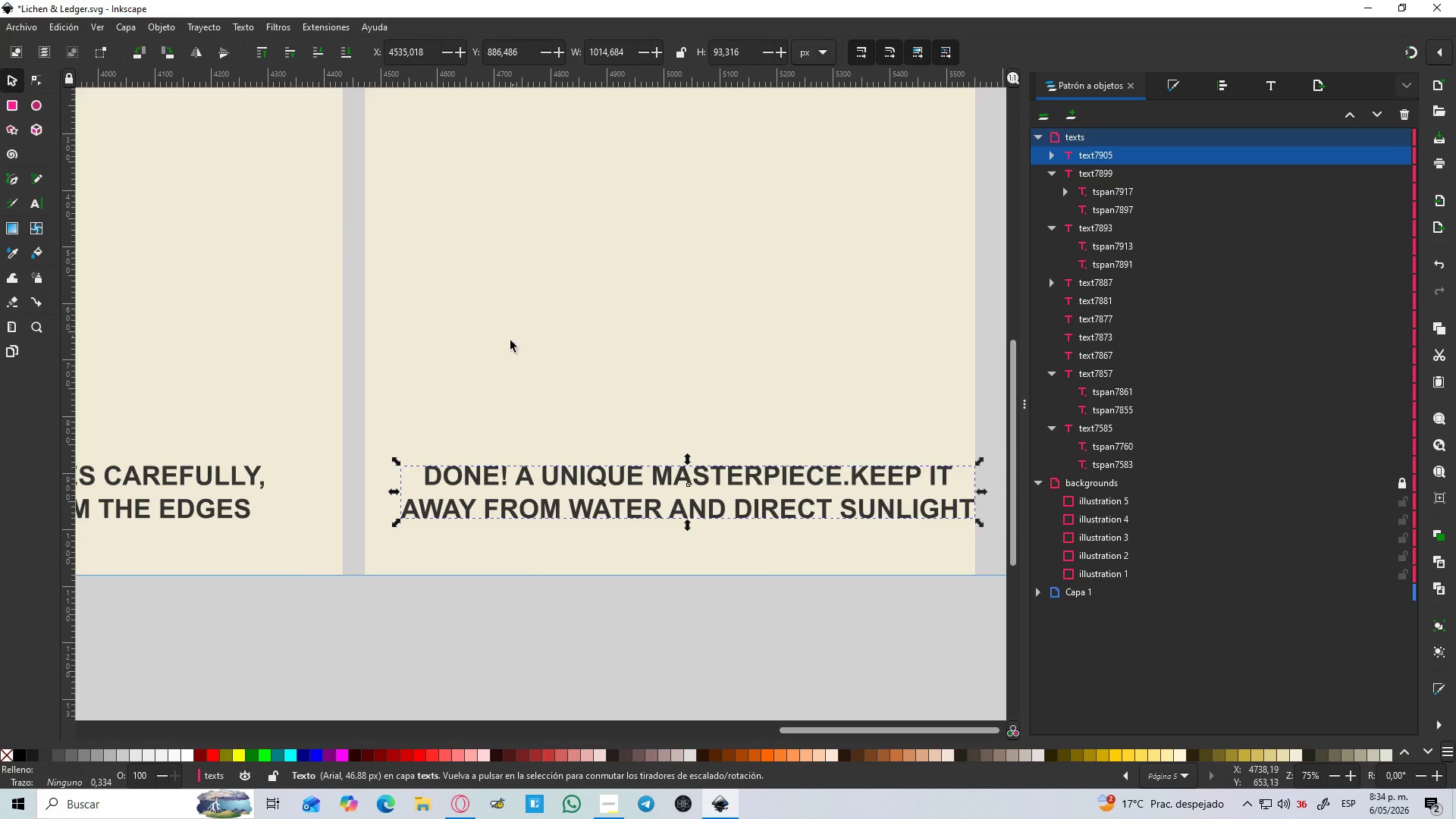 
hold_key(key=ControlLeft, duration=0.55)
scroll: coordinate [517, 375], scroll_direction: down, amount: 3.0
 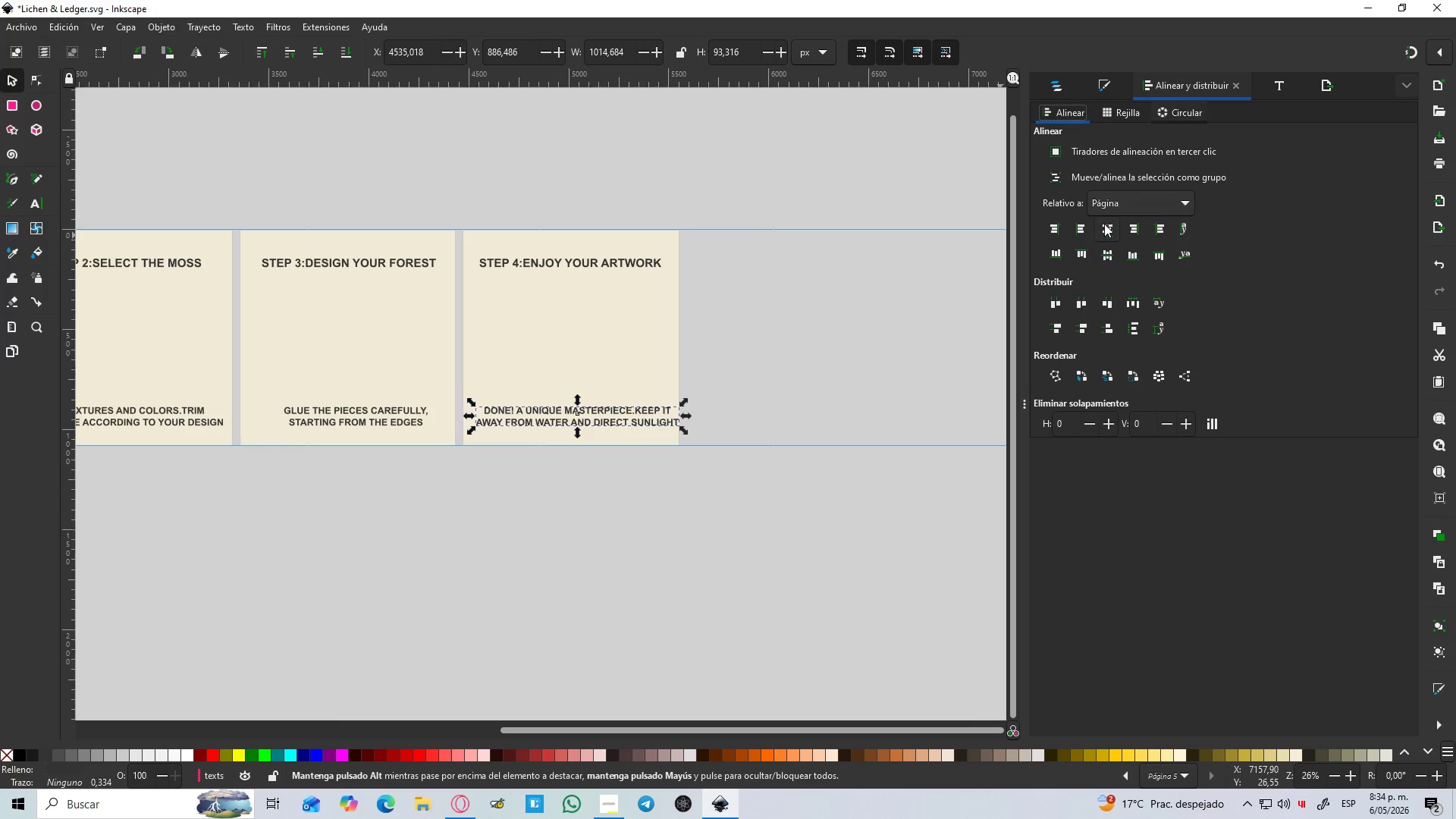 
double_click([451, 569])
 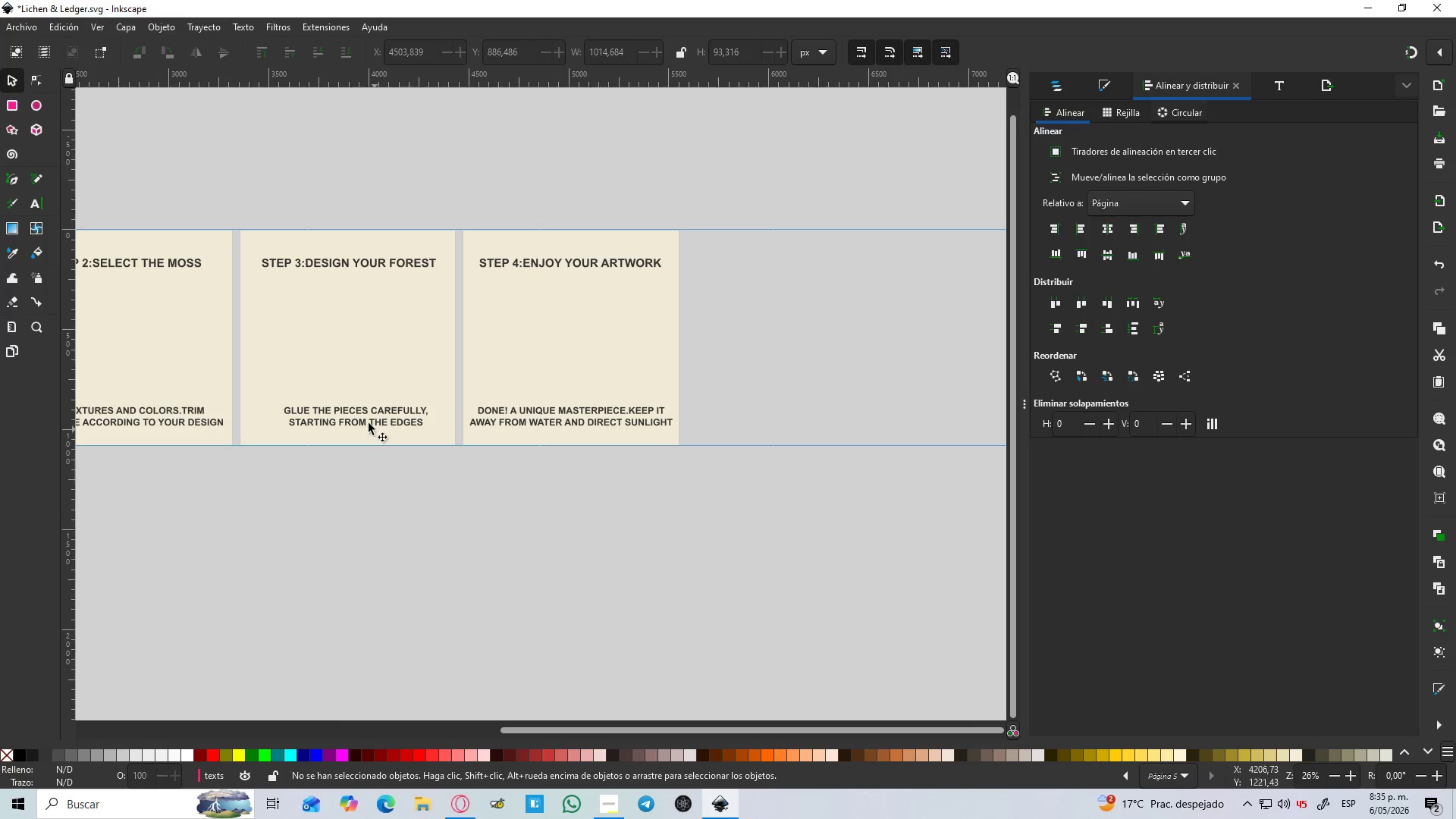 
triple_click([367, 422])
 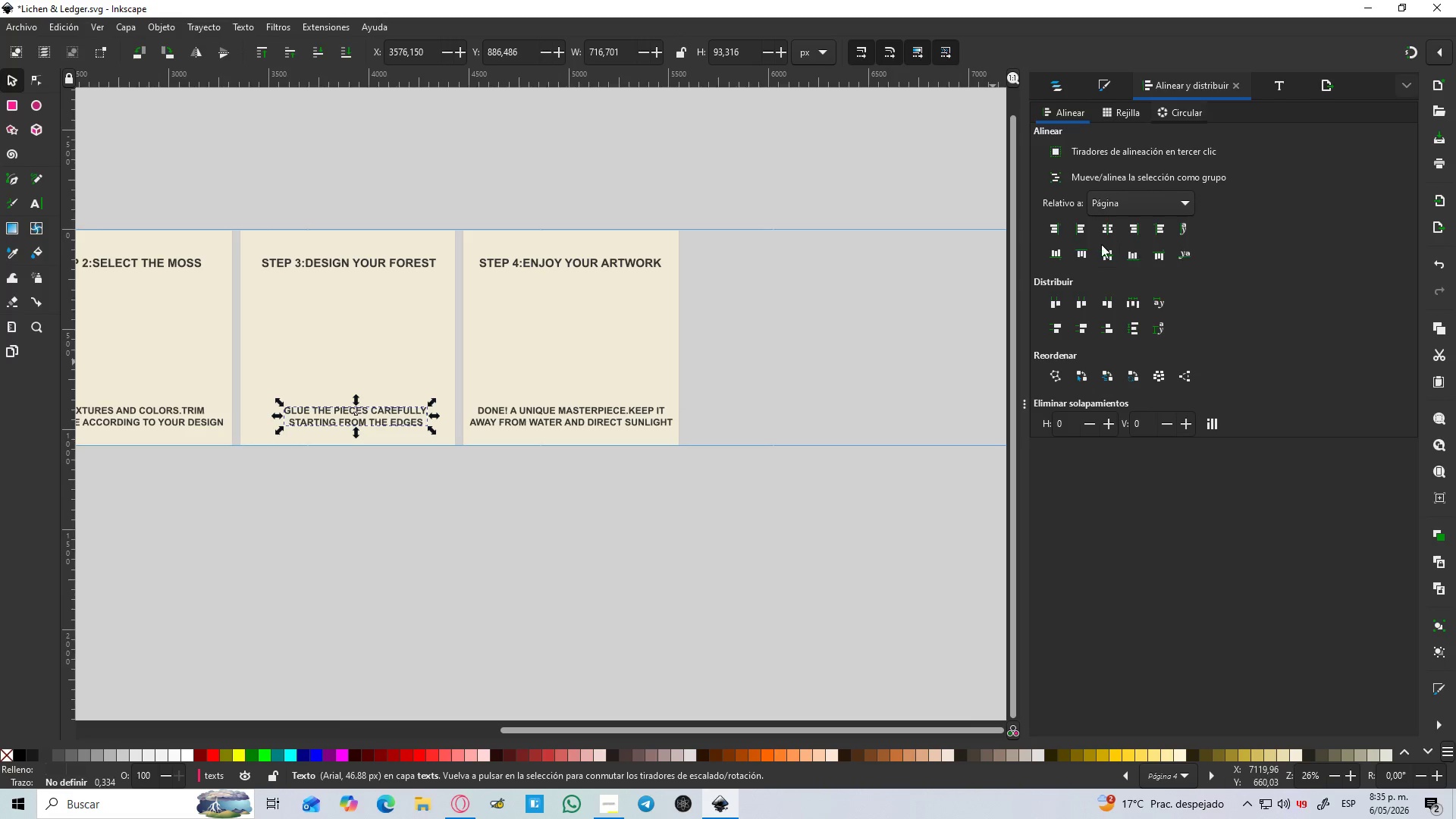 
left_click([1104, 234])
 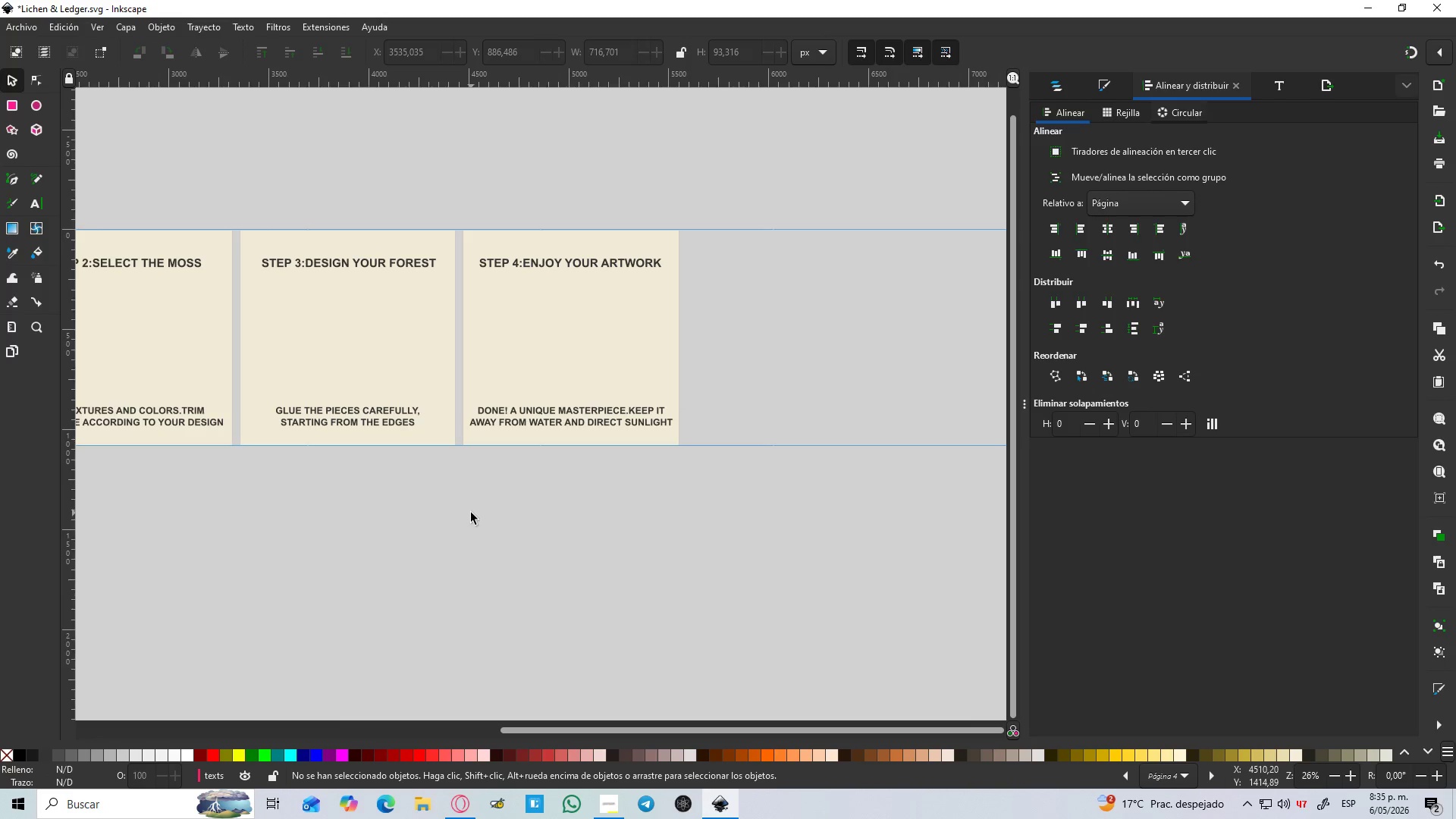 
hold_key(key=ControlLeft, duration=0.34)
 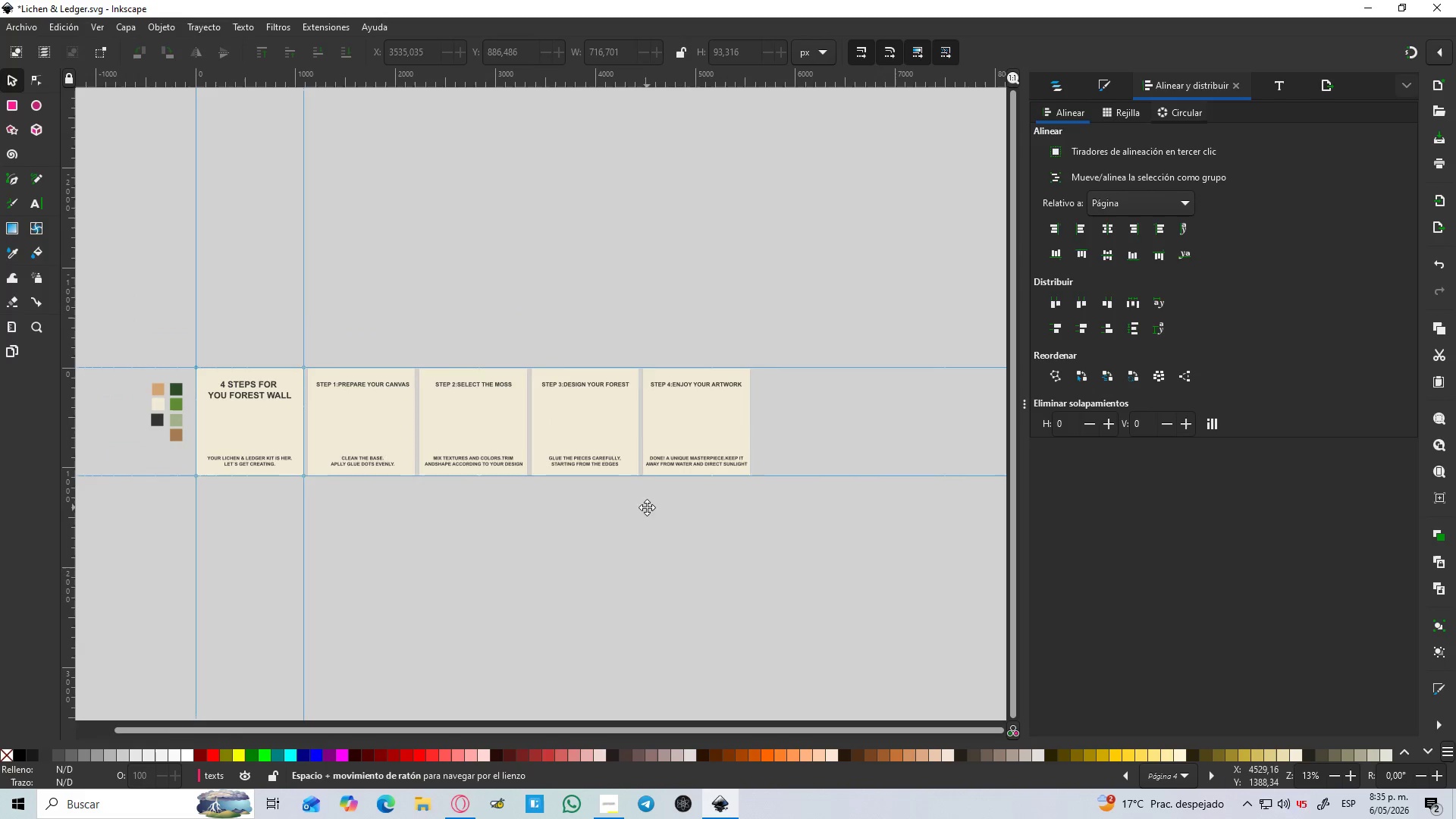 
hold_key(key=Space, duration=0.36)
 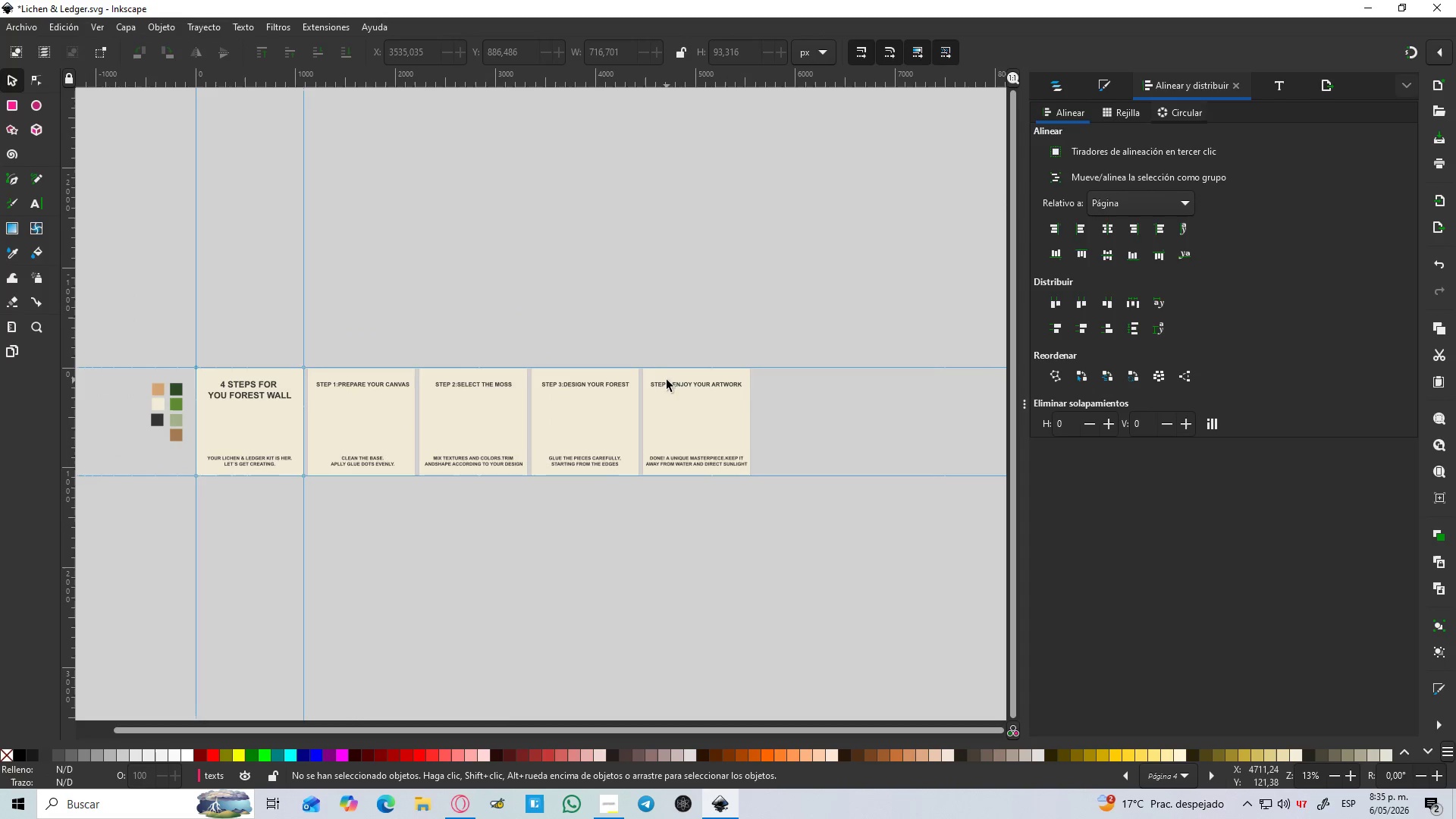 
scroll: coordinate [479, 500], scroll_direction: down, amount: 2.0
 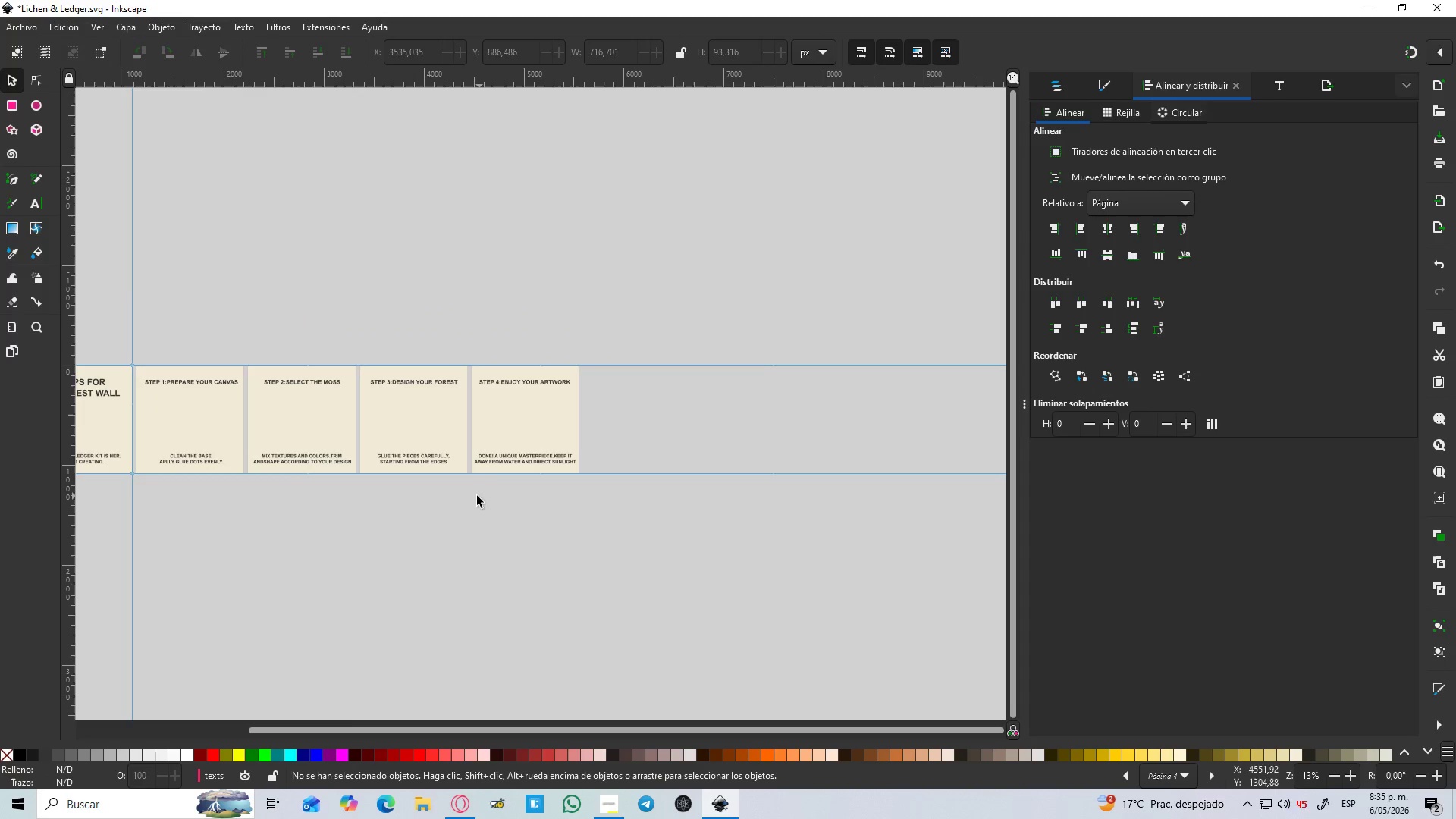 
left_click([669, 382])
 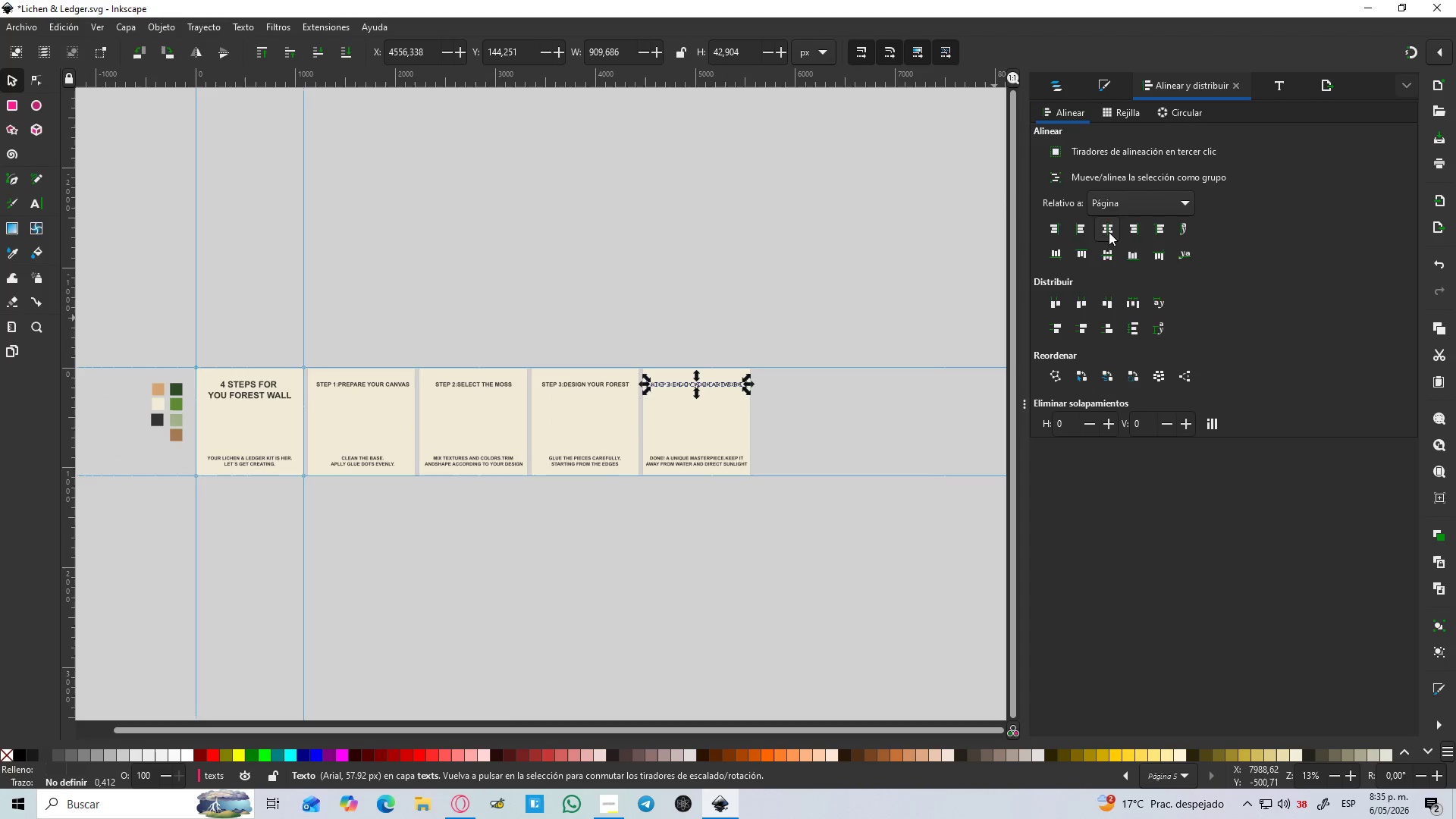 
double_click([815, 447])
 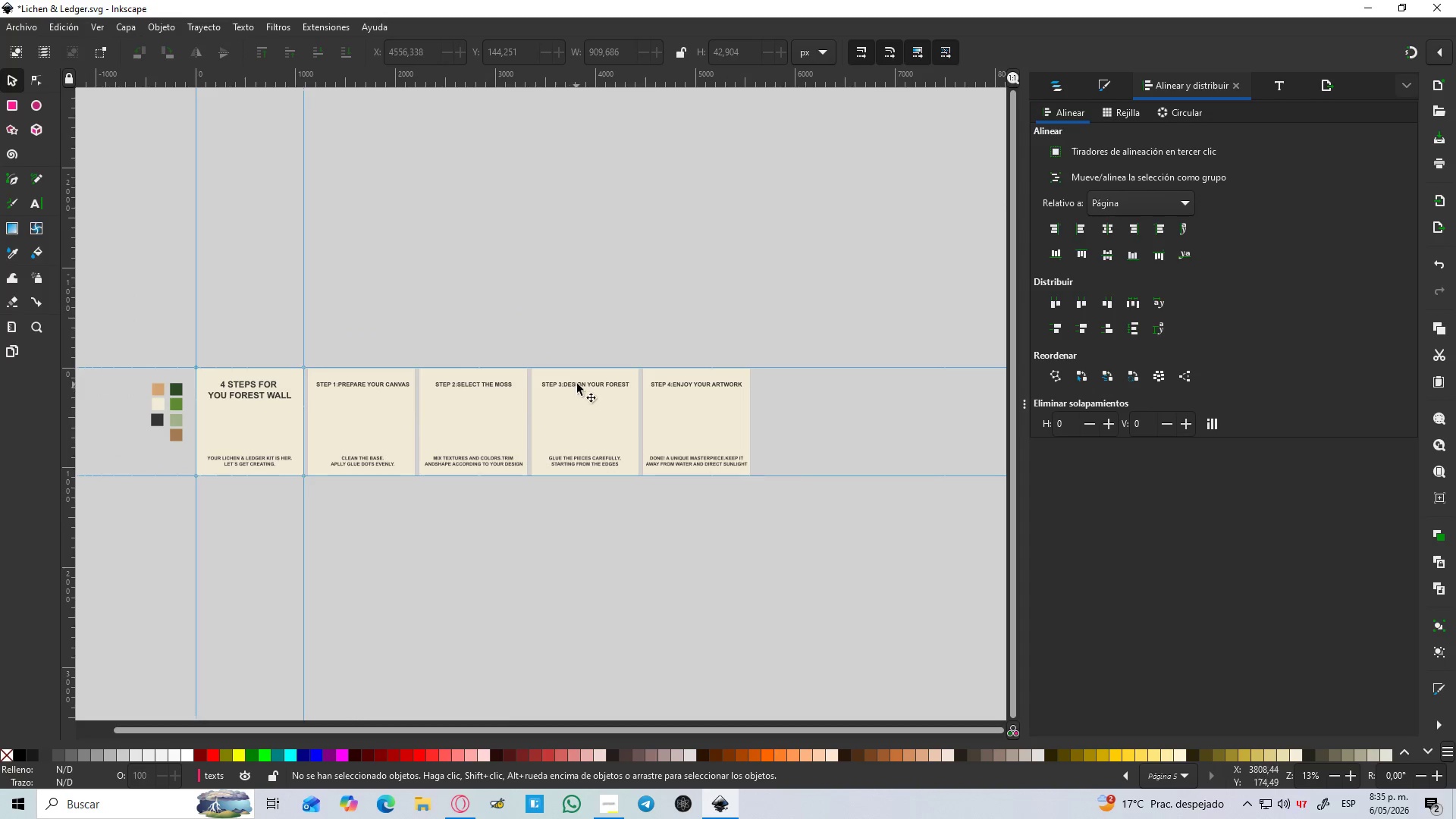 
left_click([577, 384])
 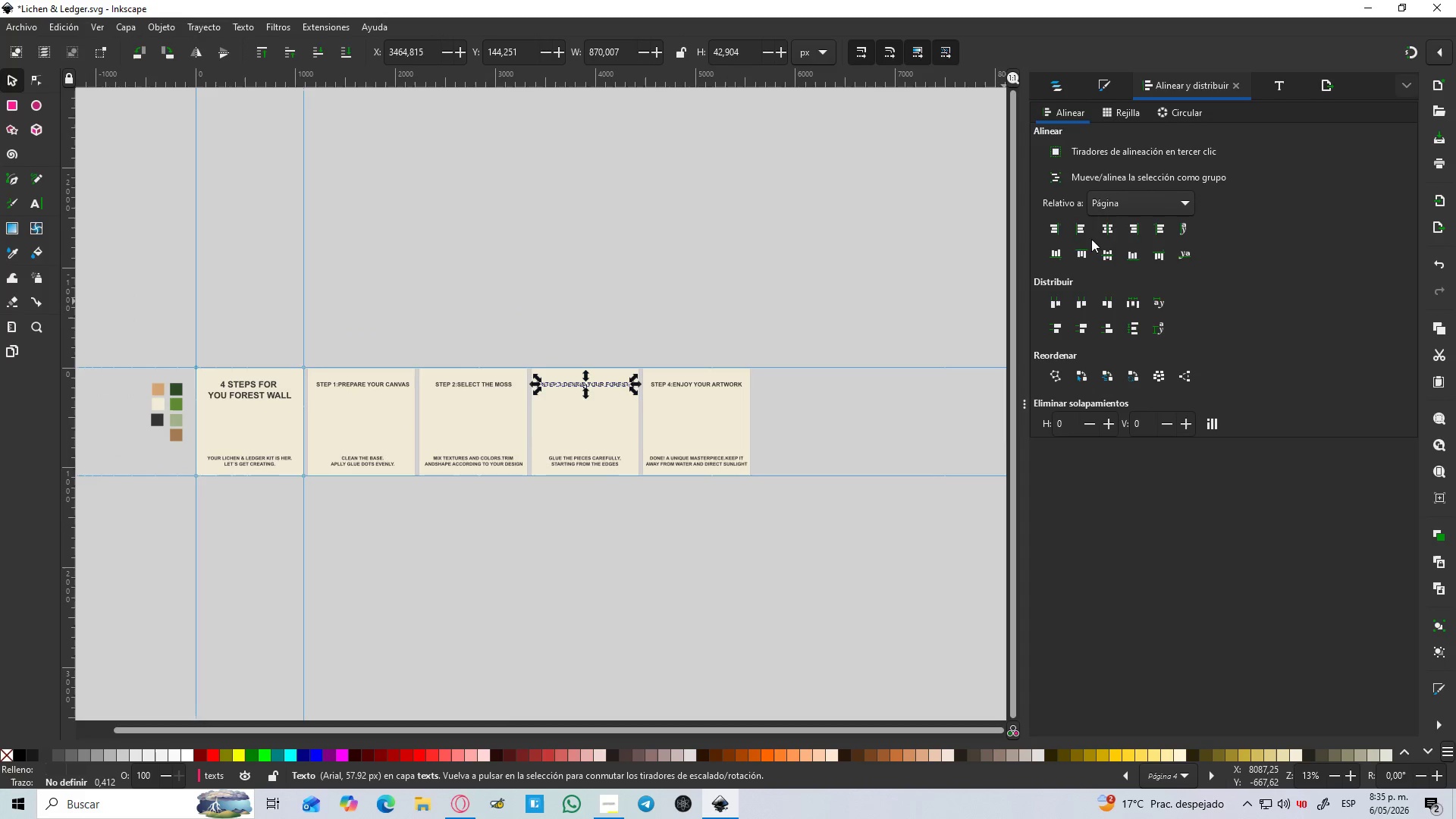 
left_click([1111, 226])
 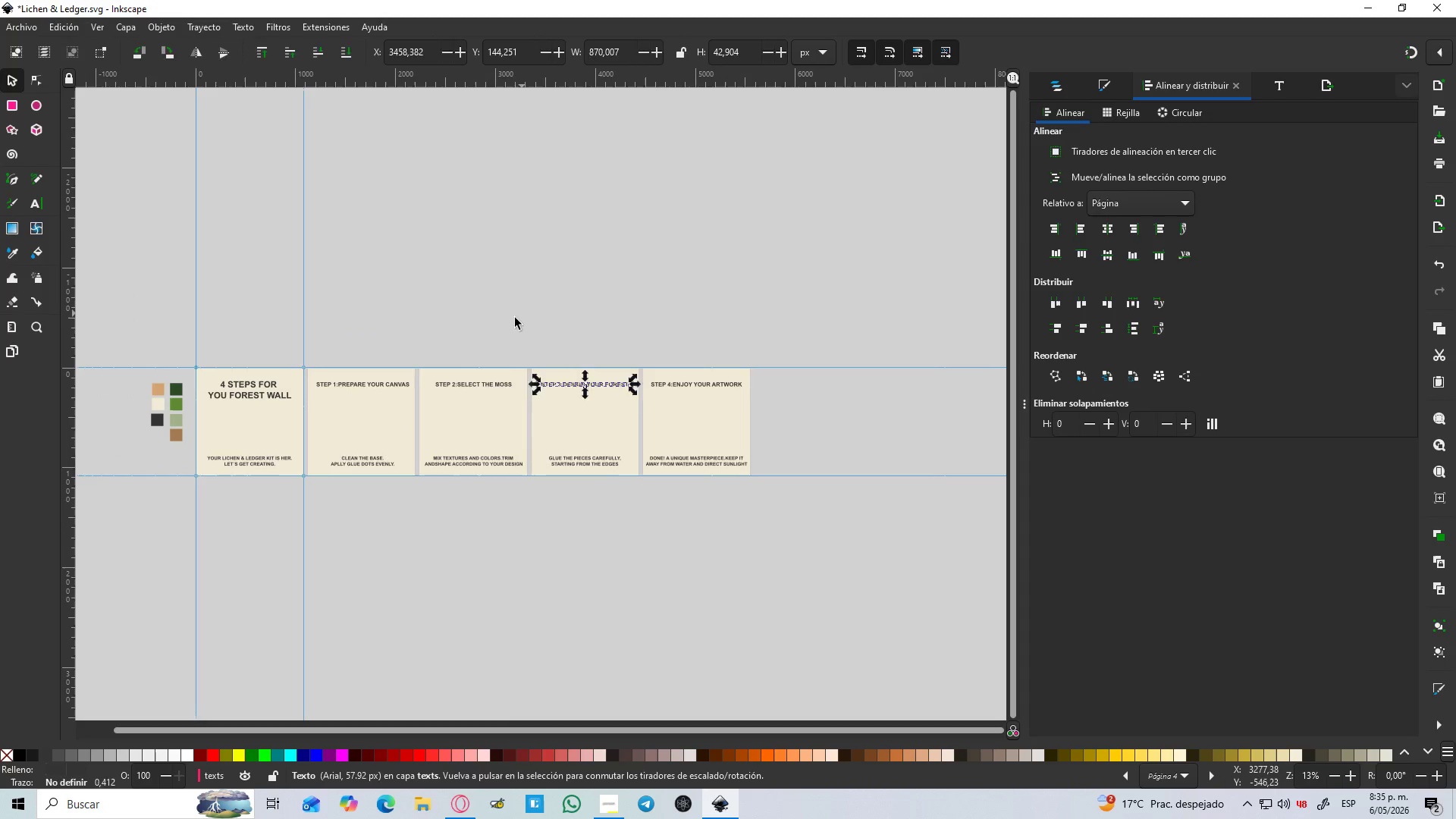 
left_click_drag(start_coordinate=[519, 322], to_coordinate=[424, 561])
 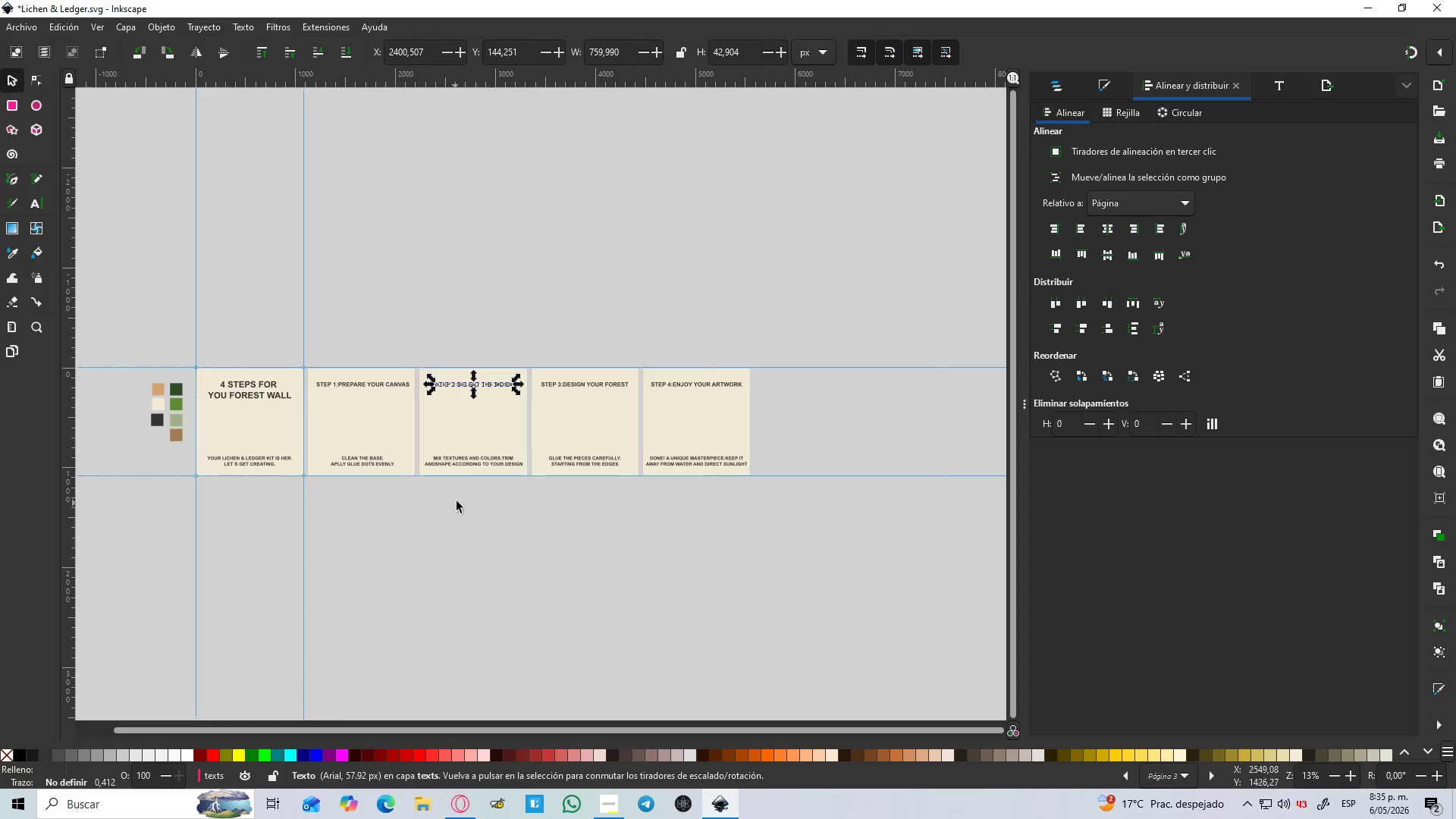 
hold_key(key=ShiftLeft, duration=0.92)
left_click([475, 455])
 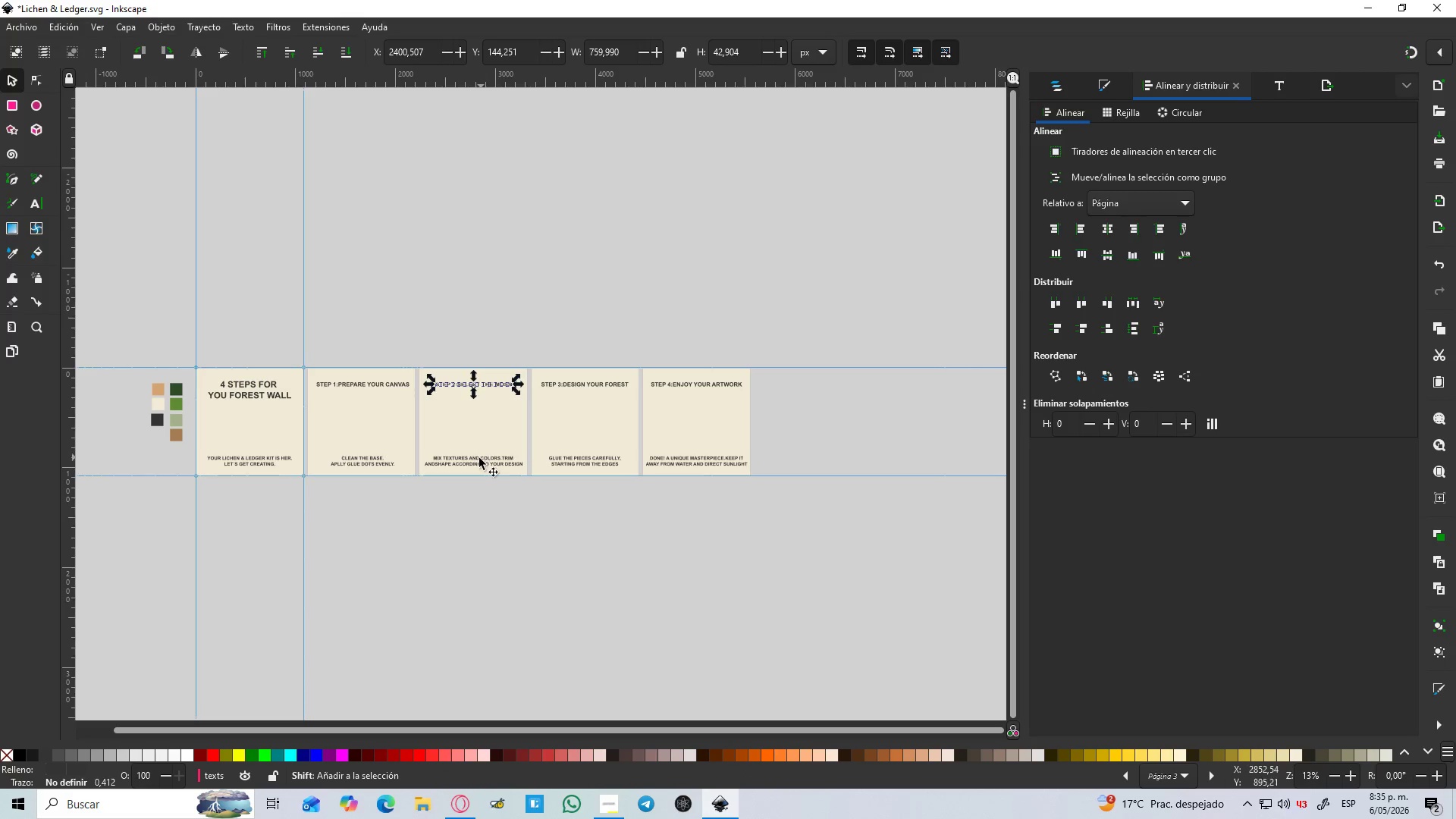 
double_click([478, 459])
 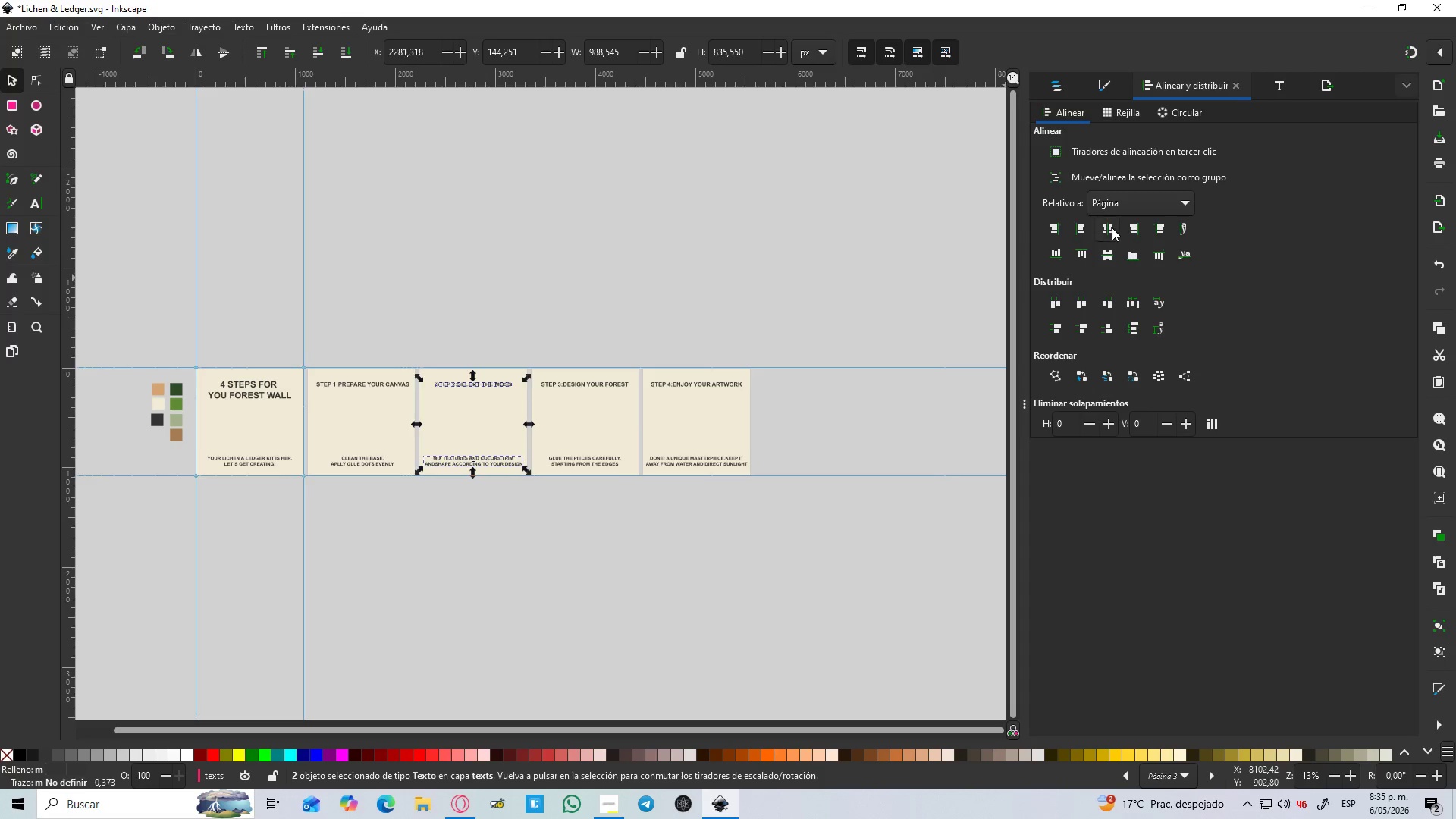 
double_click([444, 548])
 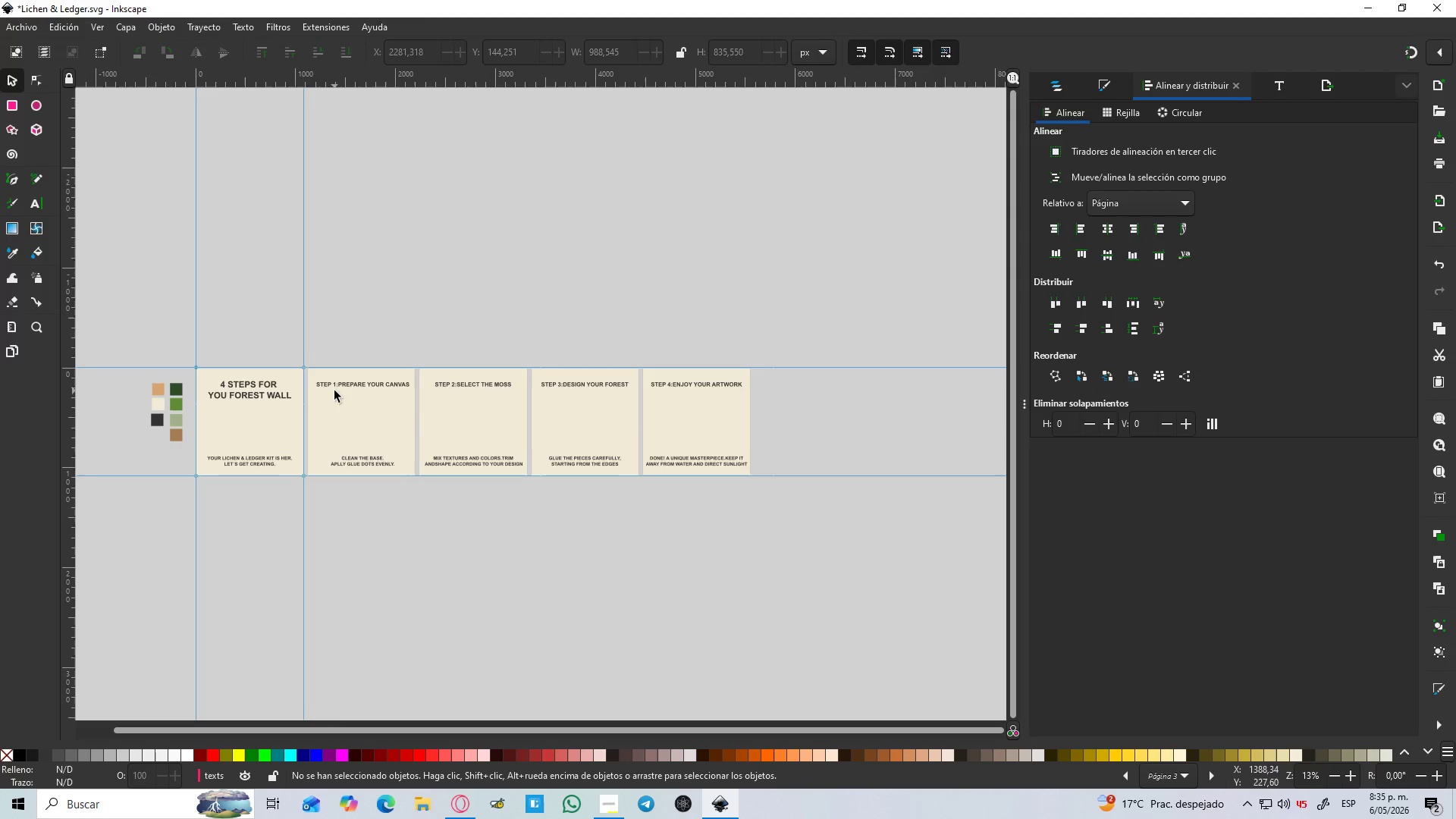 
double_click([337, 388])
 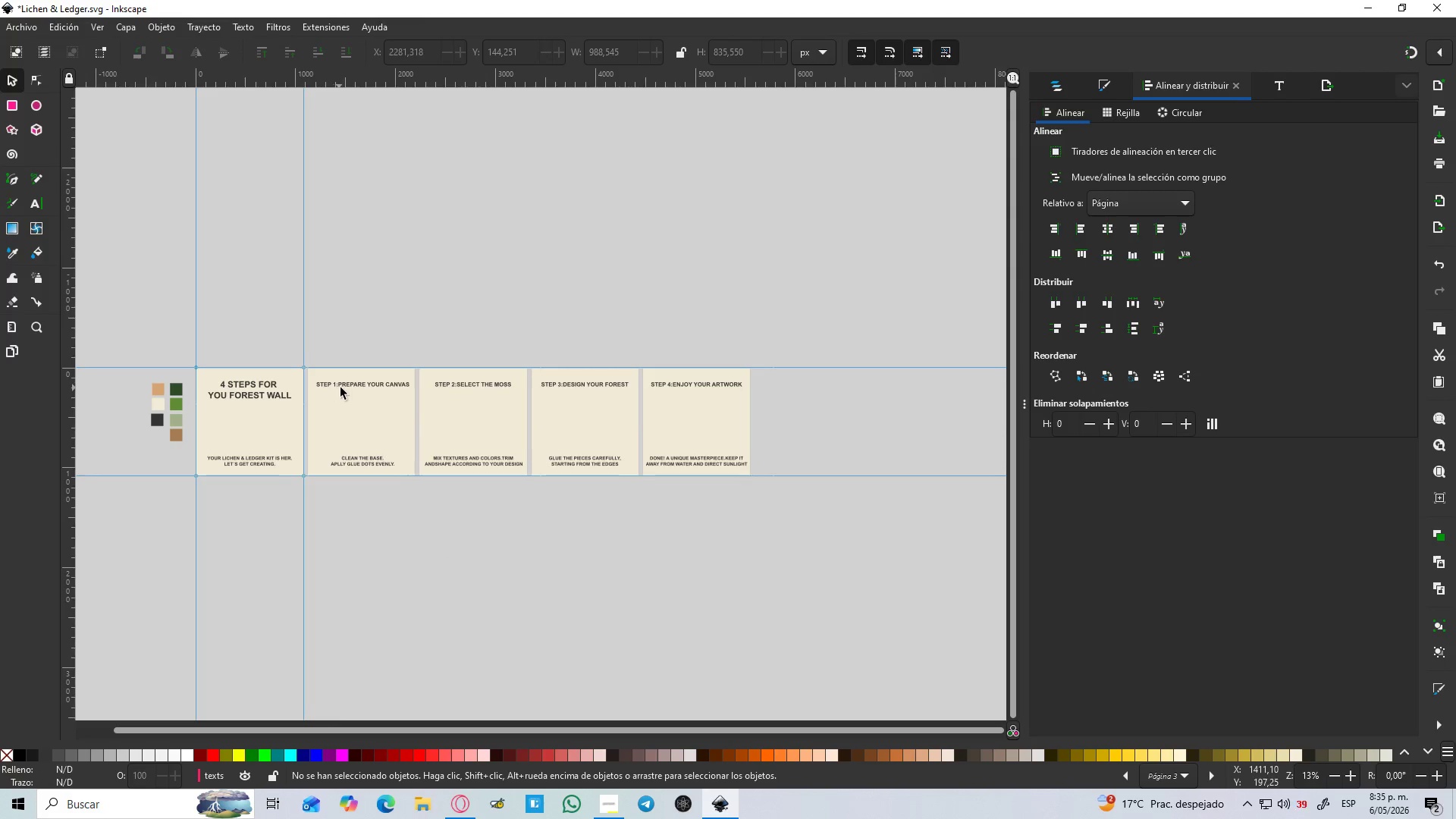 
hold_key(key=ShiftLeft, duration=1.5)
left_click([348, 385])
 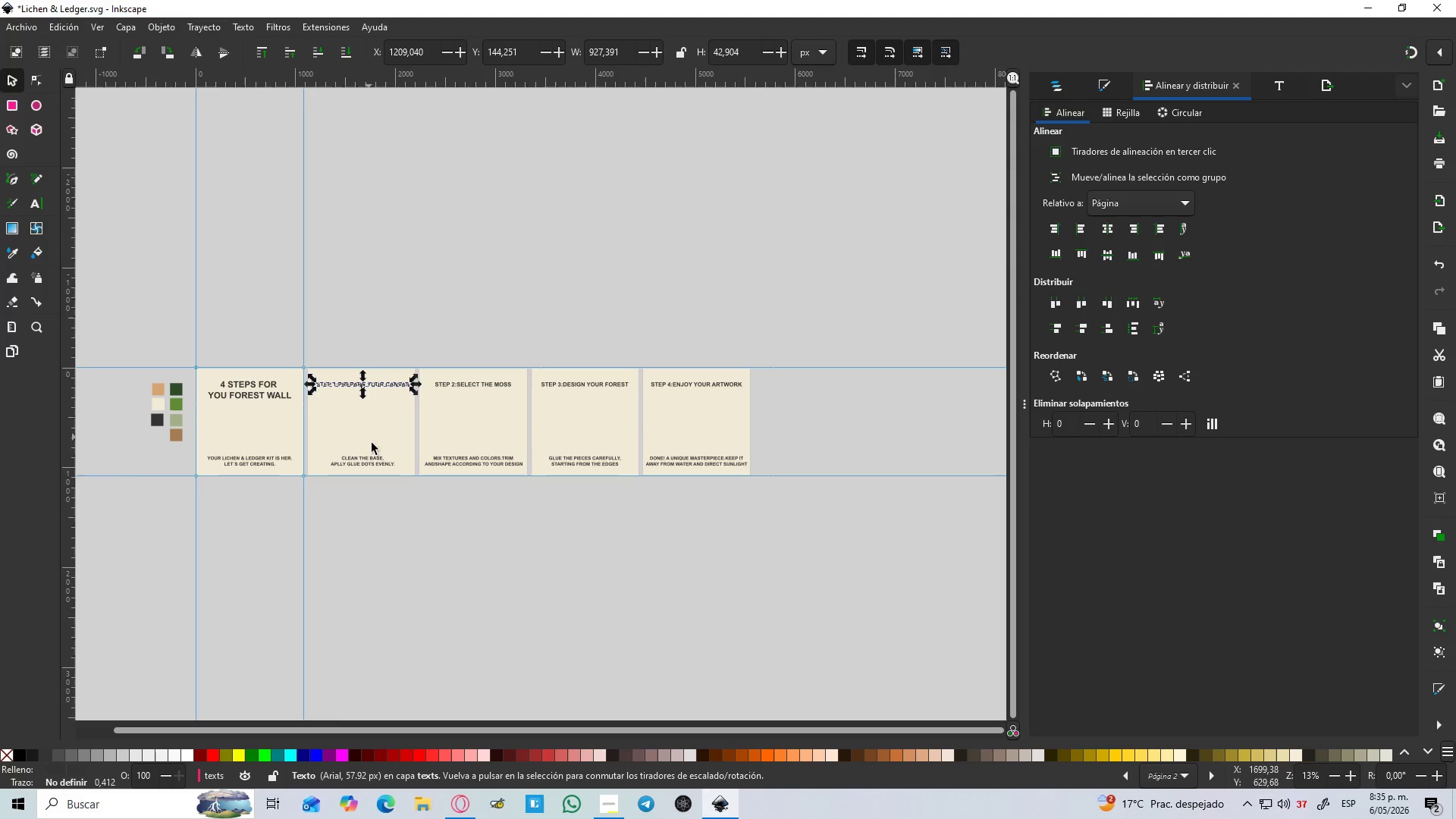 
hold_key(key=ShiftLeft, duration=0.64)
left_click([378, 463])
 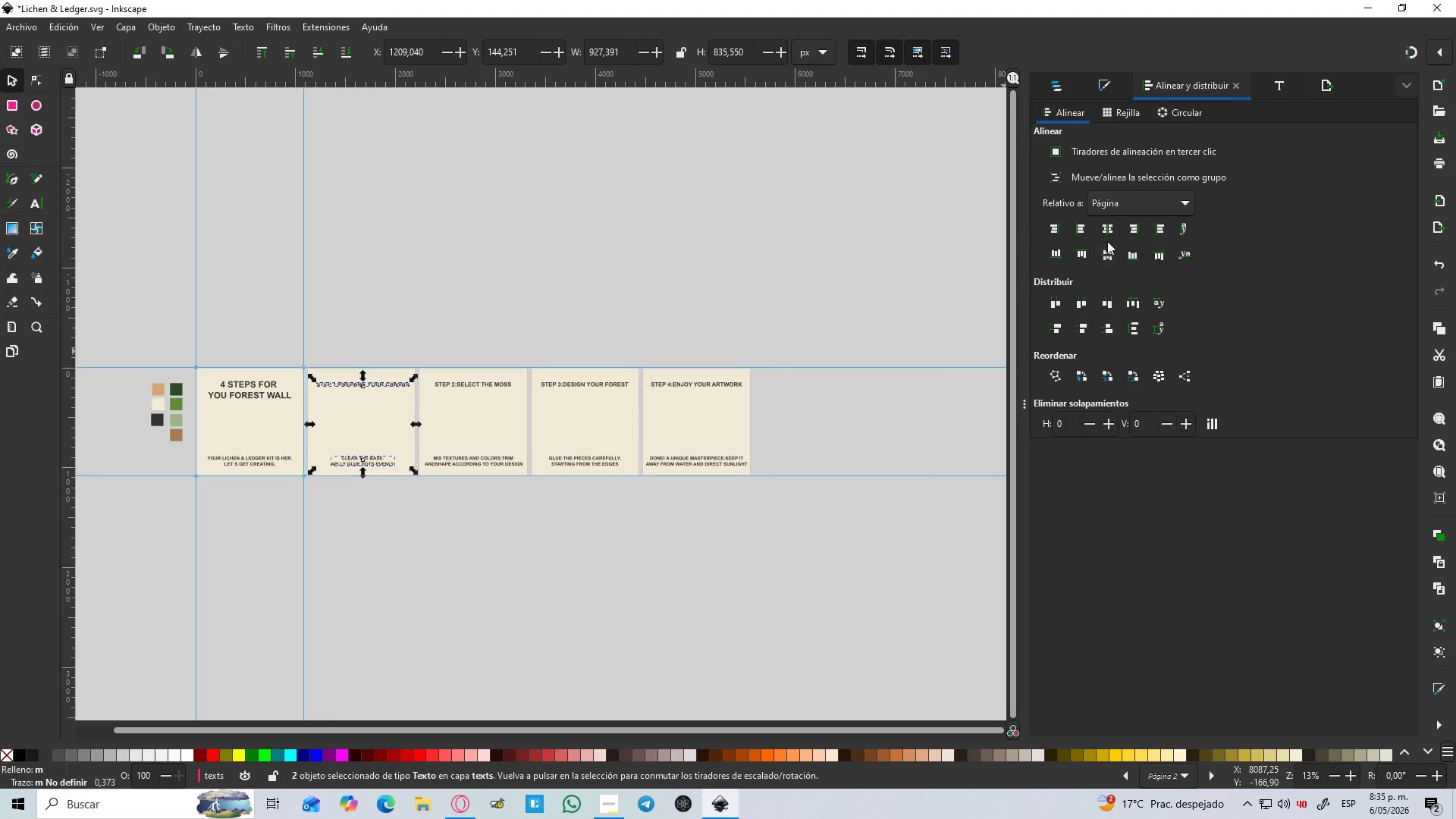 
left_click([1107, 237])
 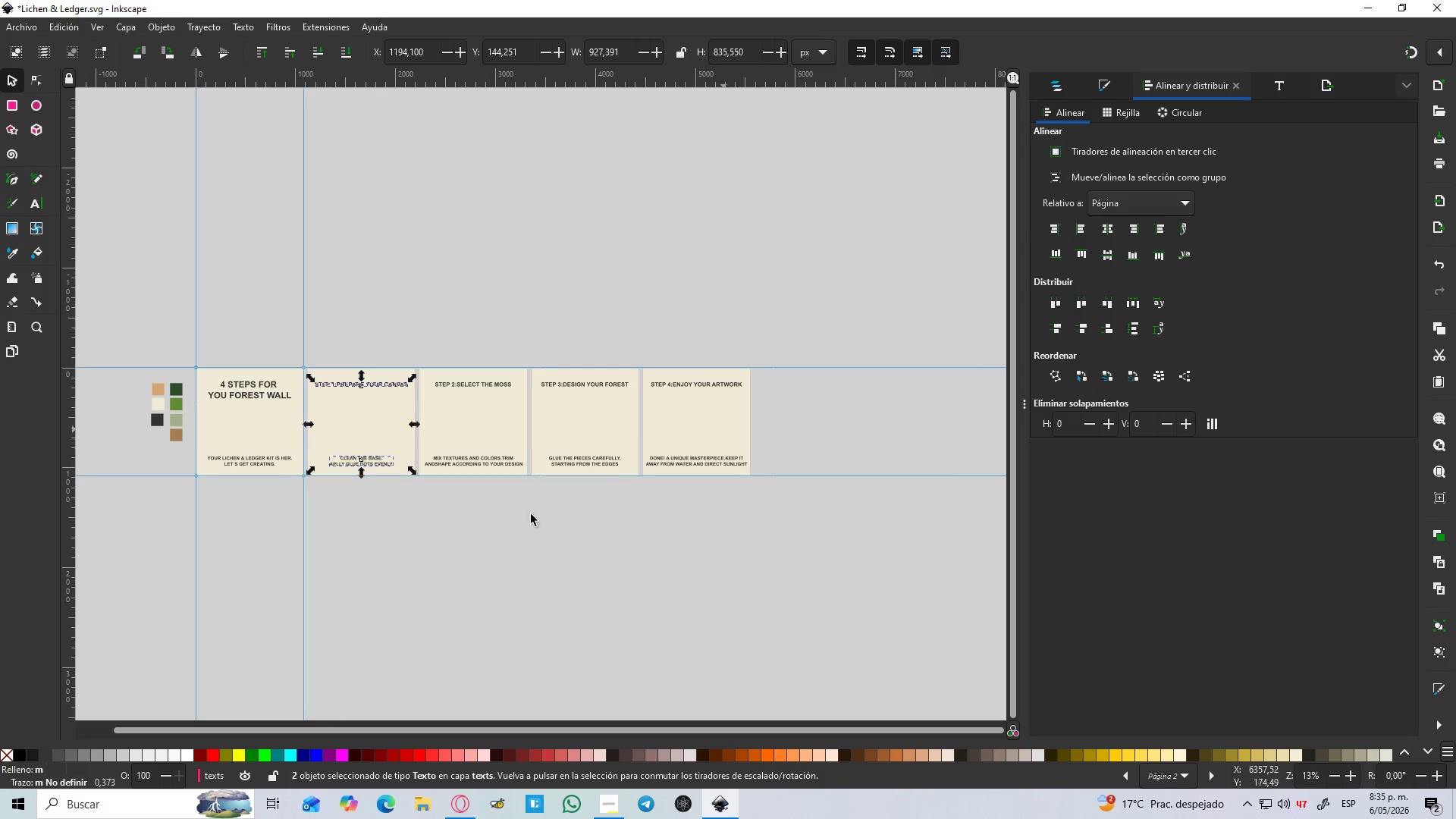 
left_click([486, 546])
 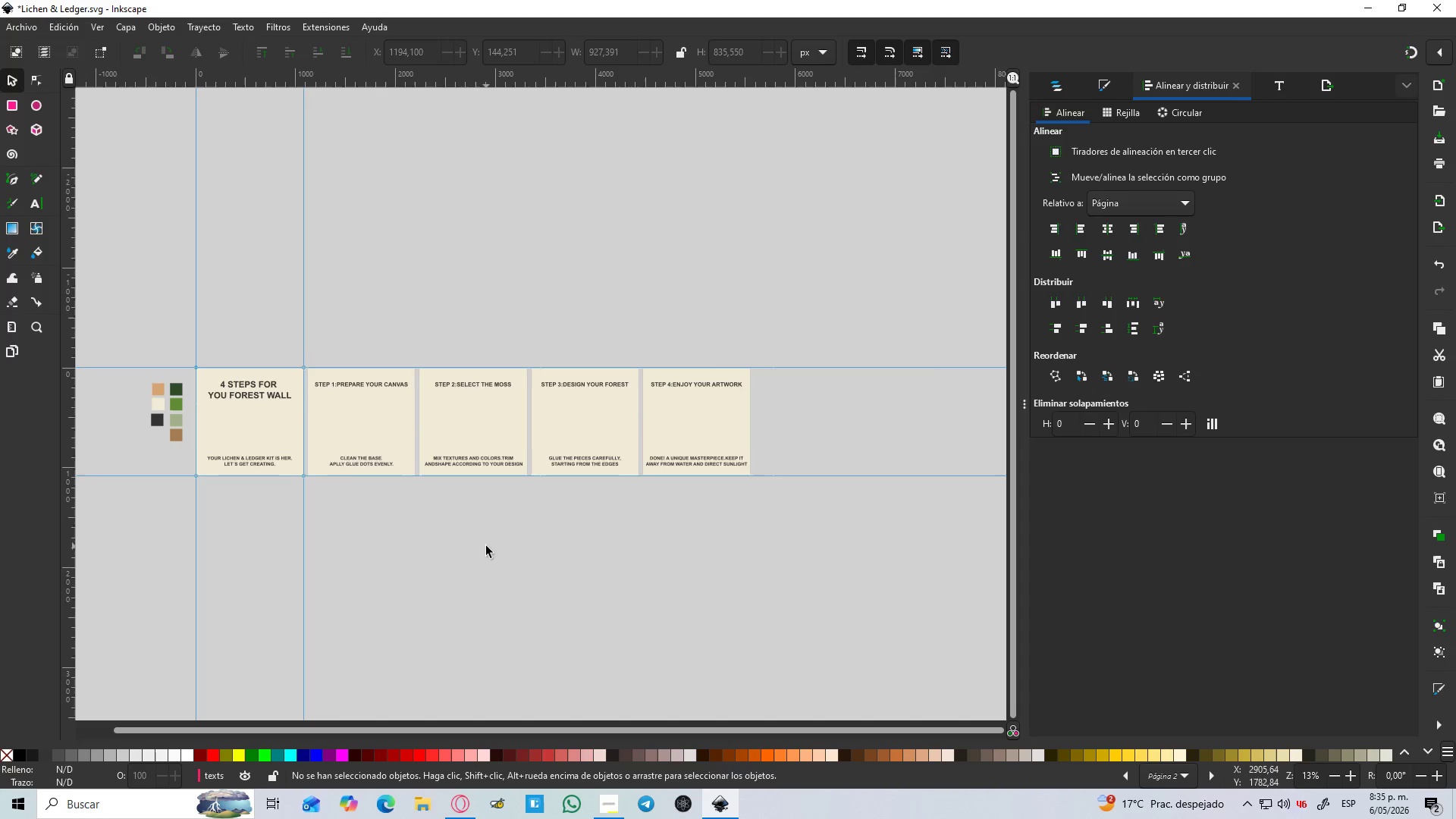 
hold_key(key=ControlLeft, duration=1.41)
scroll: coordinate [486, 546], scroll_direction: down, amount: 2.0
 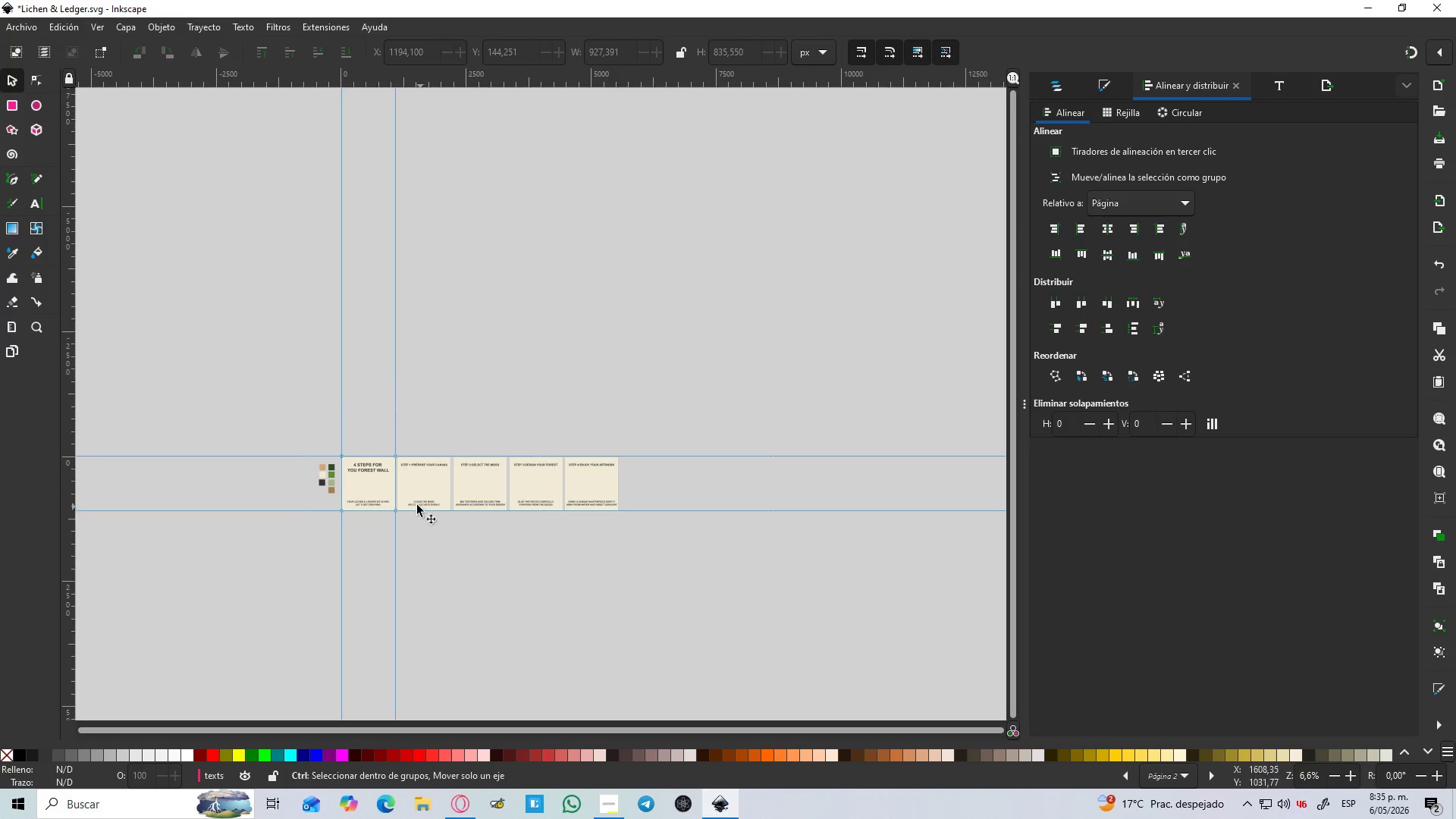 
scroll: coordinate [413, 502], scroll_direction: up, amount: 3.0
 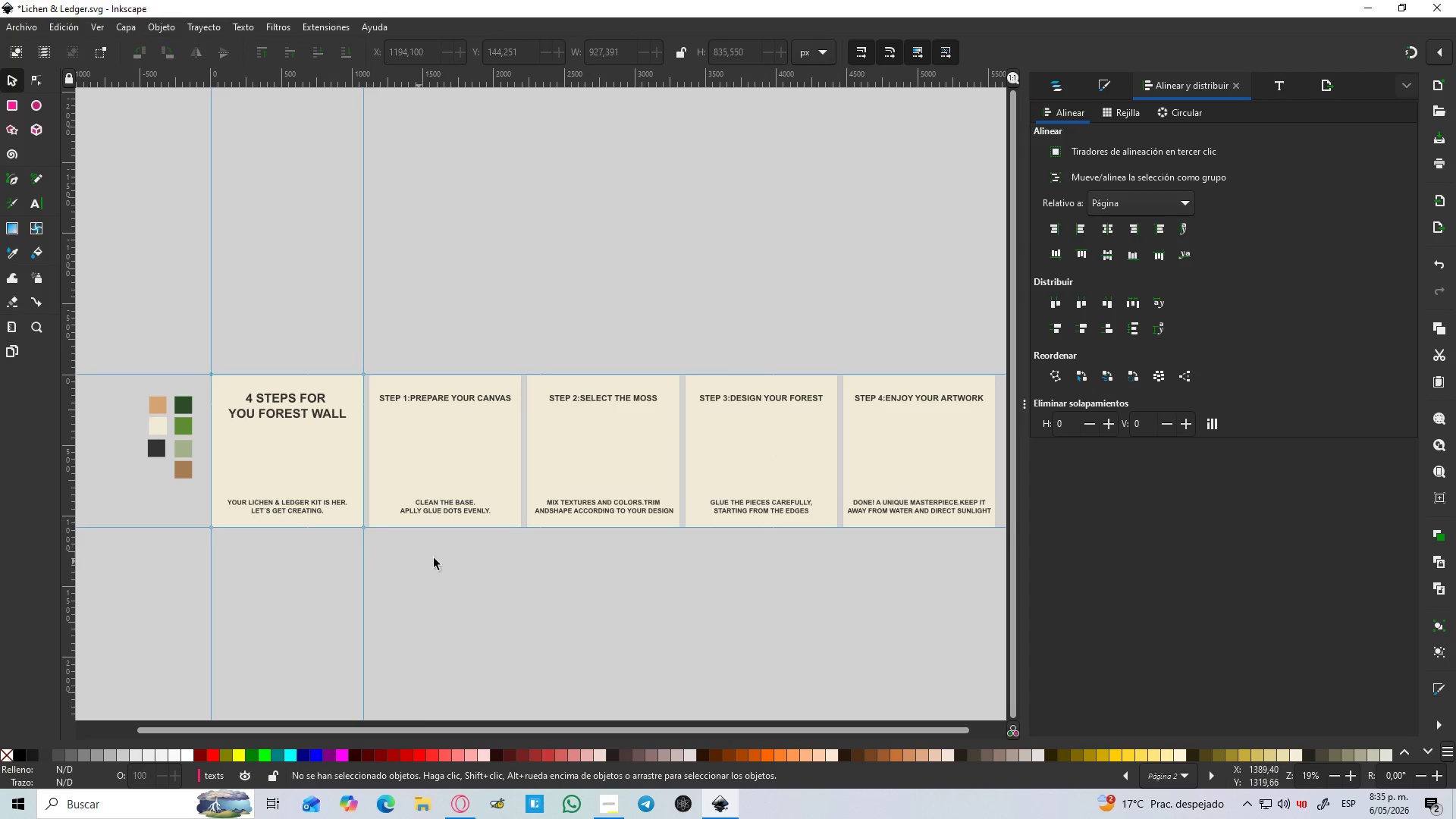 
left_click([463, 551])
 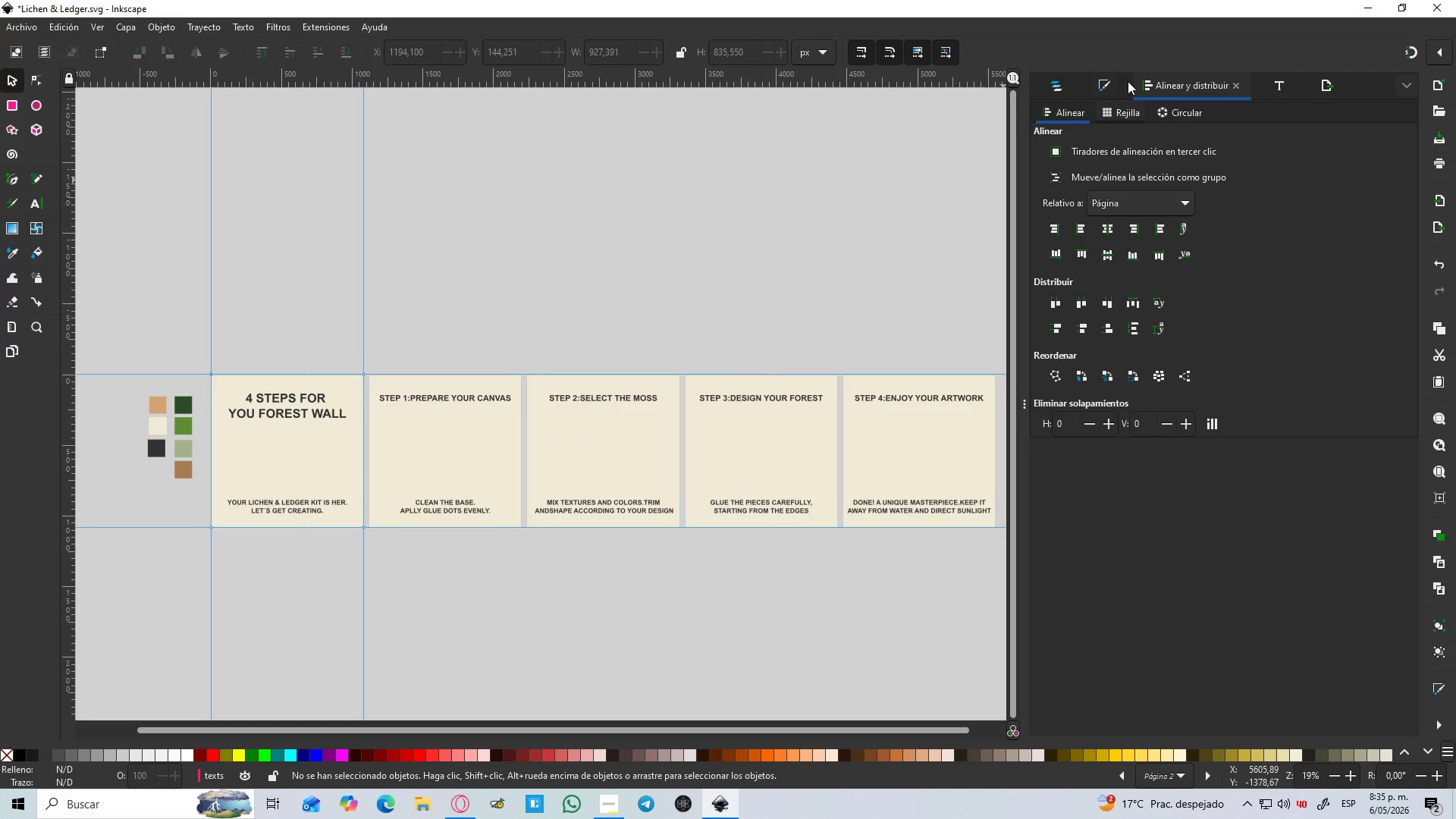 
left_click([1061, 80])
 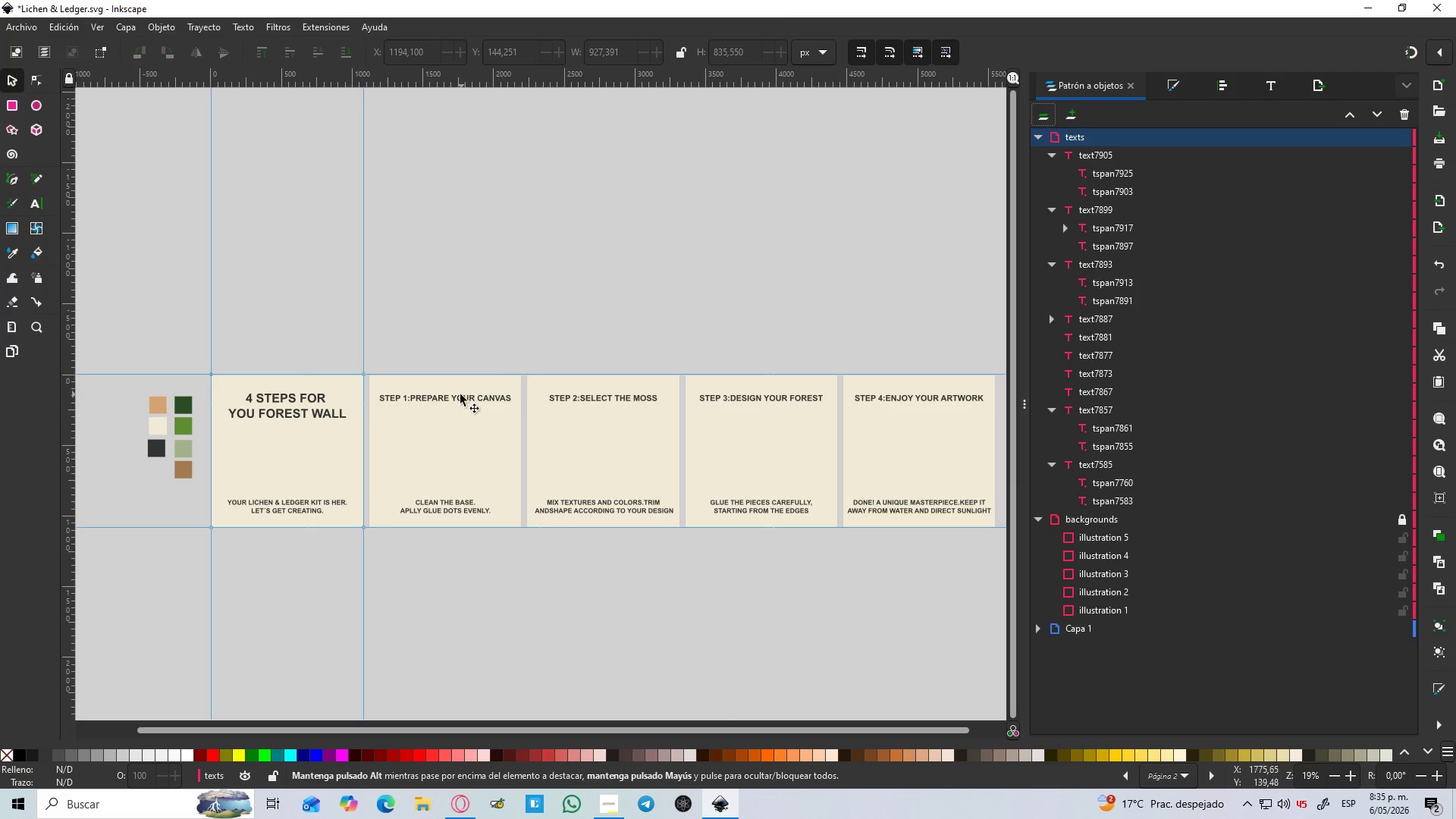 
left_click([453, 401])
 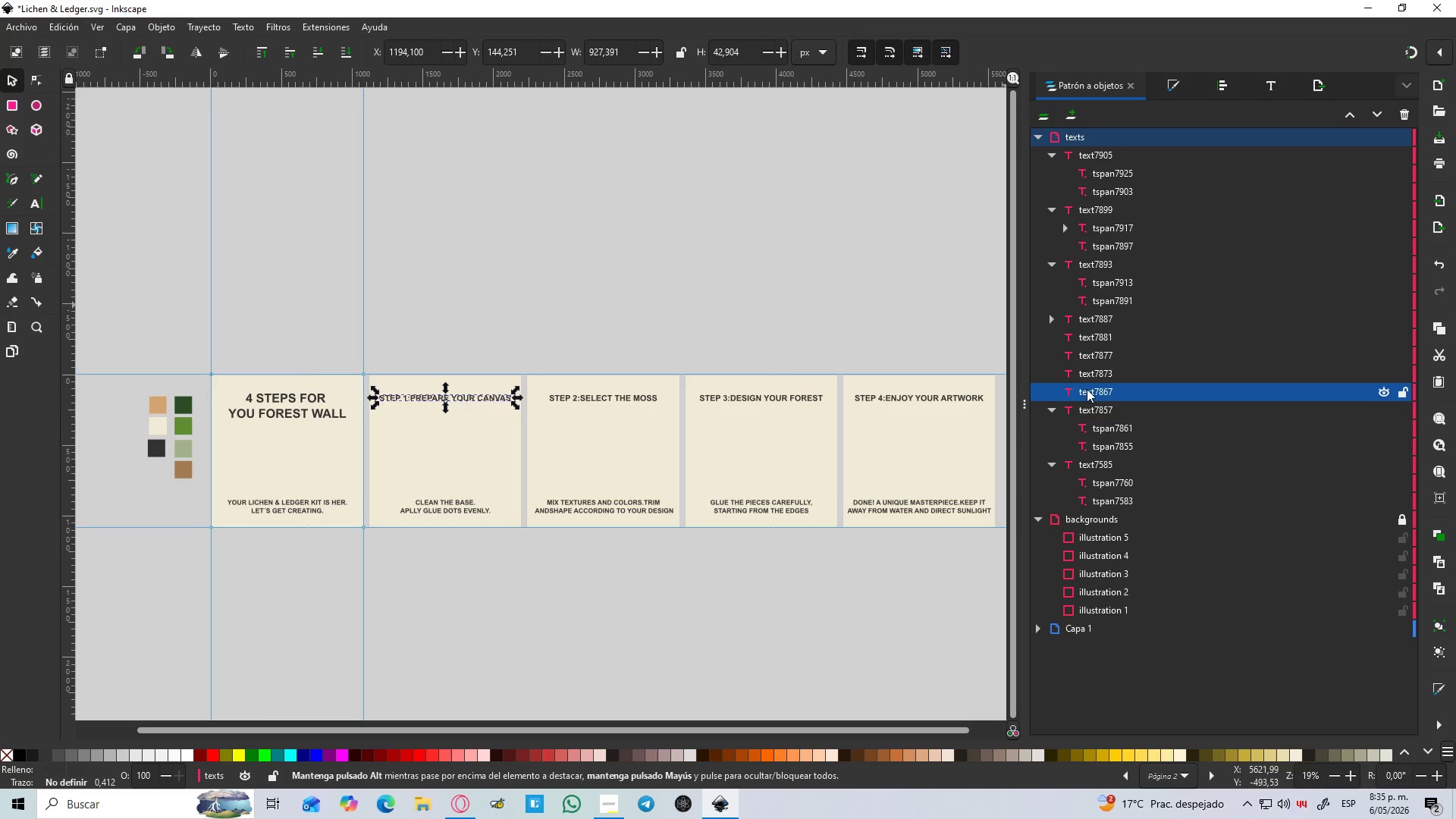 
double_click([1087, 389])
 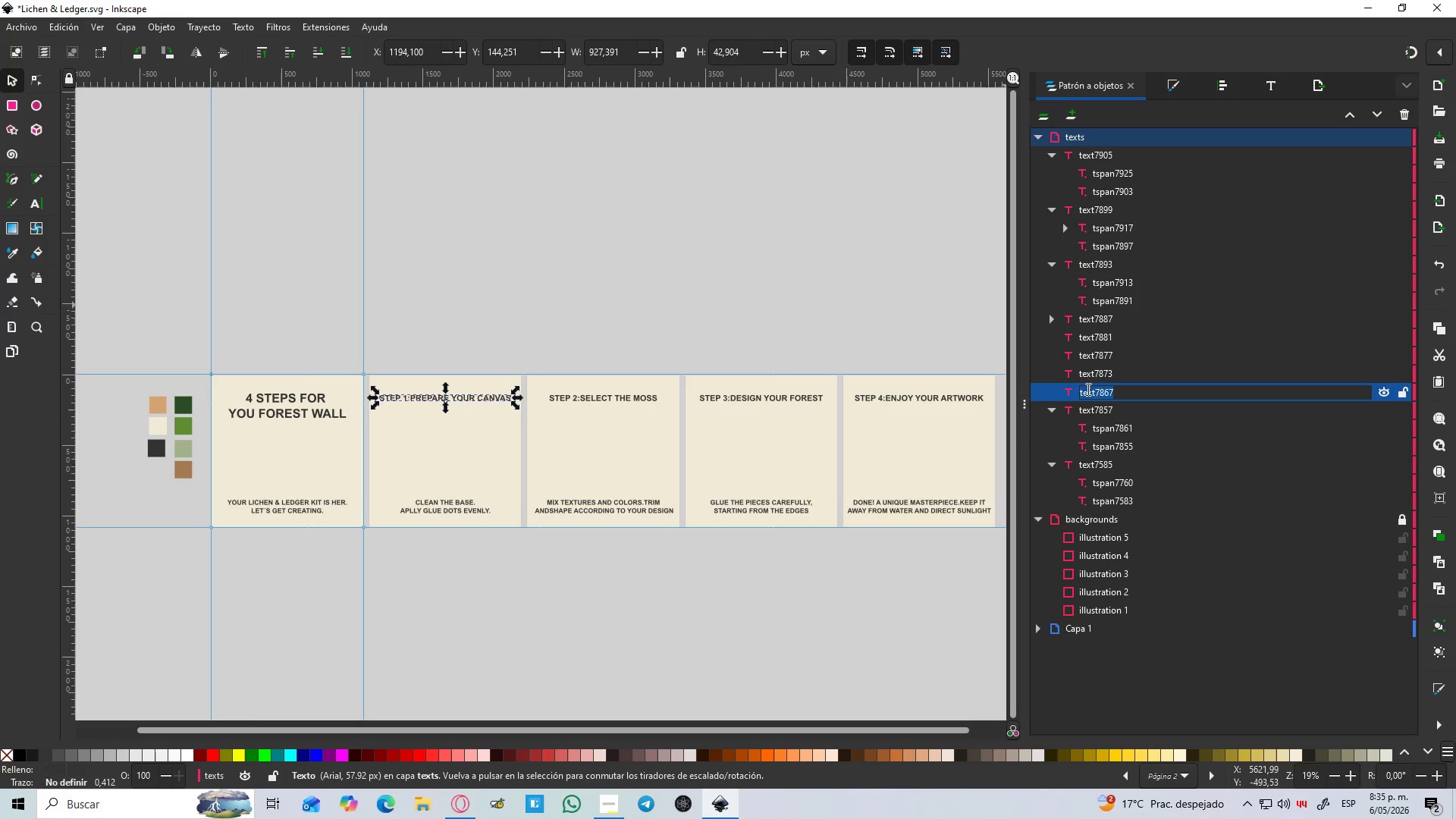 
type(STEO 1)
key(Backspace)
key(Backspace)
key(Backspace)
type(P 1 TITLE)
 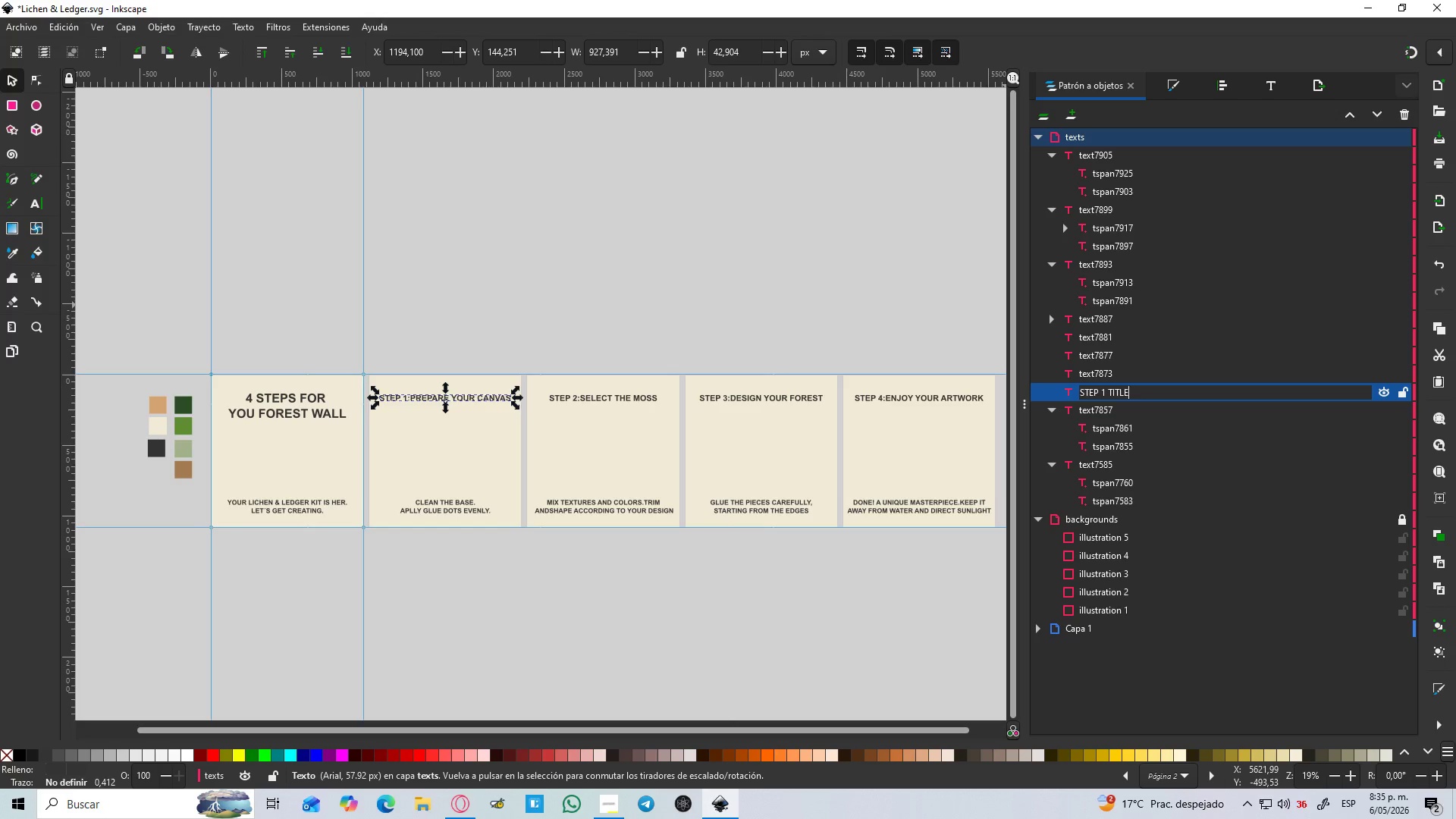 
key(Enter)
 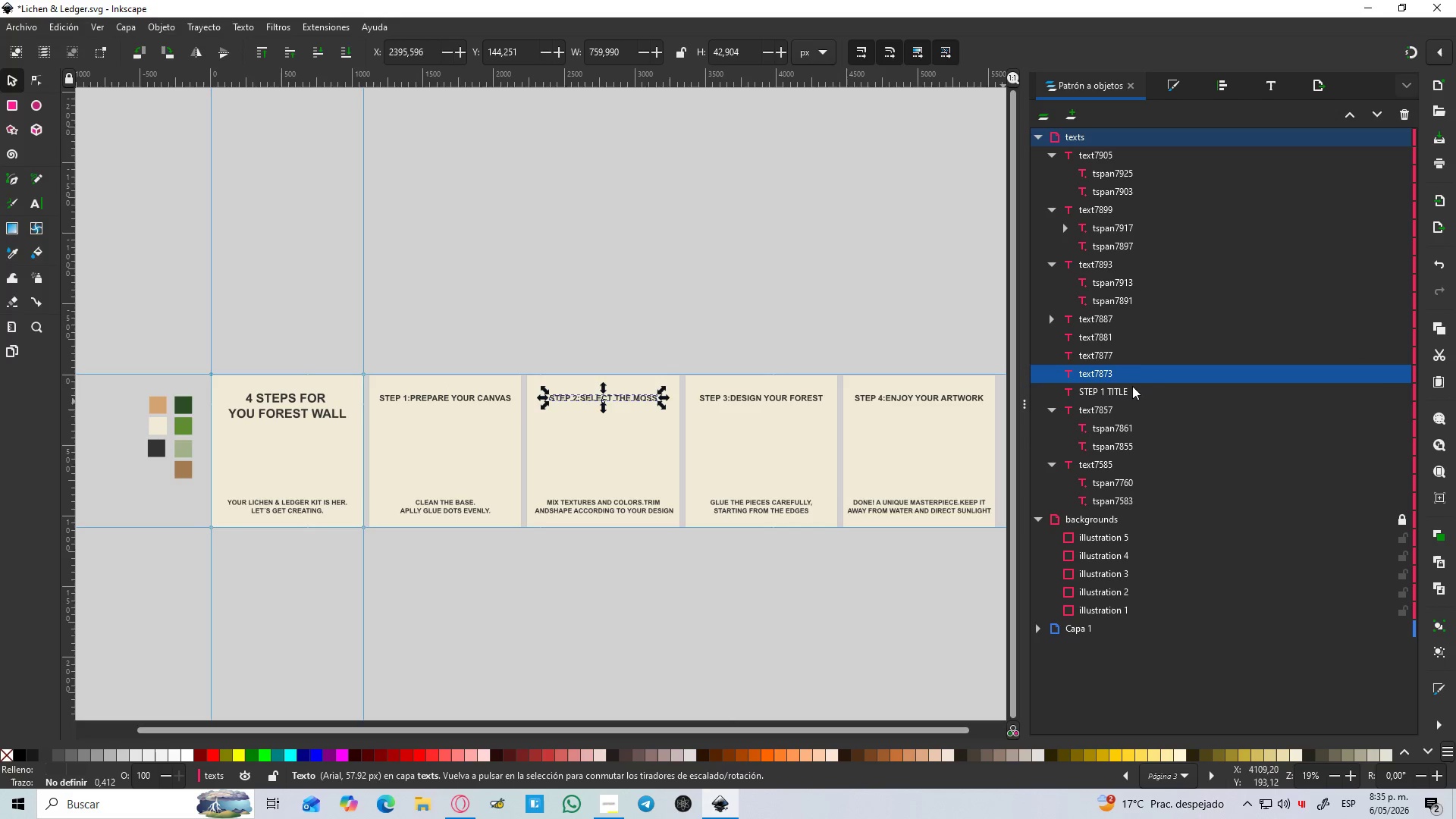 
double_click([1106, 372])
 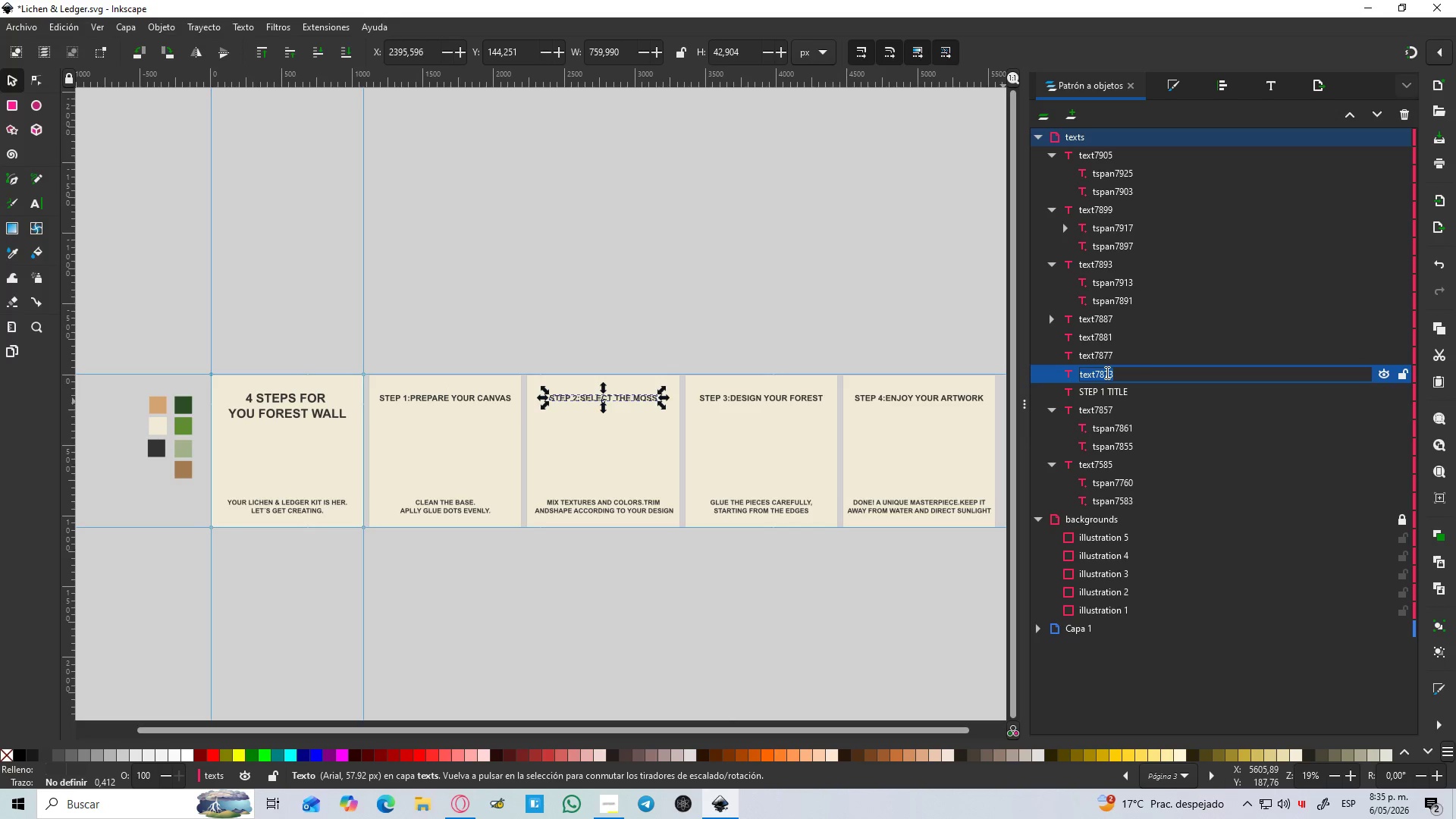 
type(STEO)
key(Backspace)
type(P 2 TITLE)
 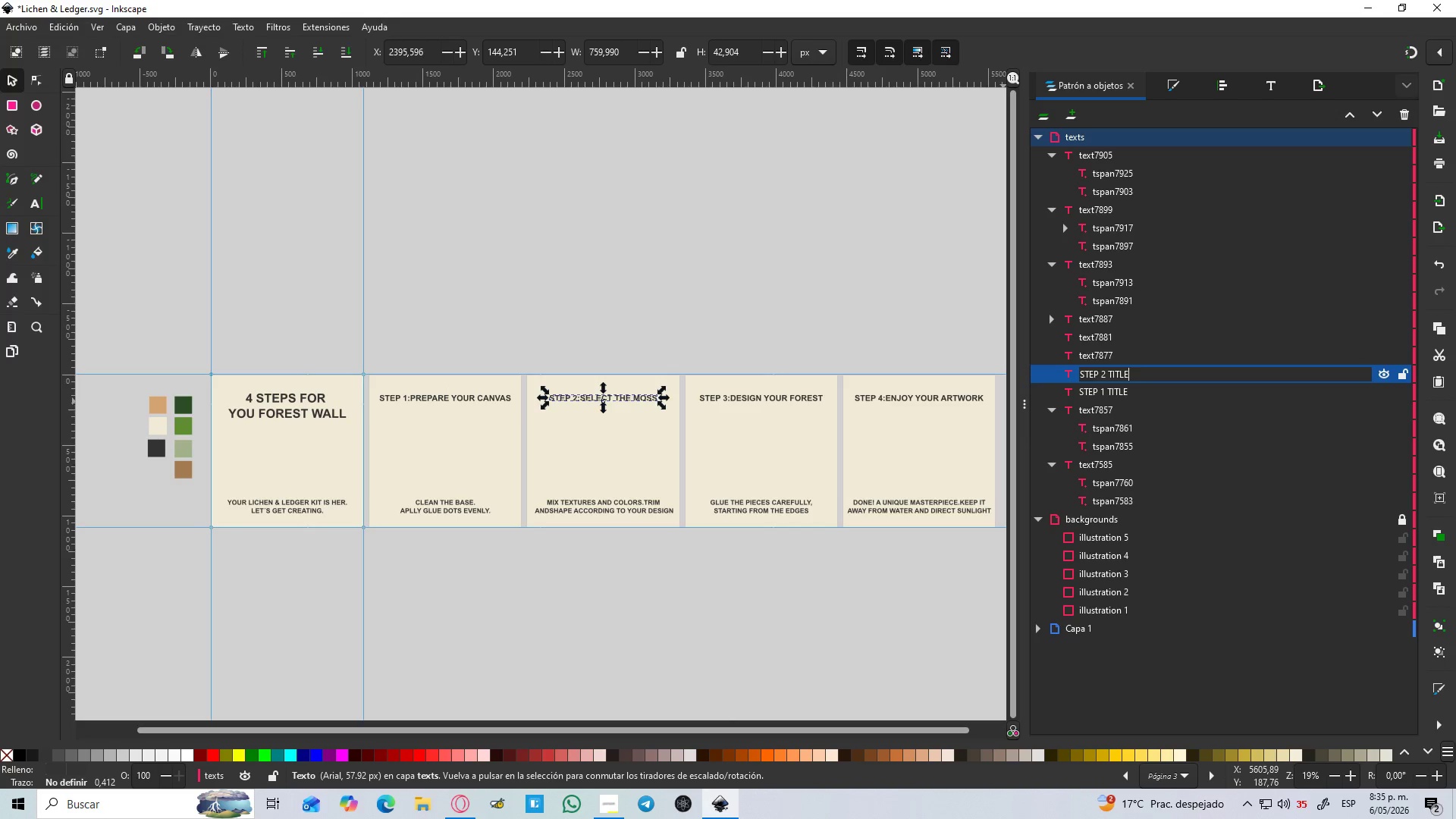 
key(Enter)
 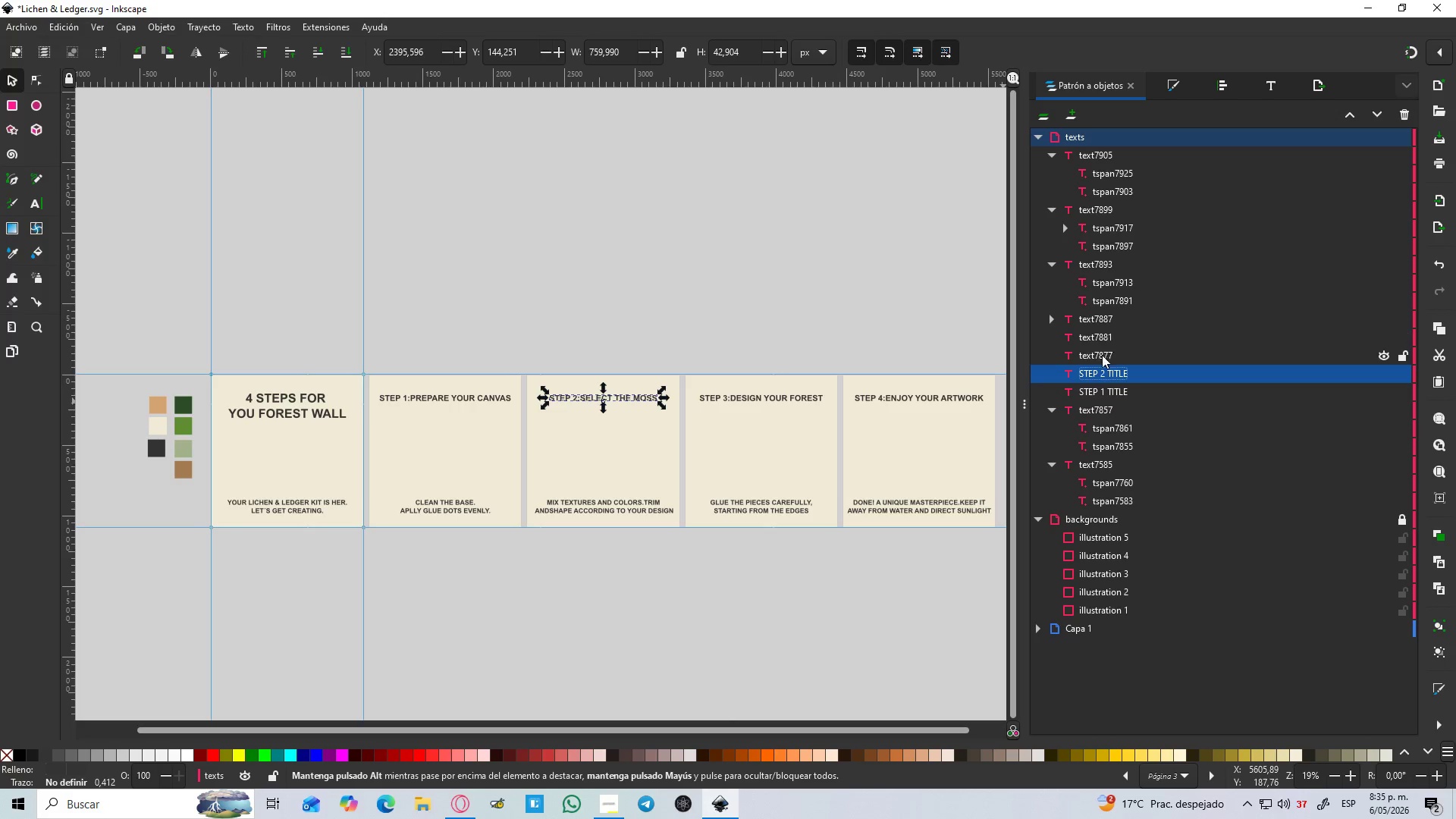 
double_click([1102, 356])
 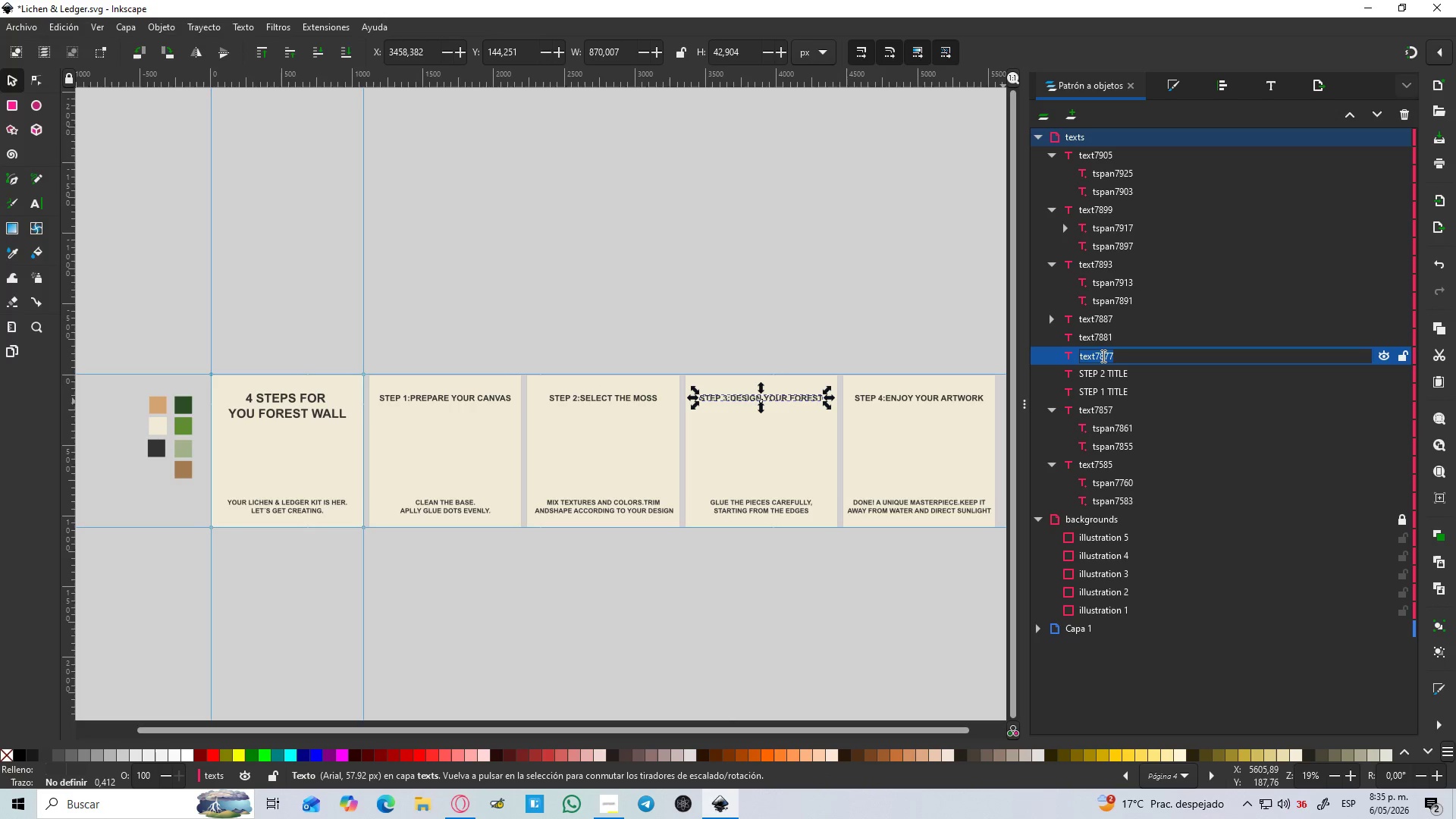 
left_click_drag(start_coordinate=[1102, 356], to_coordinate=[1046, 360])
 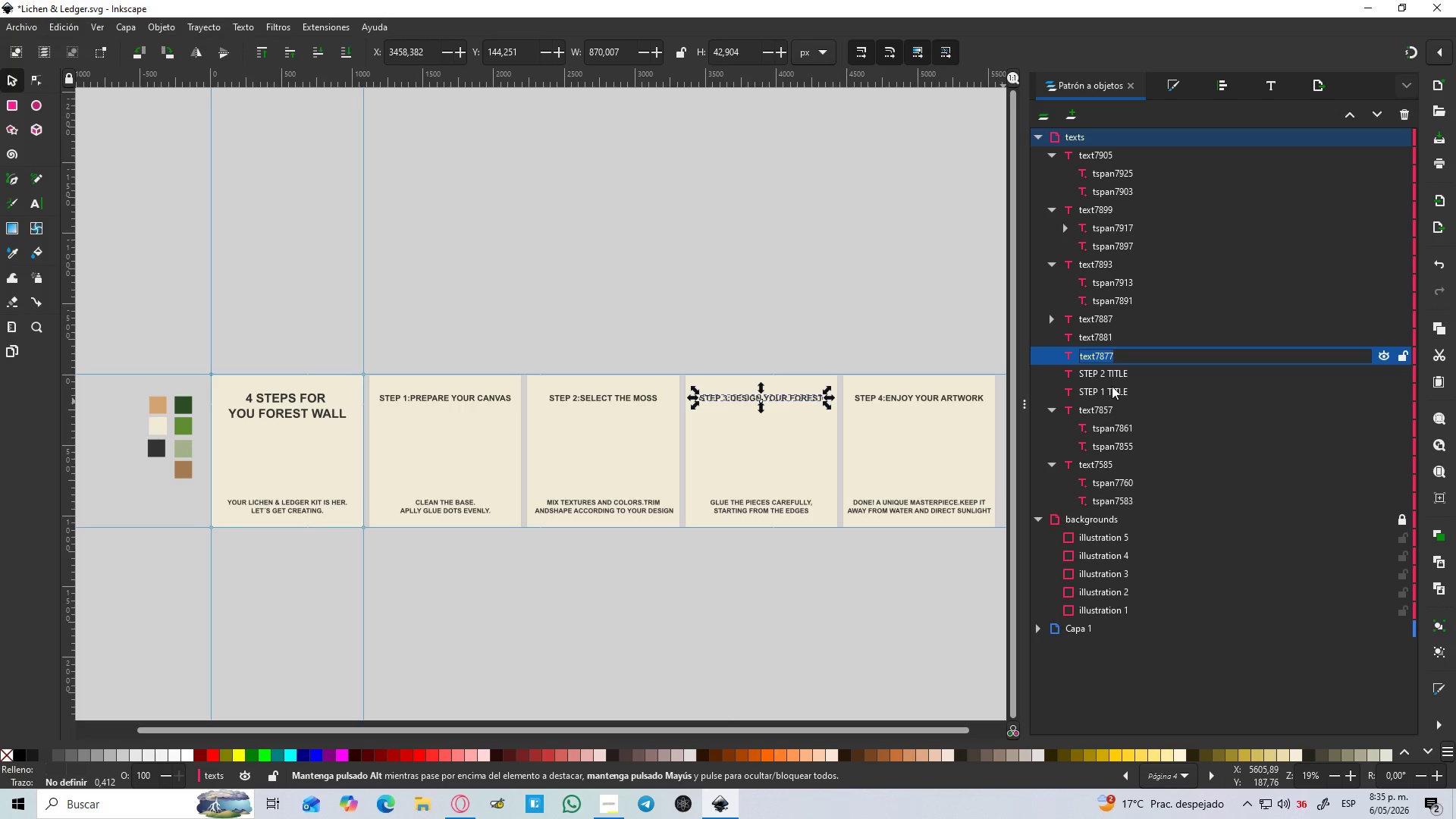 
type(STEP 3 TITLE)
 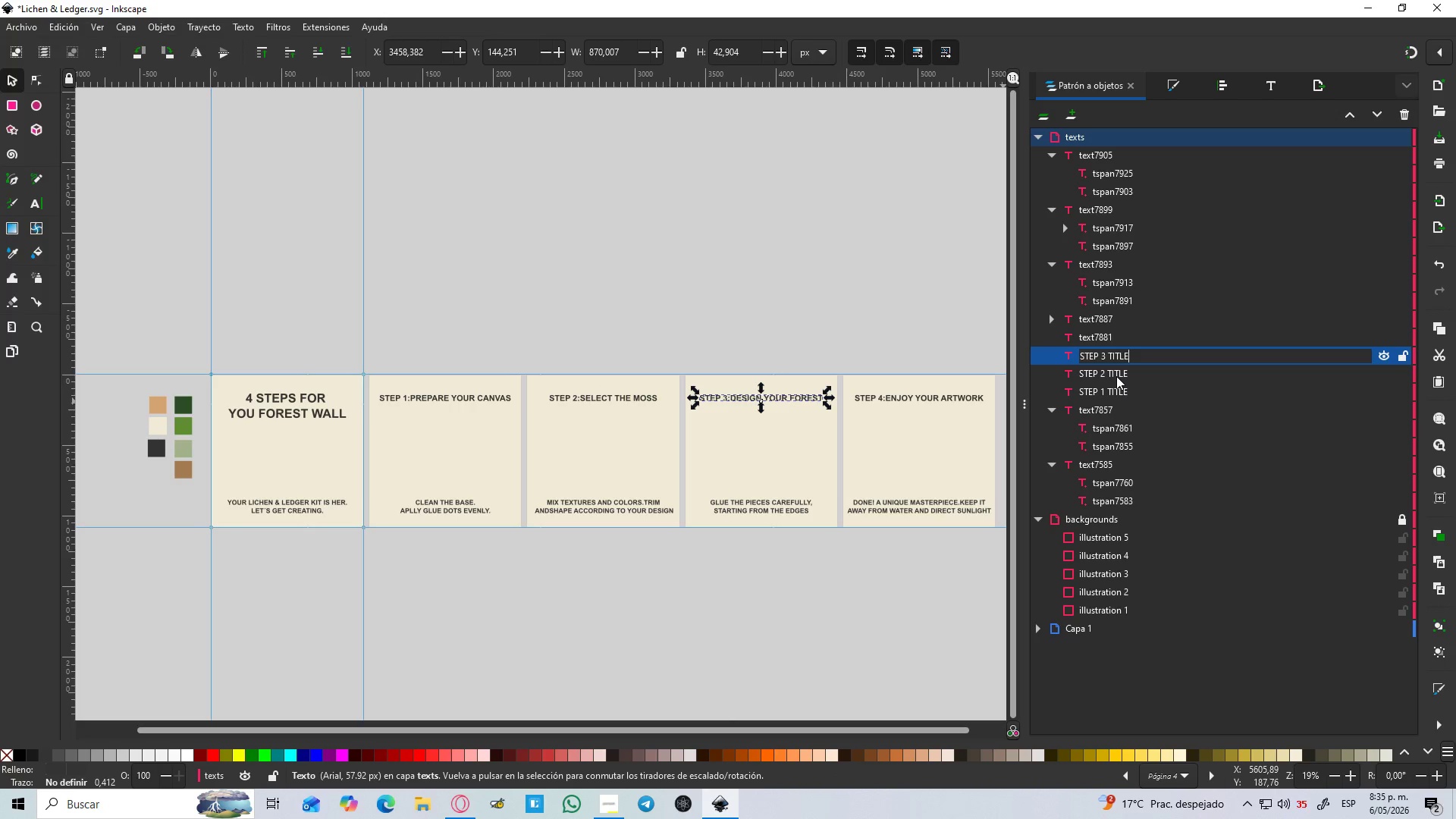 
key(Enter)
 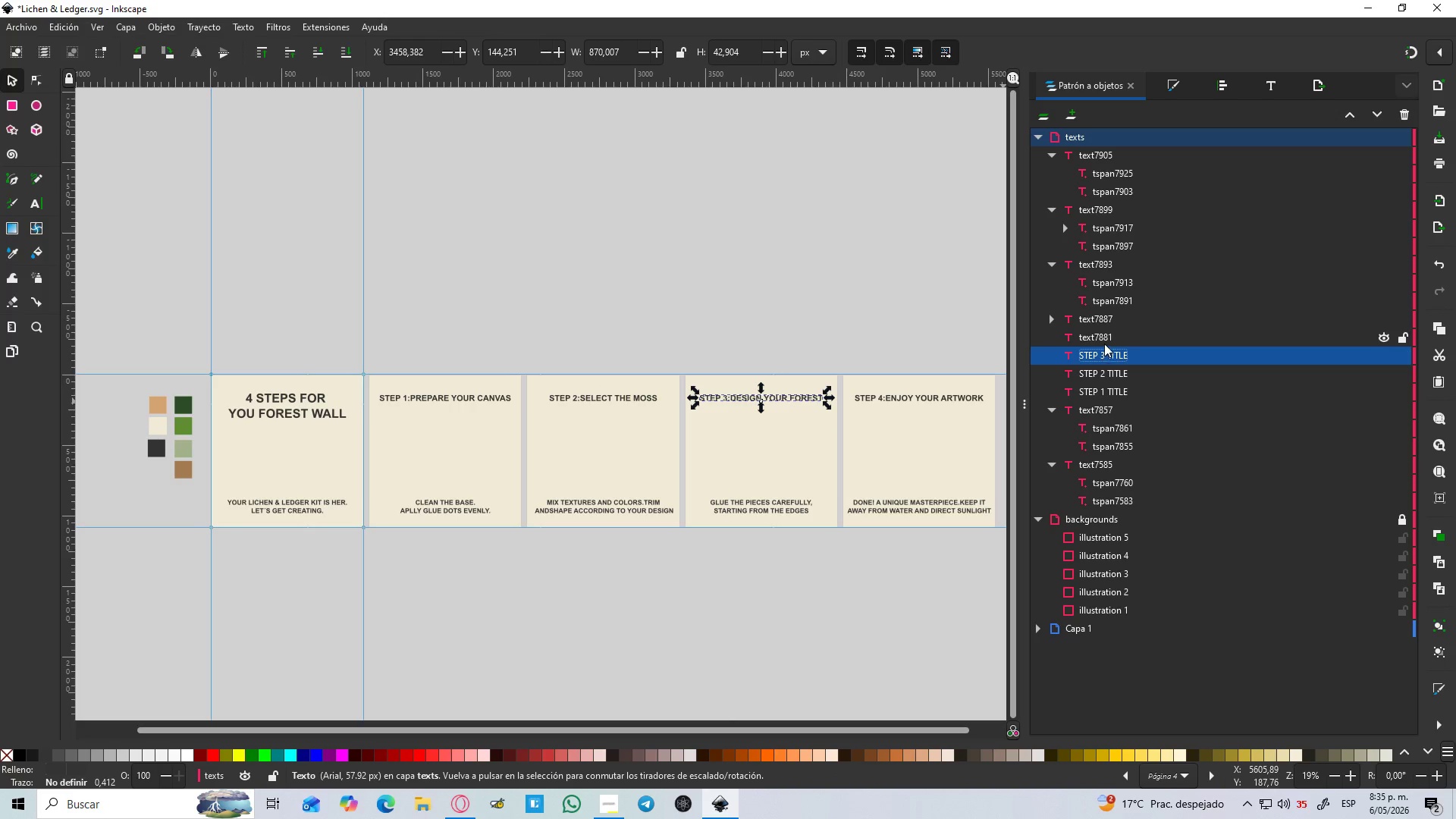 
double_click([1104, 337])
 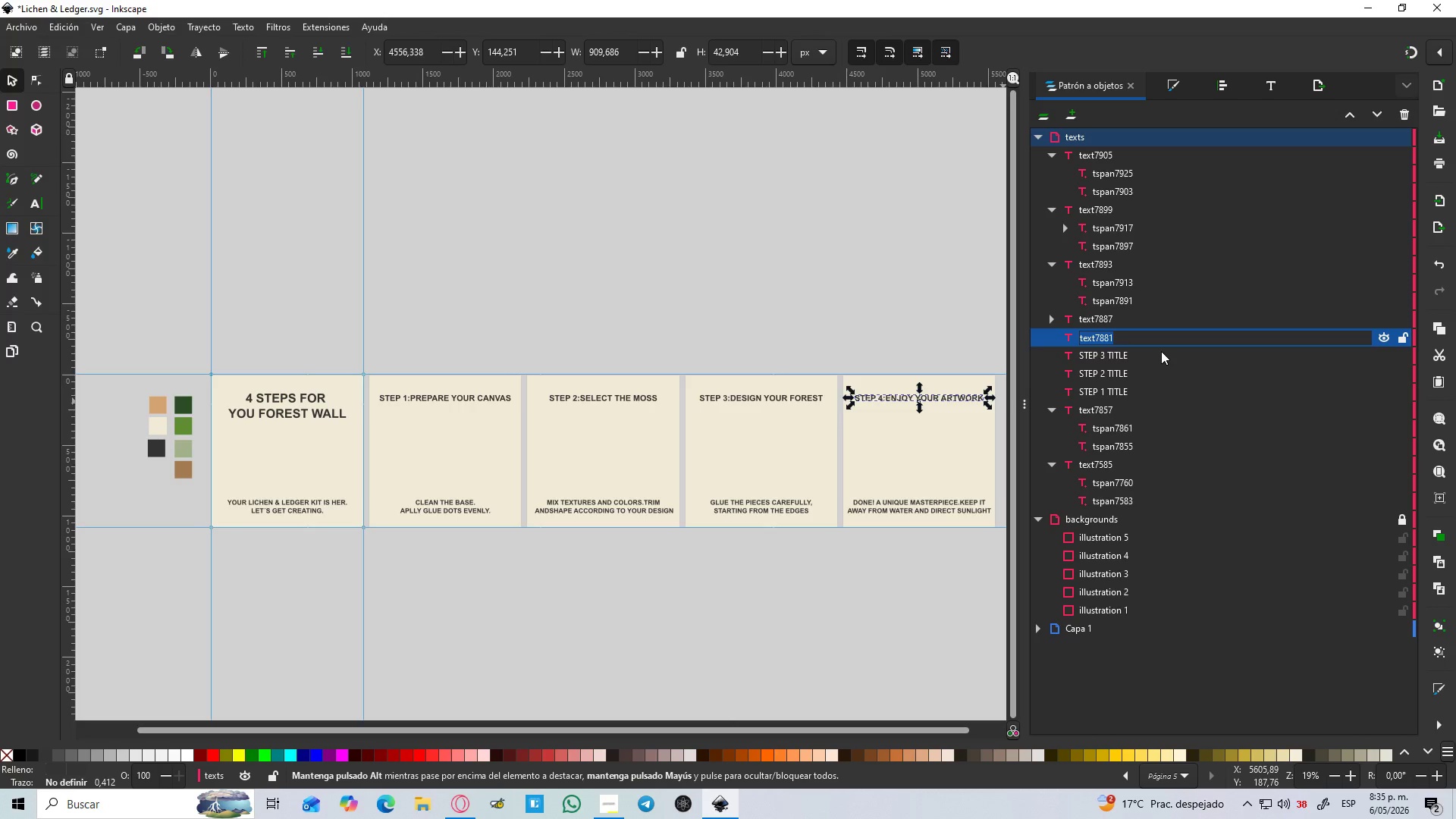 
type(STEO)
key(Backspace)
type(P 4 TITLE)
 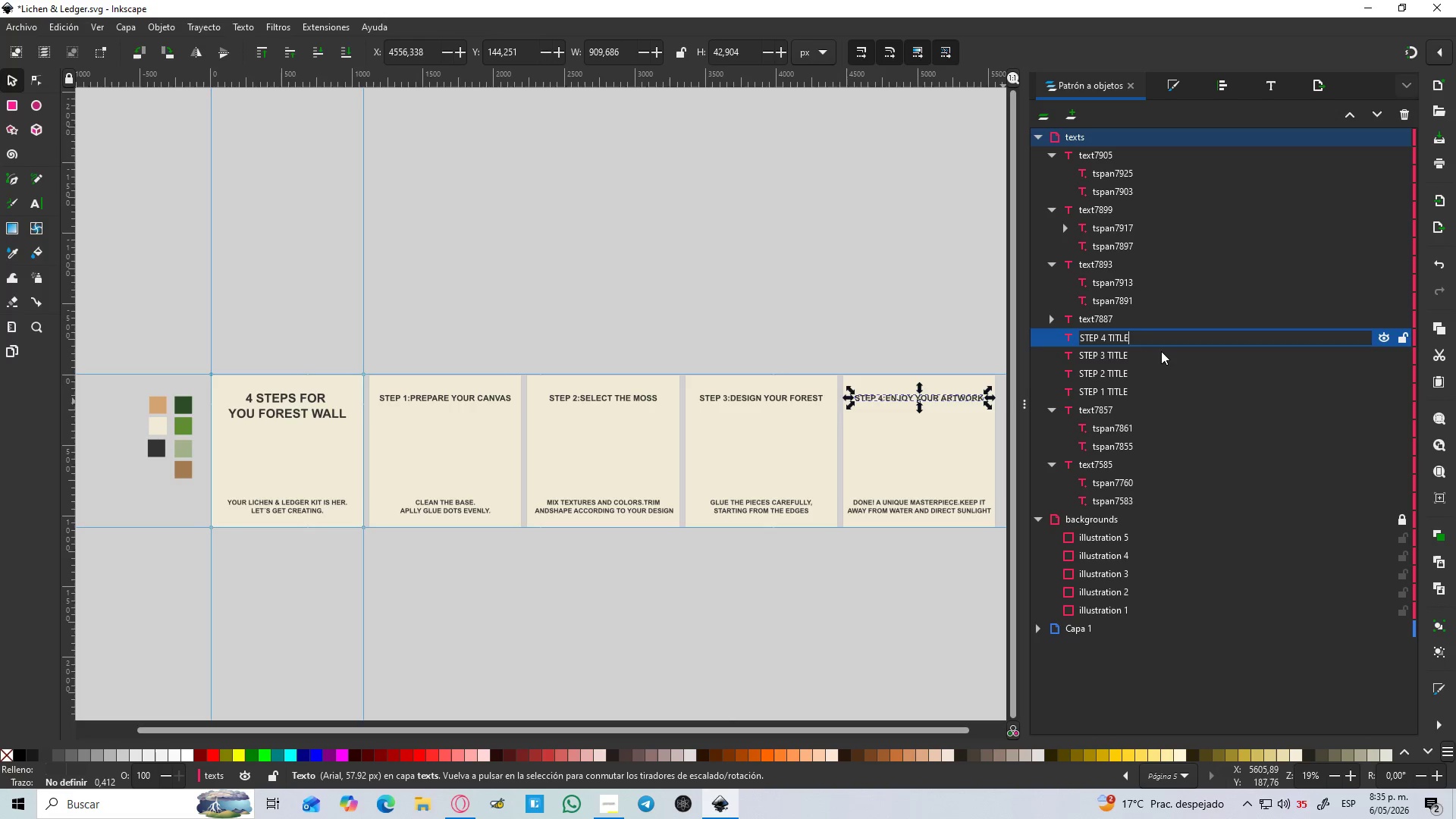 
key(Enter)
 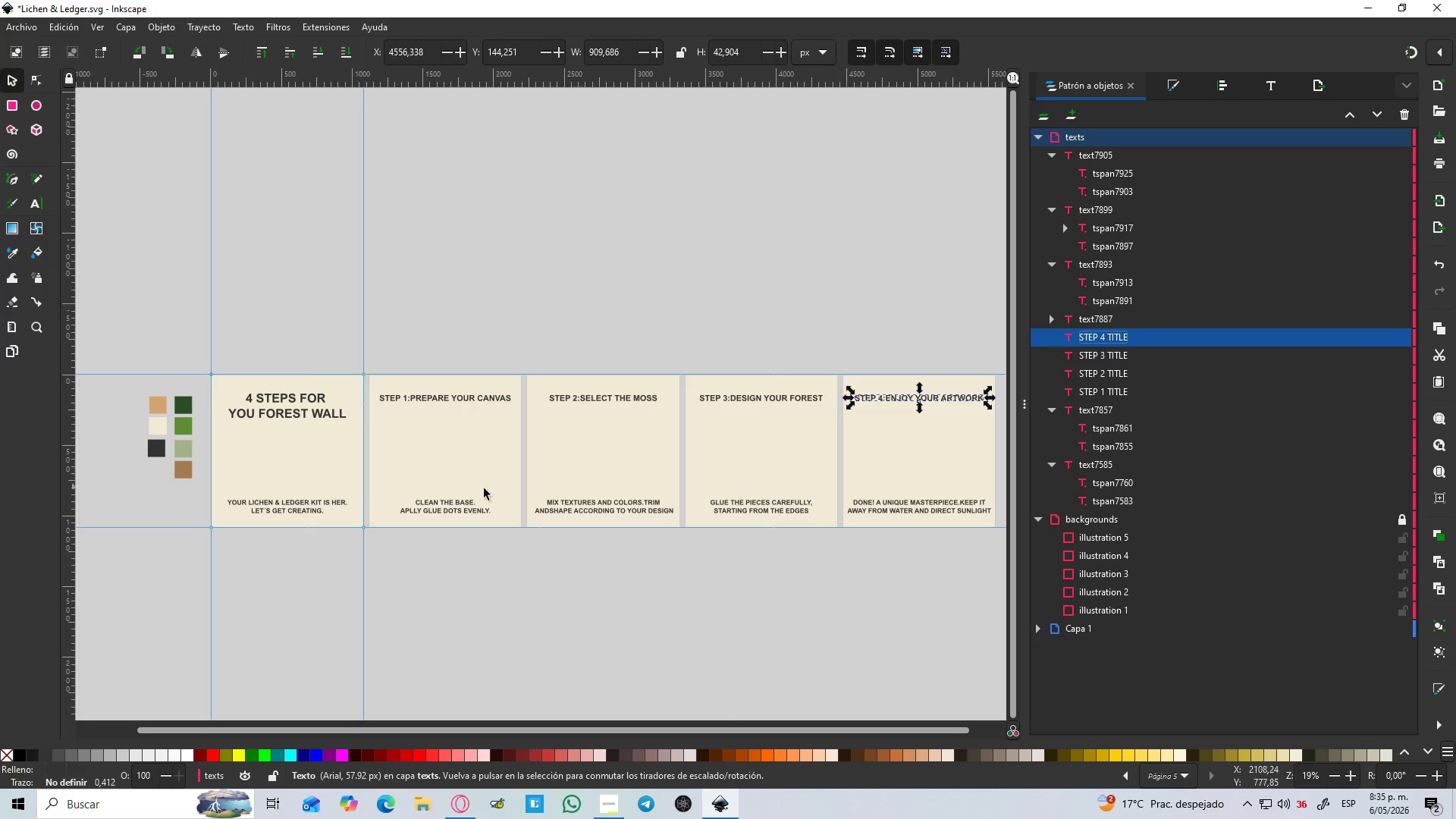 
left_click([444, 499])
 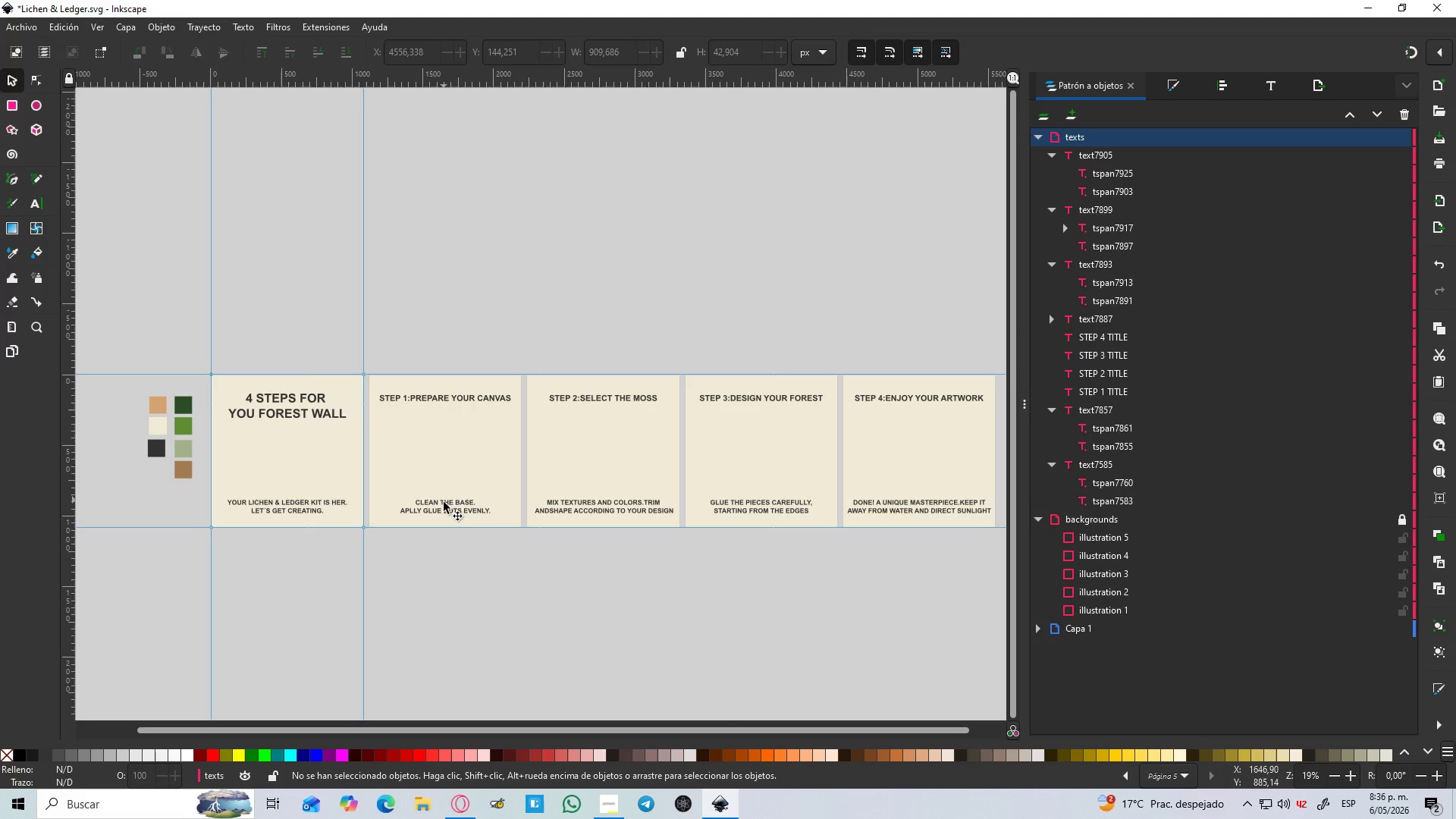 
left_click([444, 505])
 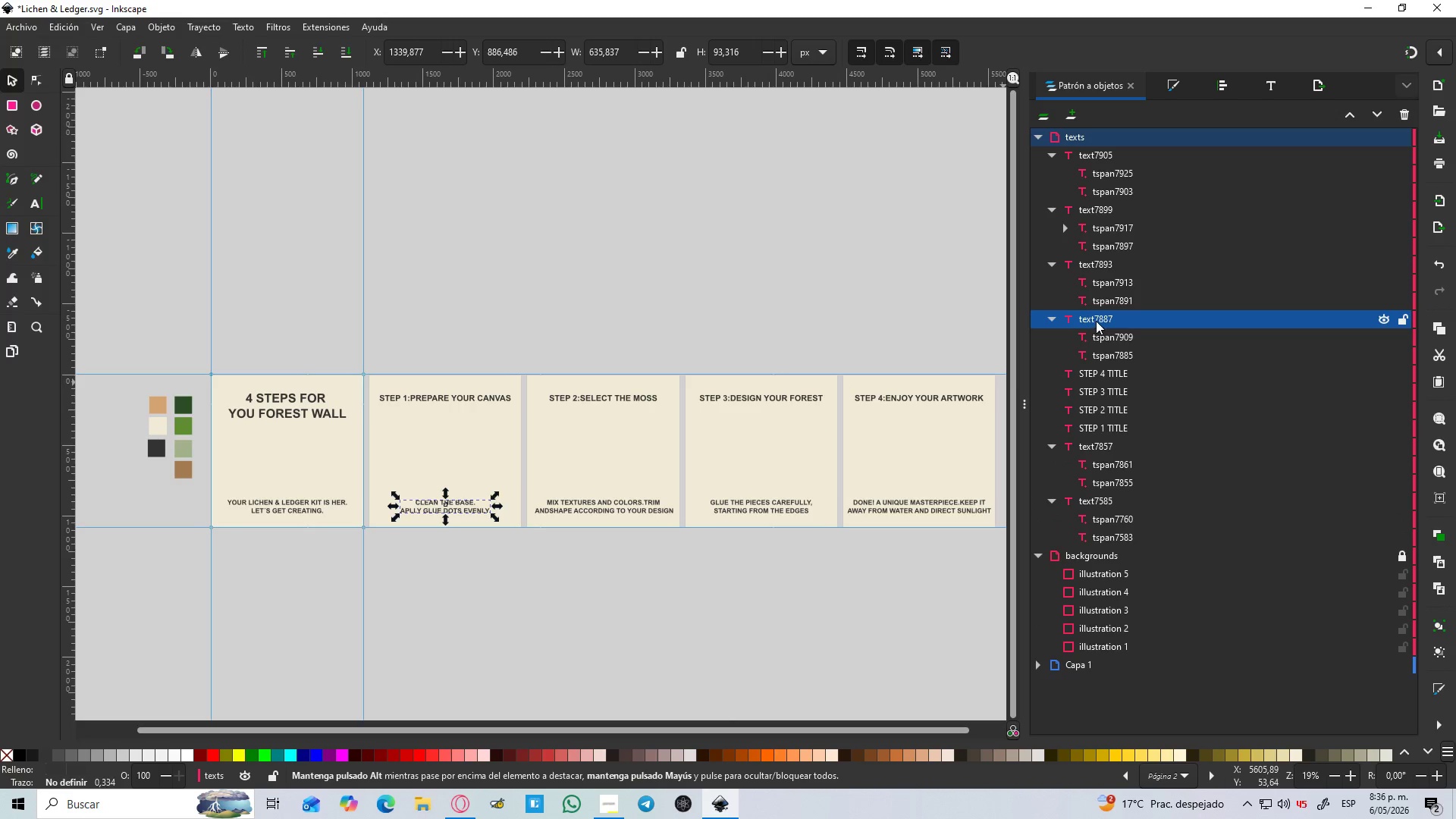 
double_click([1096, 321])
 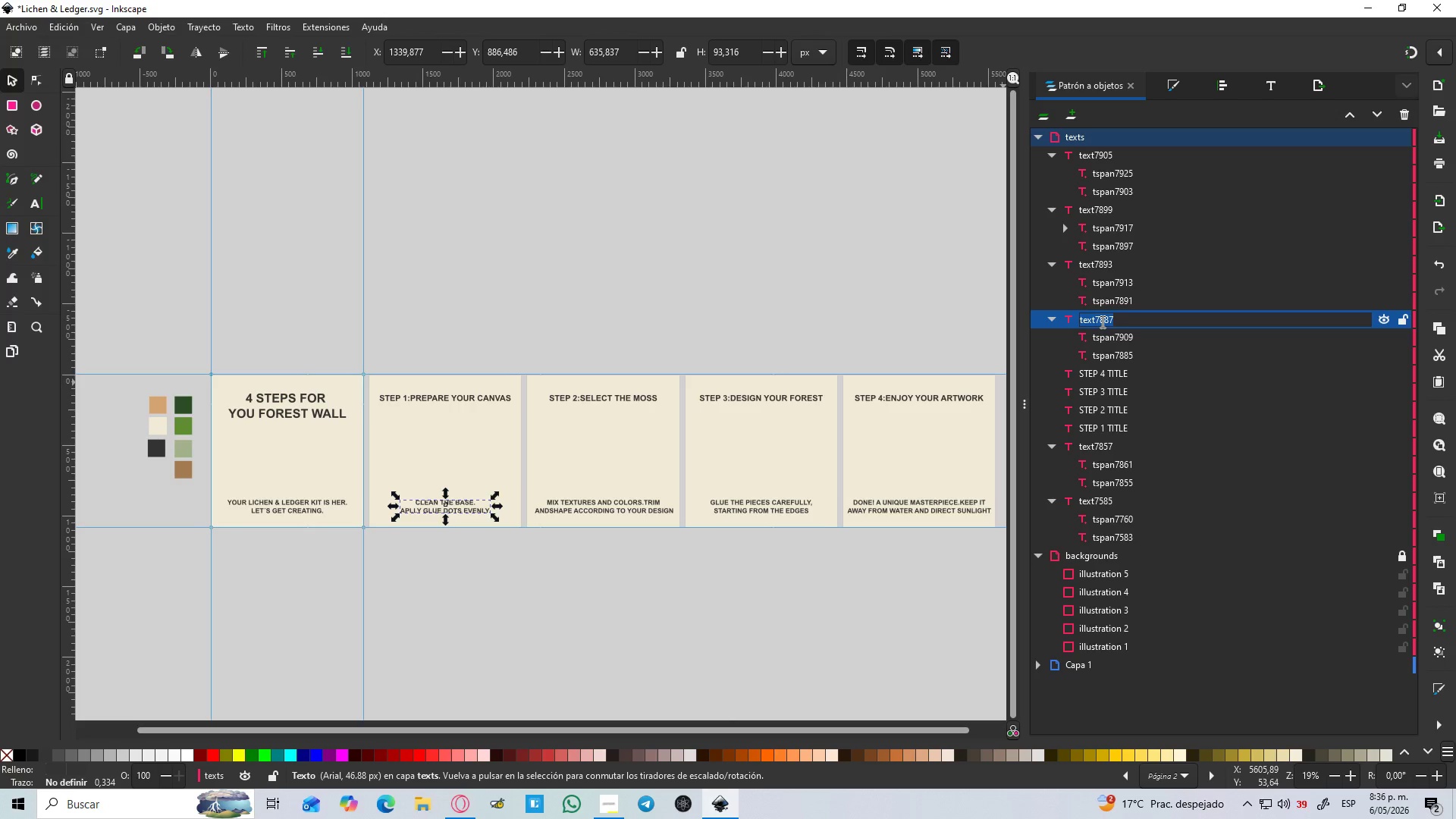 
type(STEP 1)
 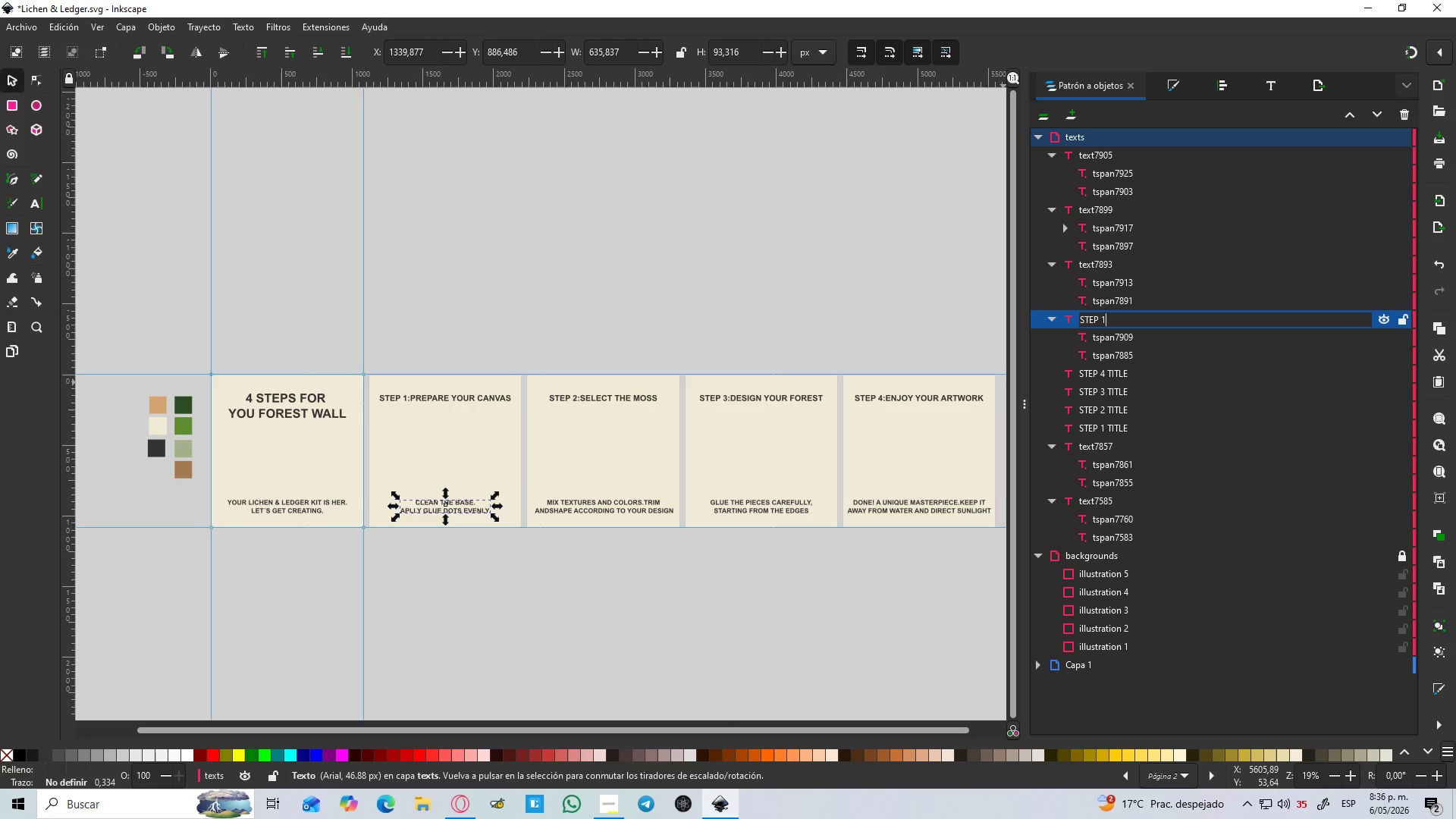 
key(Enter)
 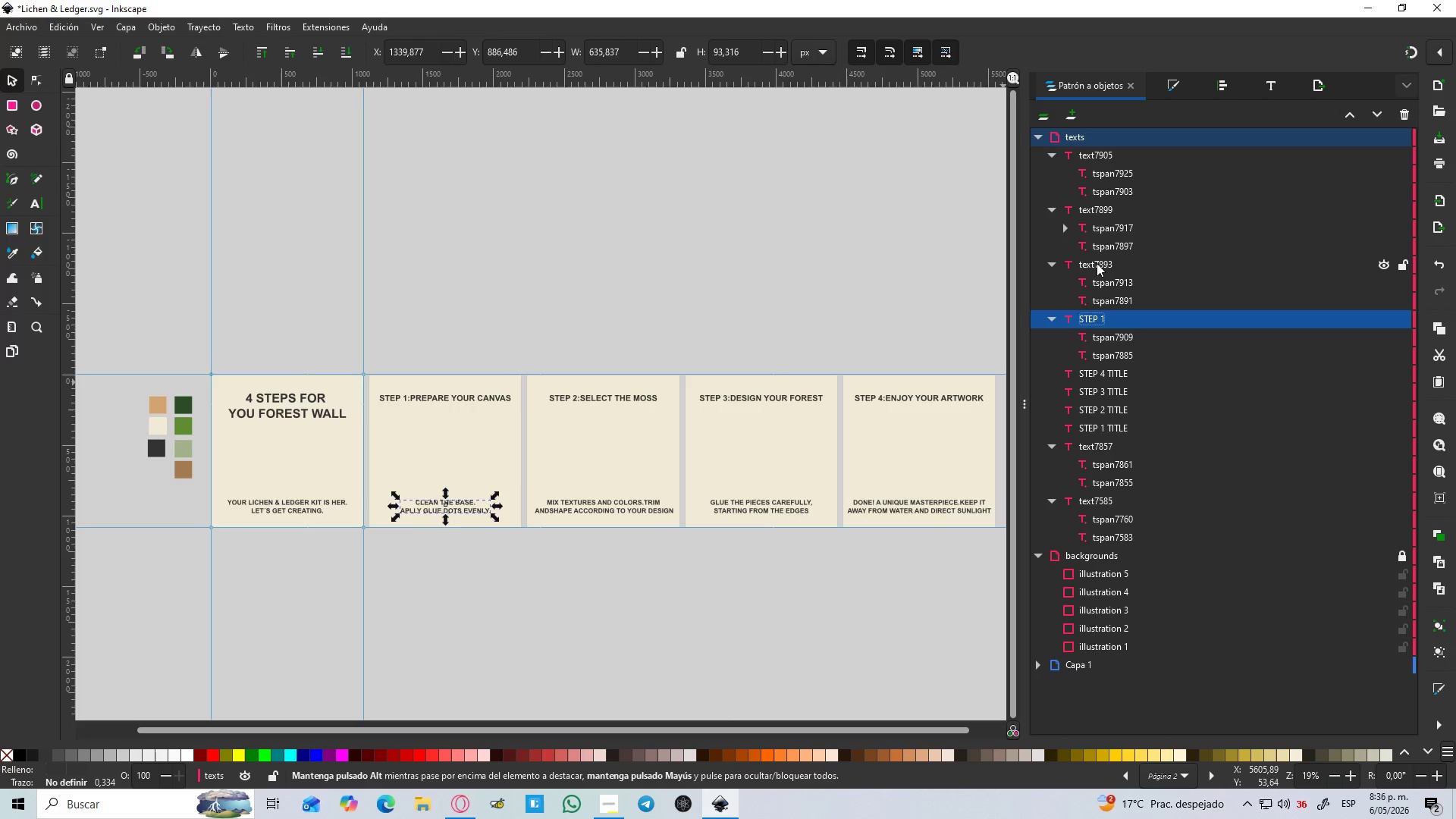 
double_click([1104, 261])
 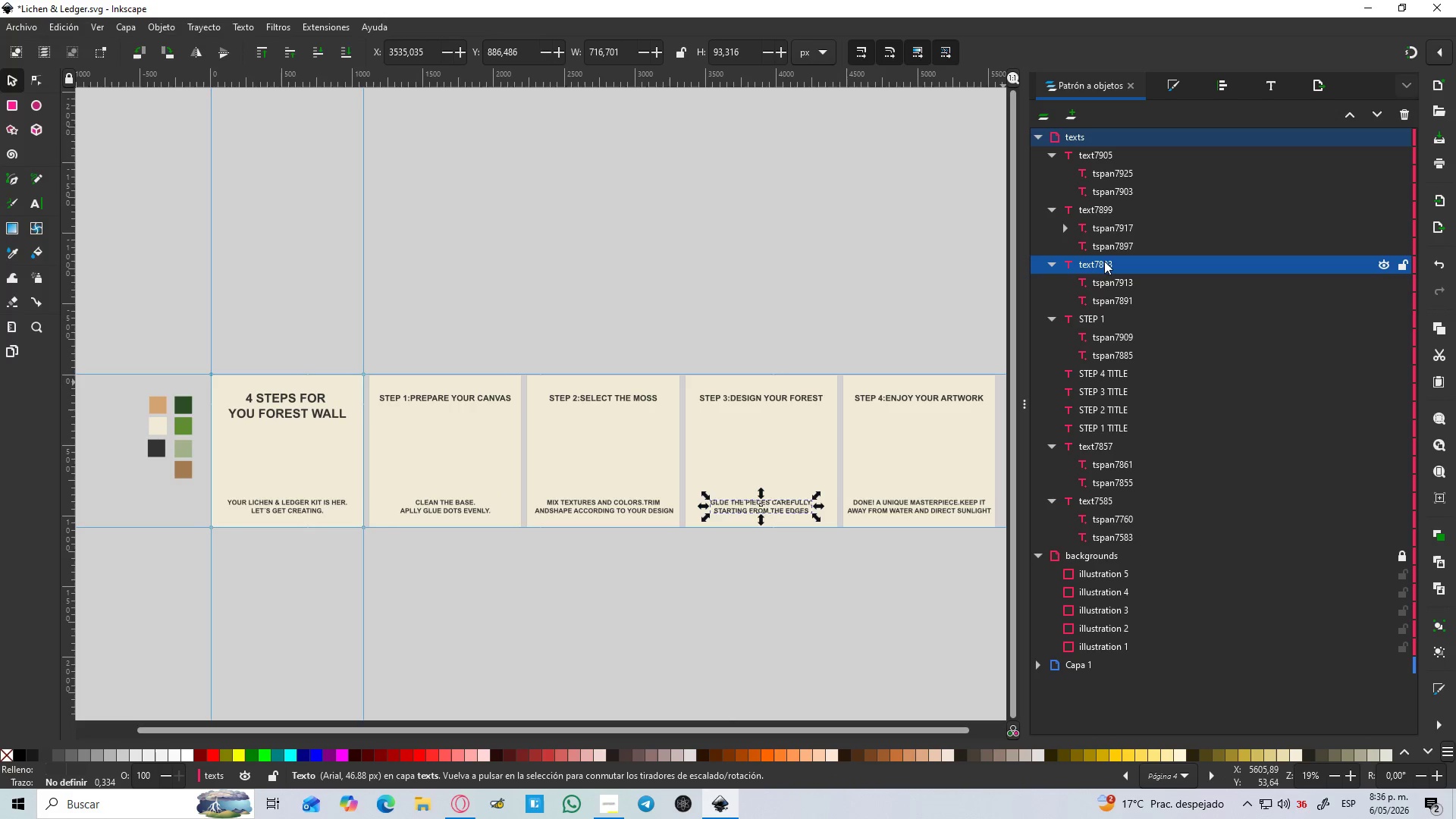 
triple_click([1104, 261])
 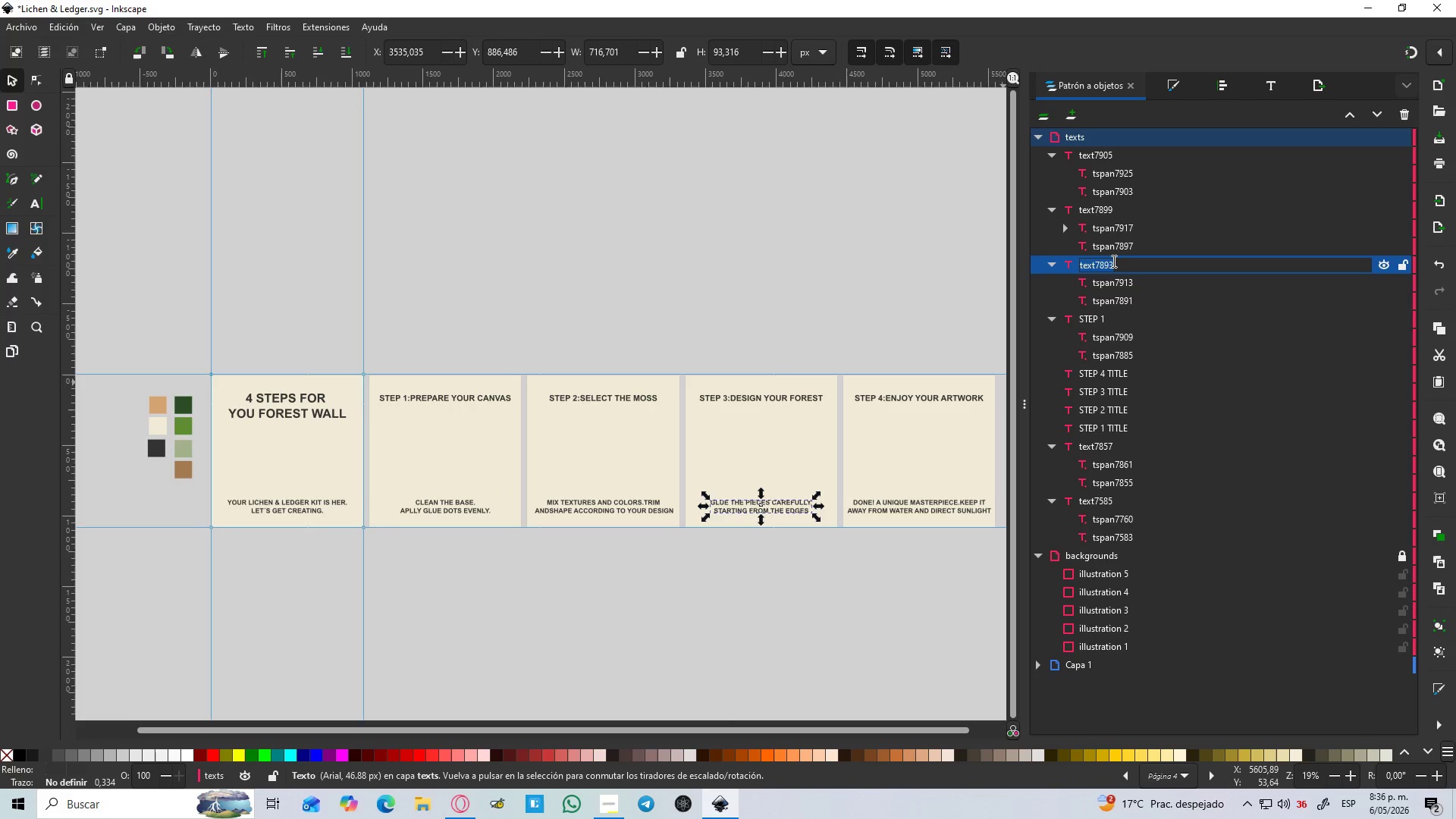 
type(STEP 3)
 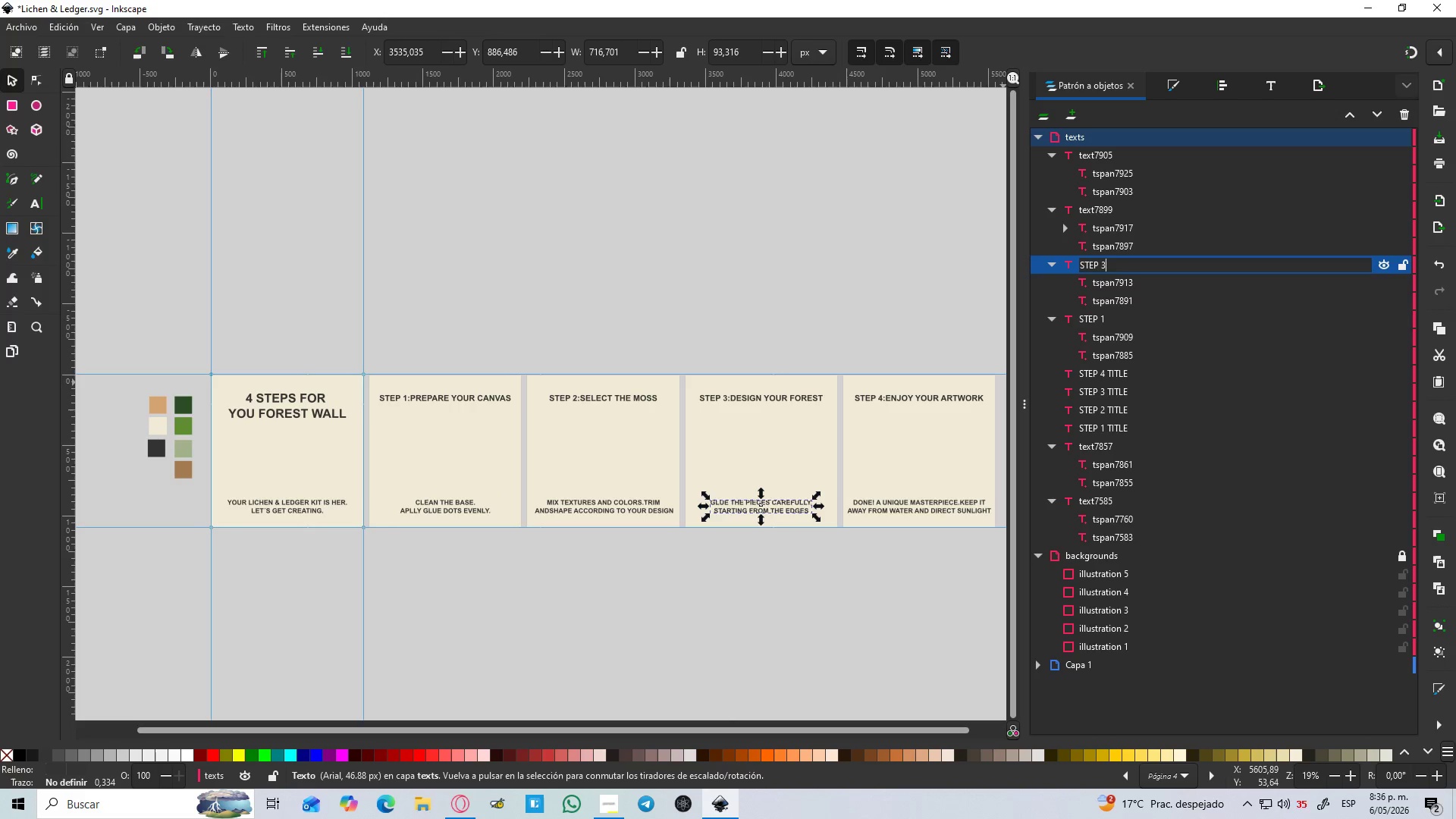 
key(Enter)
 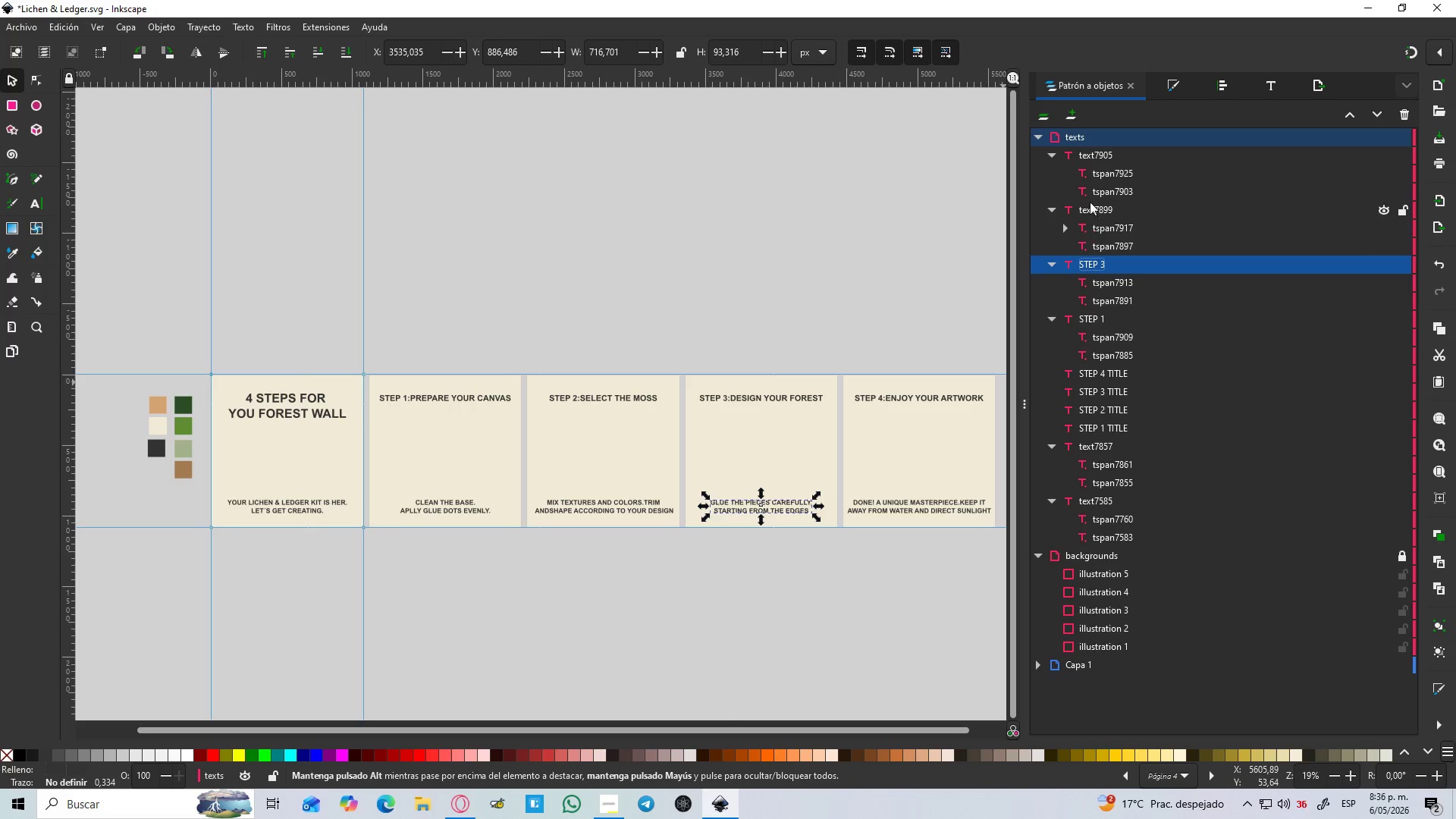 
left_click([1094, 204])
 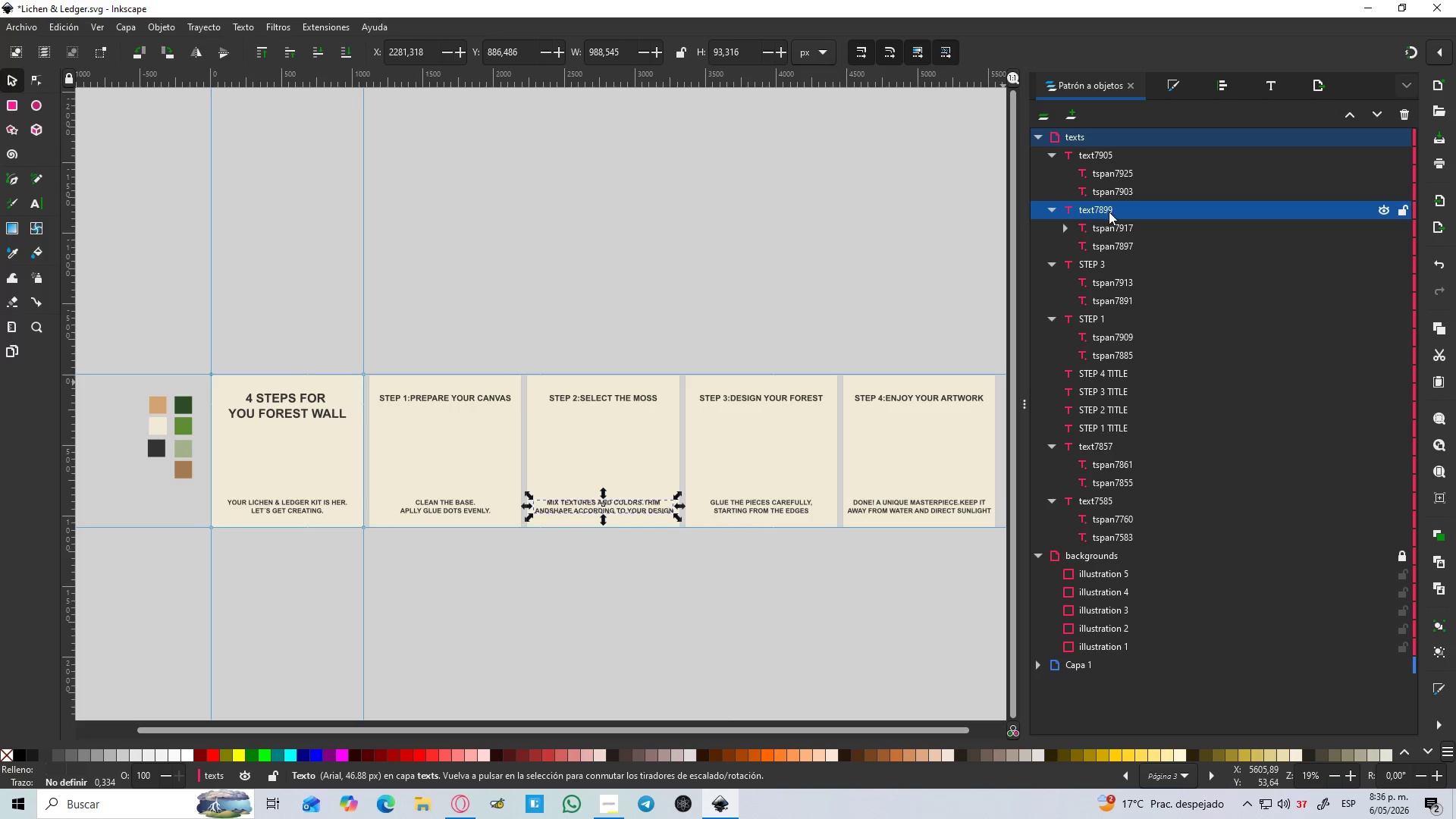 
double_click([1109, 212])
 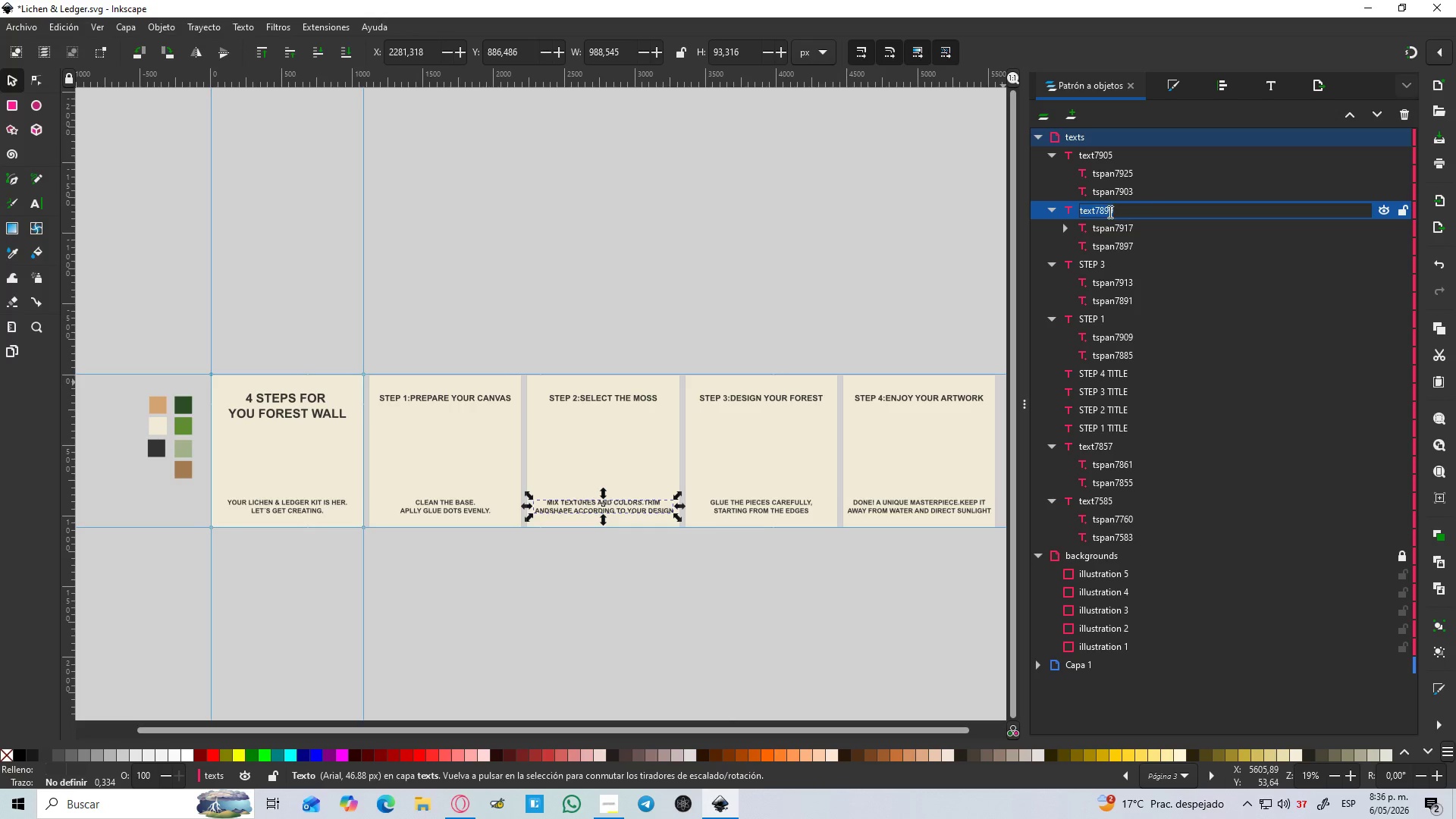 
type(STEP2)
 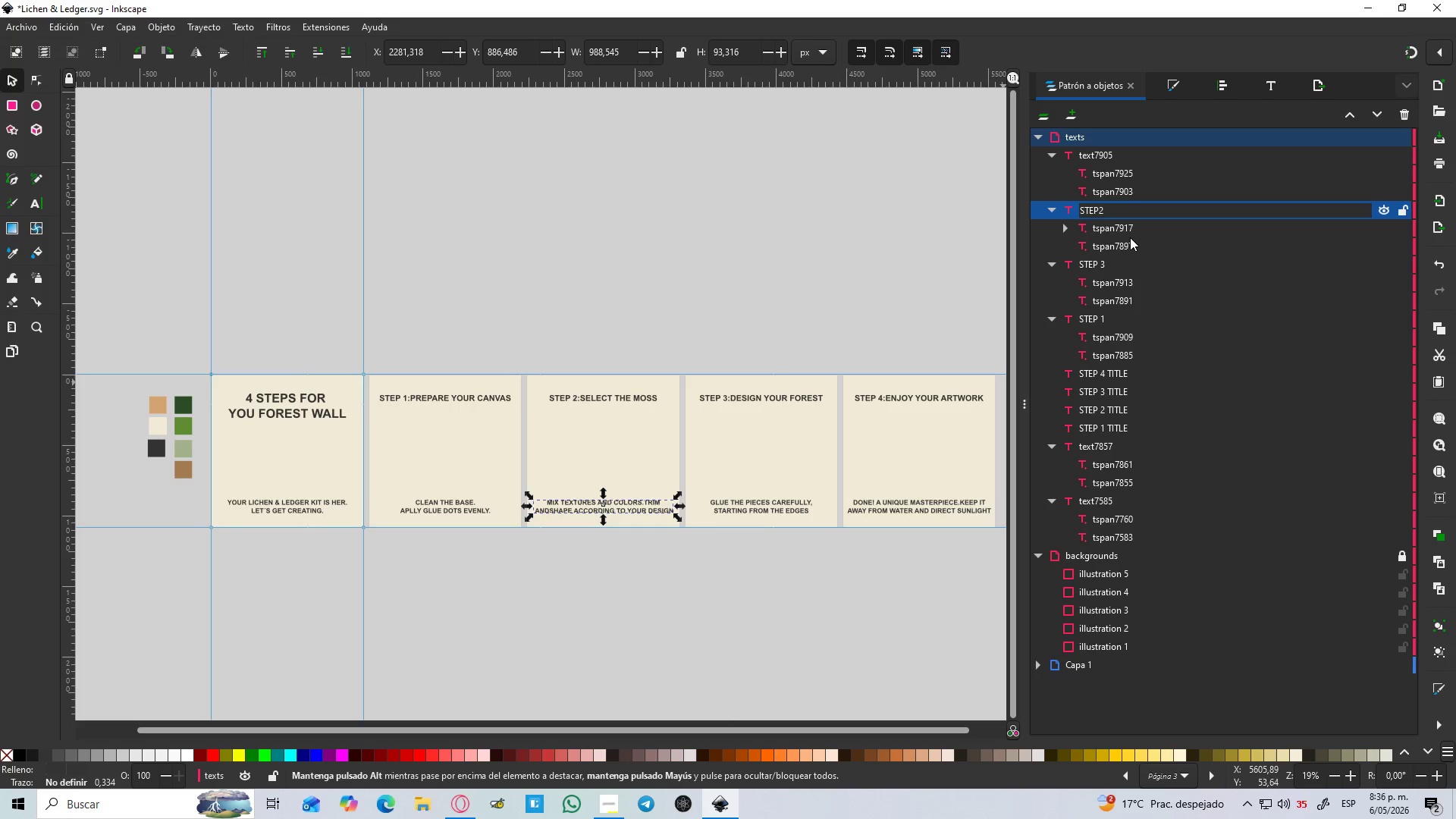 
key(ArrowLeft)
 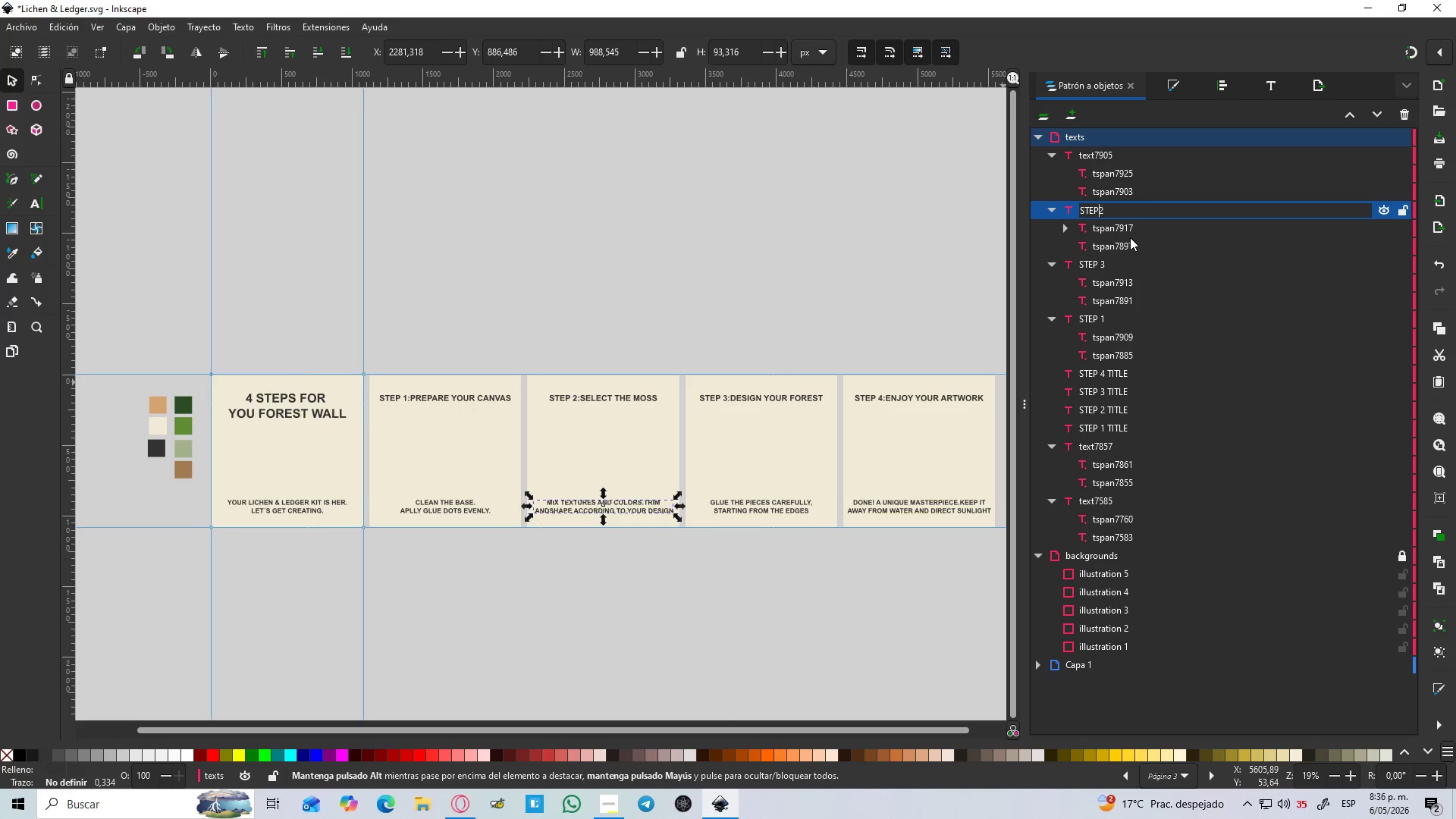 
key(Space)
 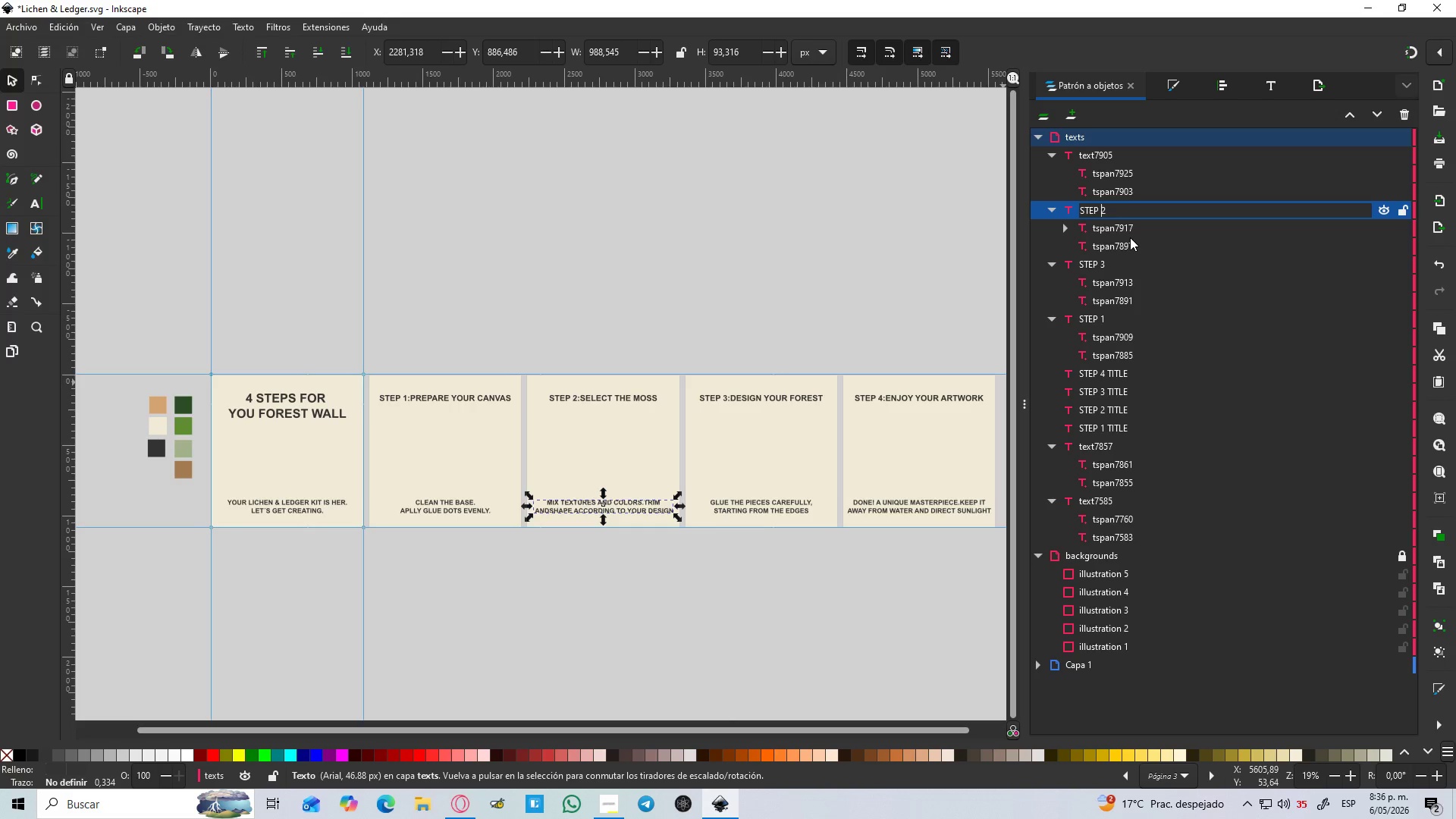 
key(Enter)
 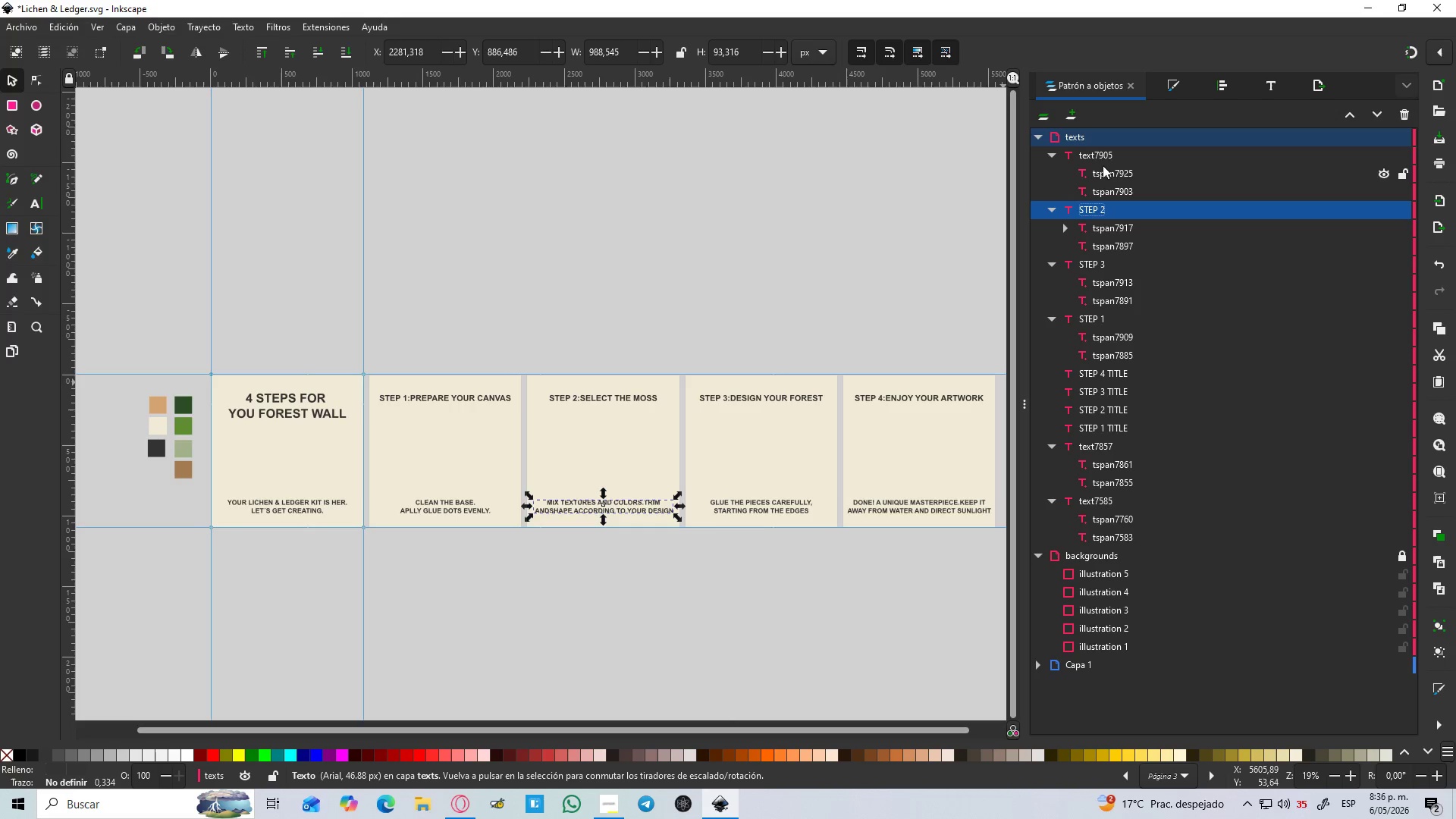 
double_click([1097, 157])
 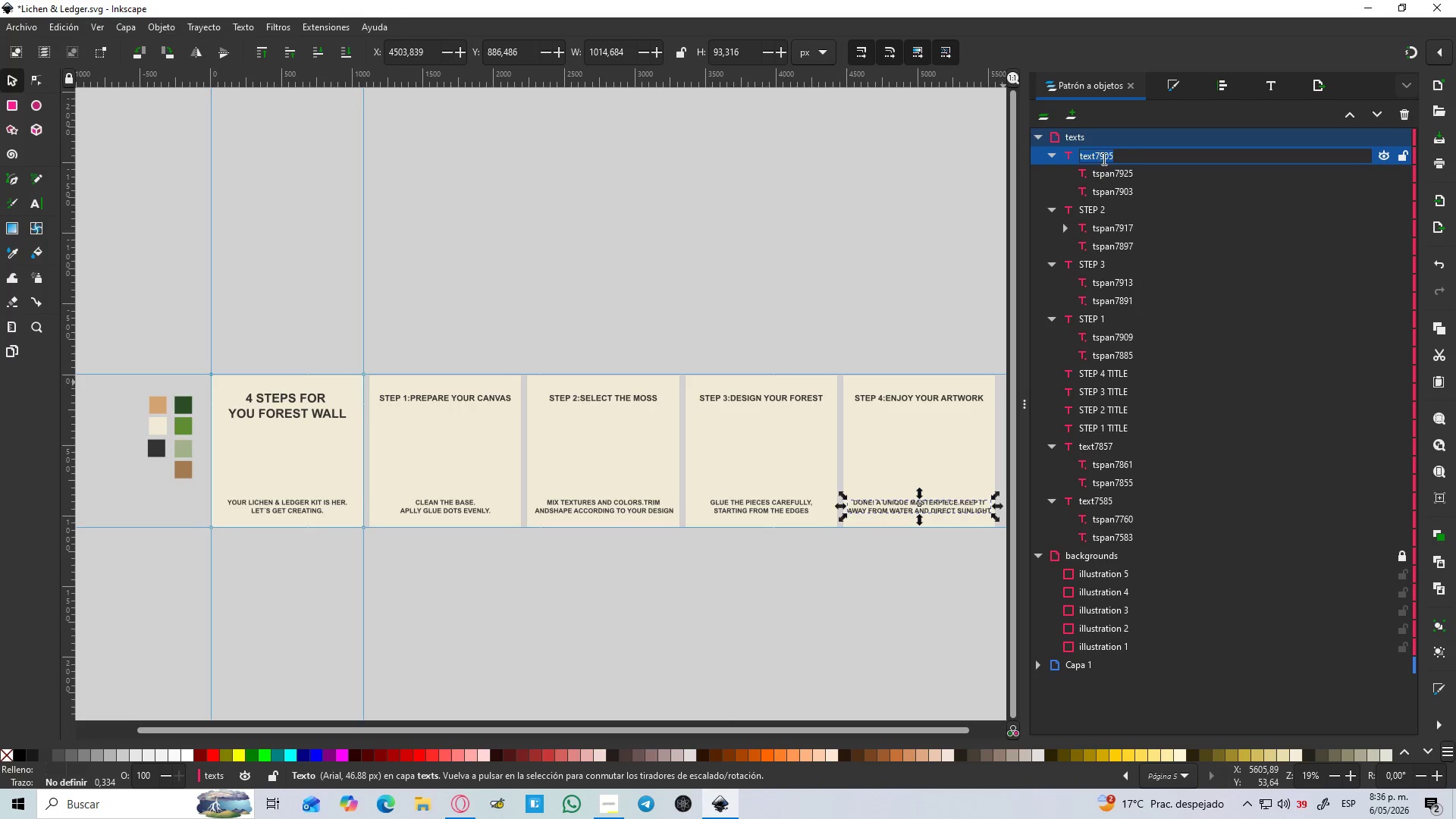 
type(STEP 4)
 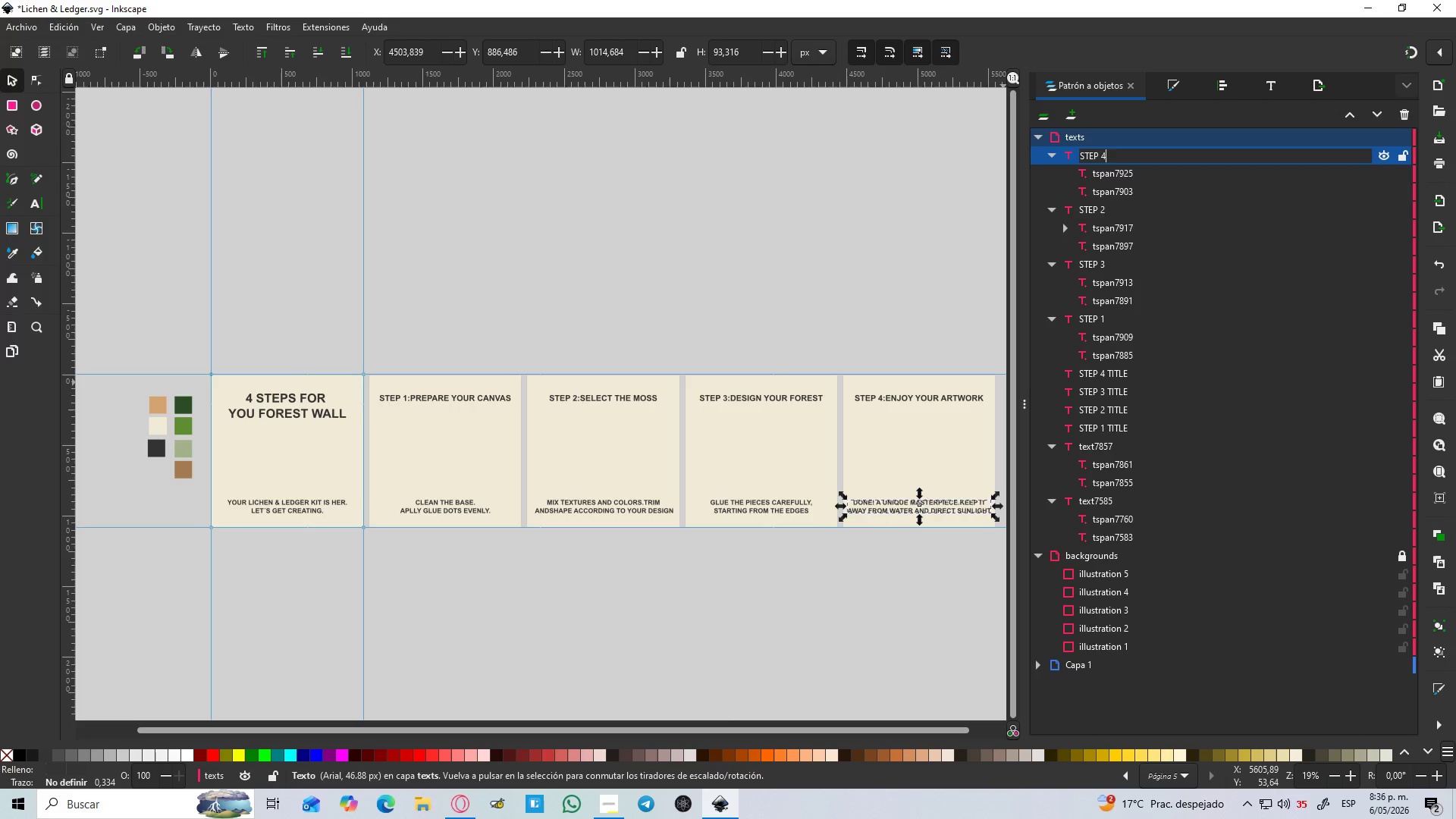 
key(Enter)
 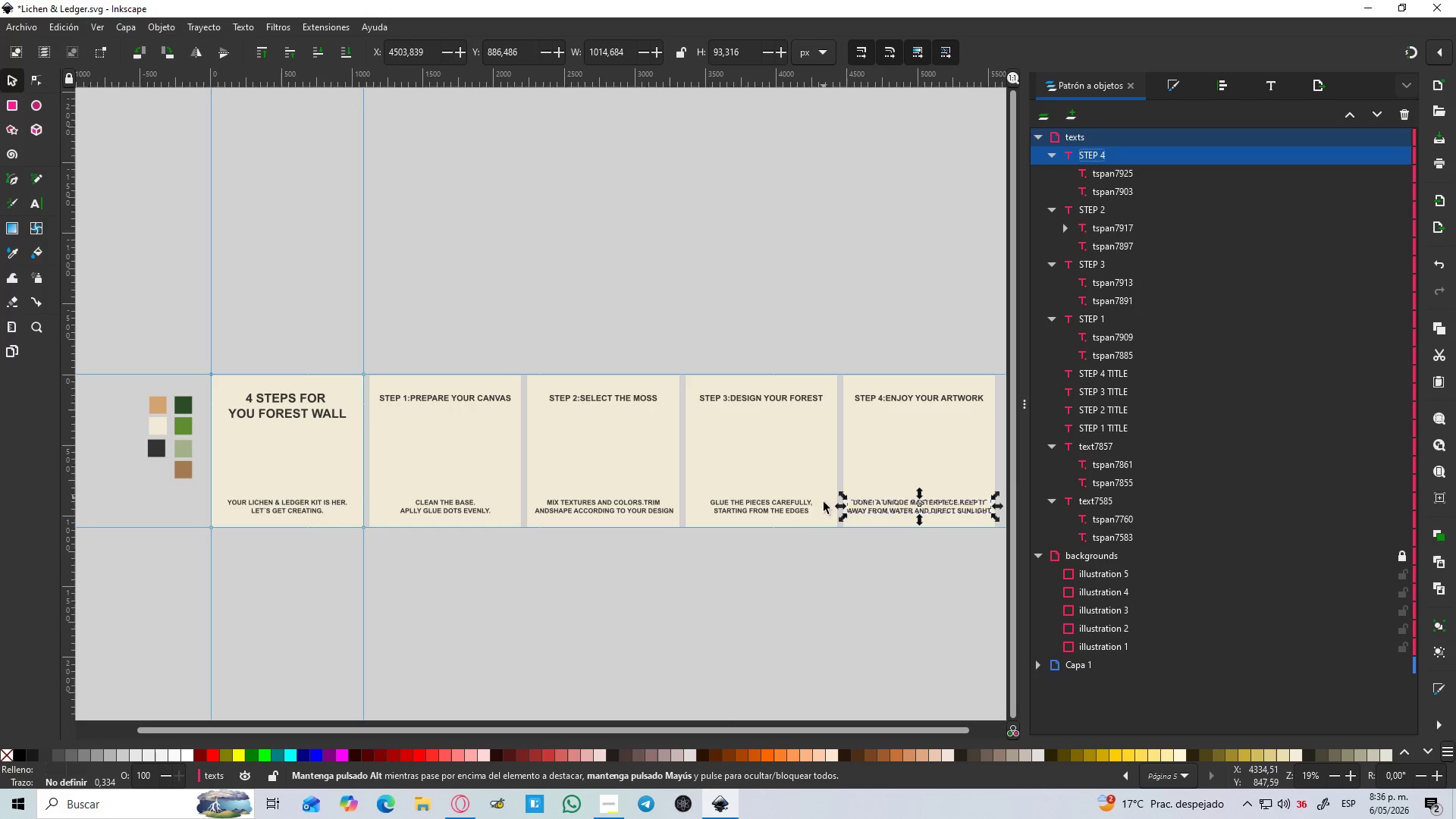 
left_click([858, 576])
 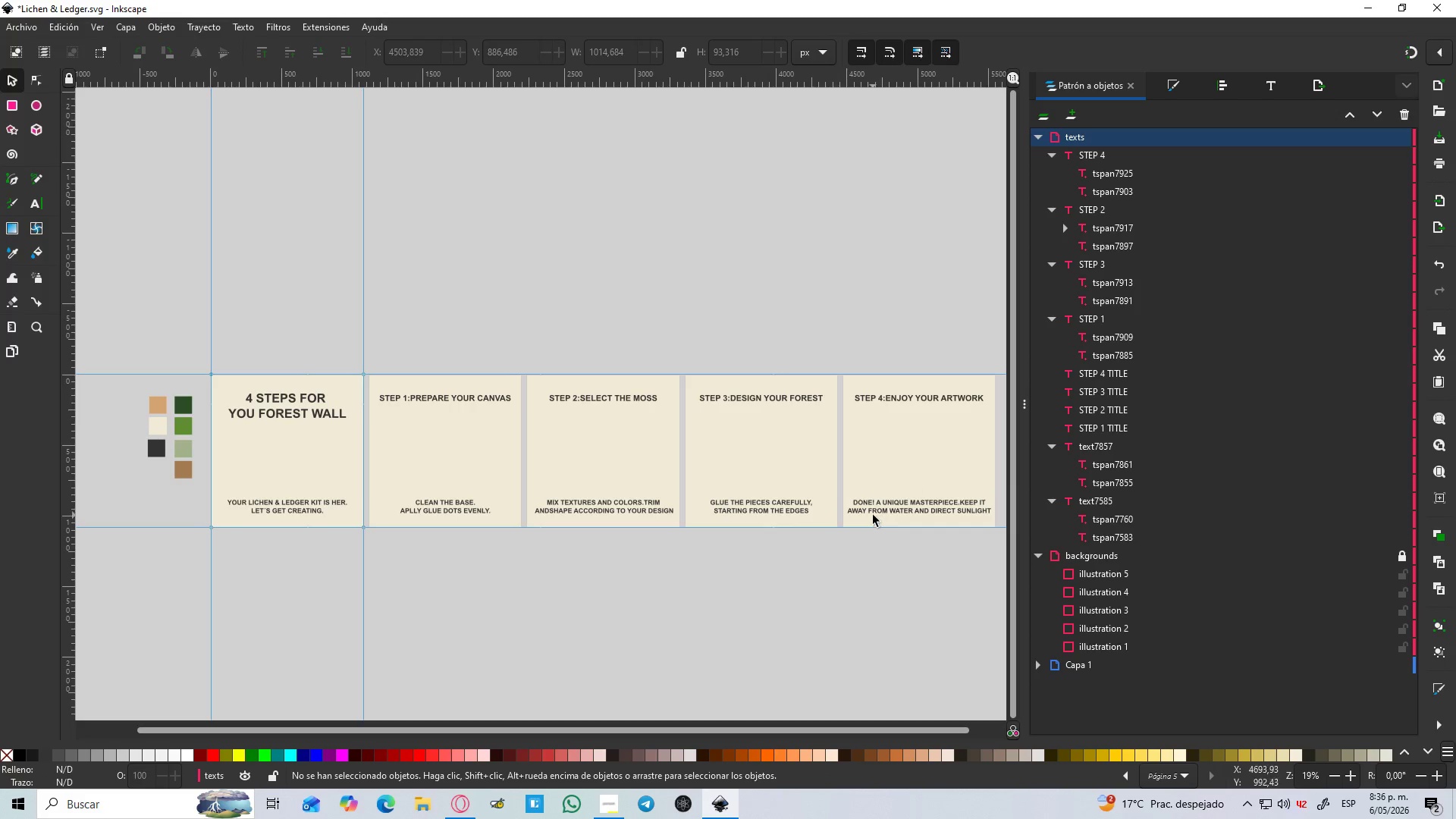 
double_click([879, 511])
 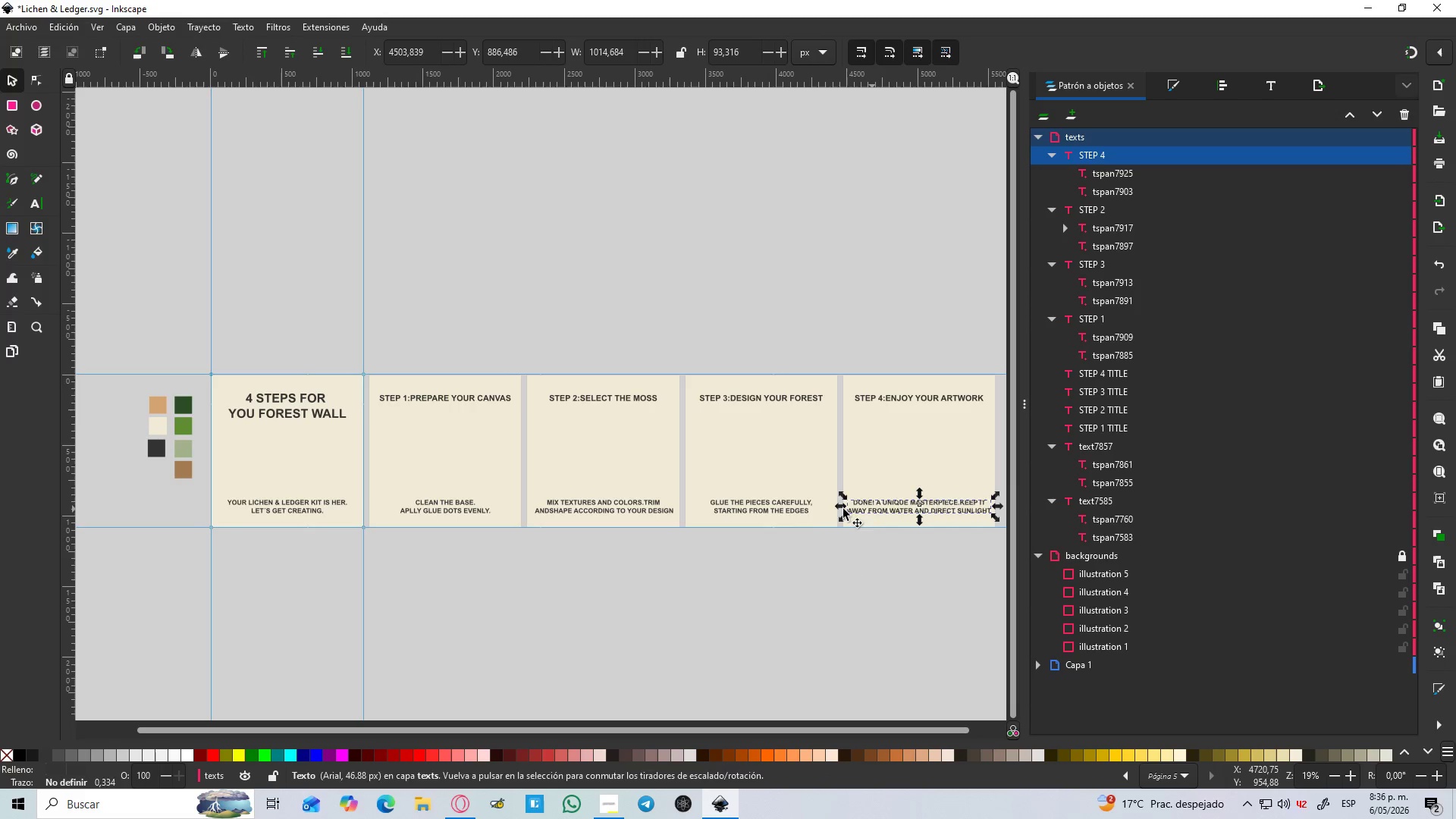 
hold_key(key=ShiftLeft, duration=1.5)
left_click([777, 510])
 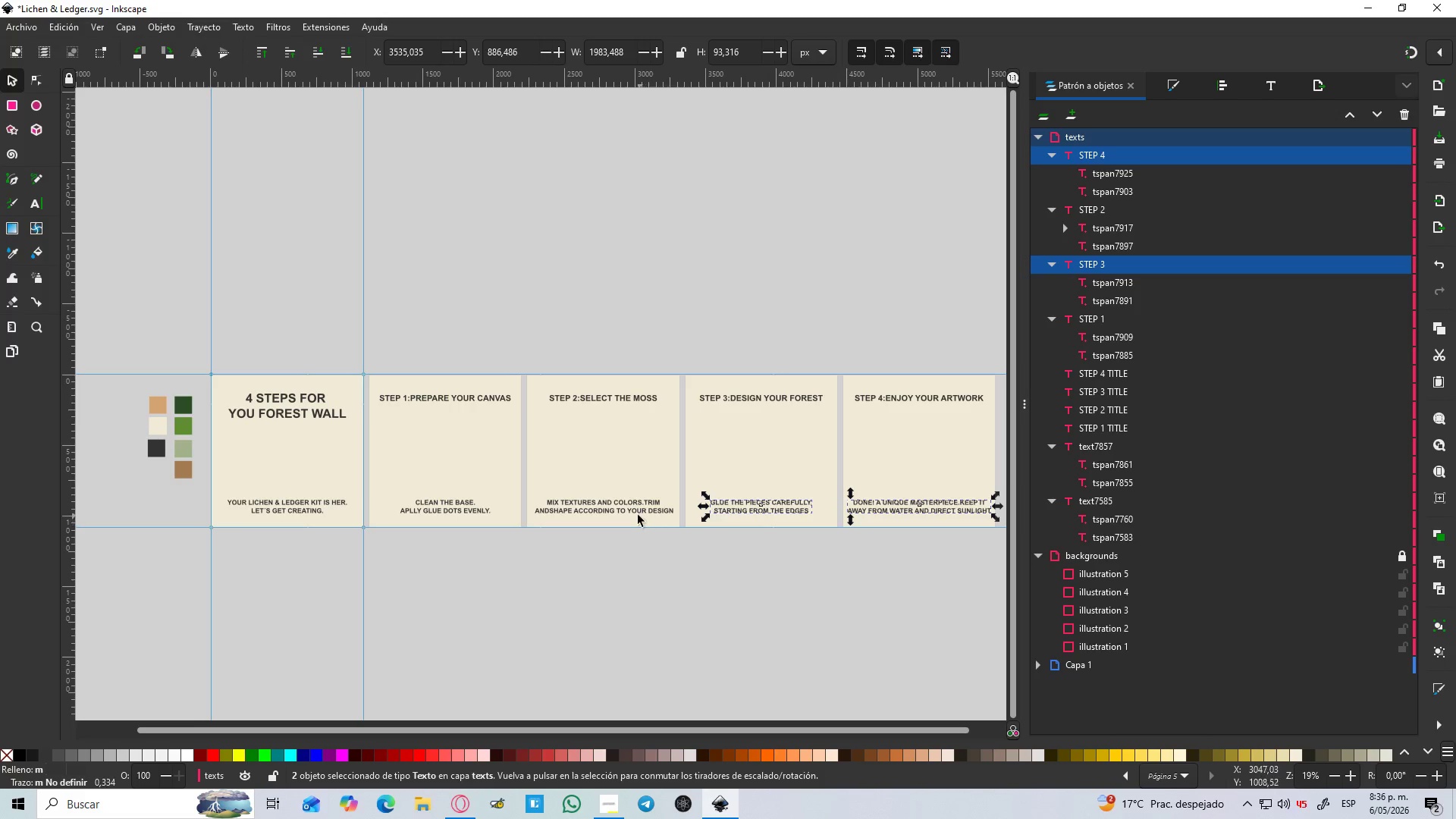 
left_click([637, 513])
 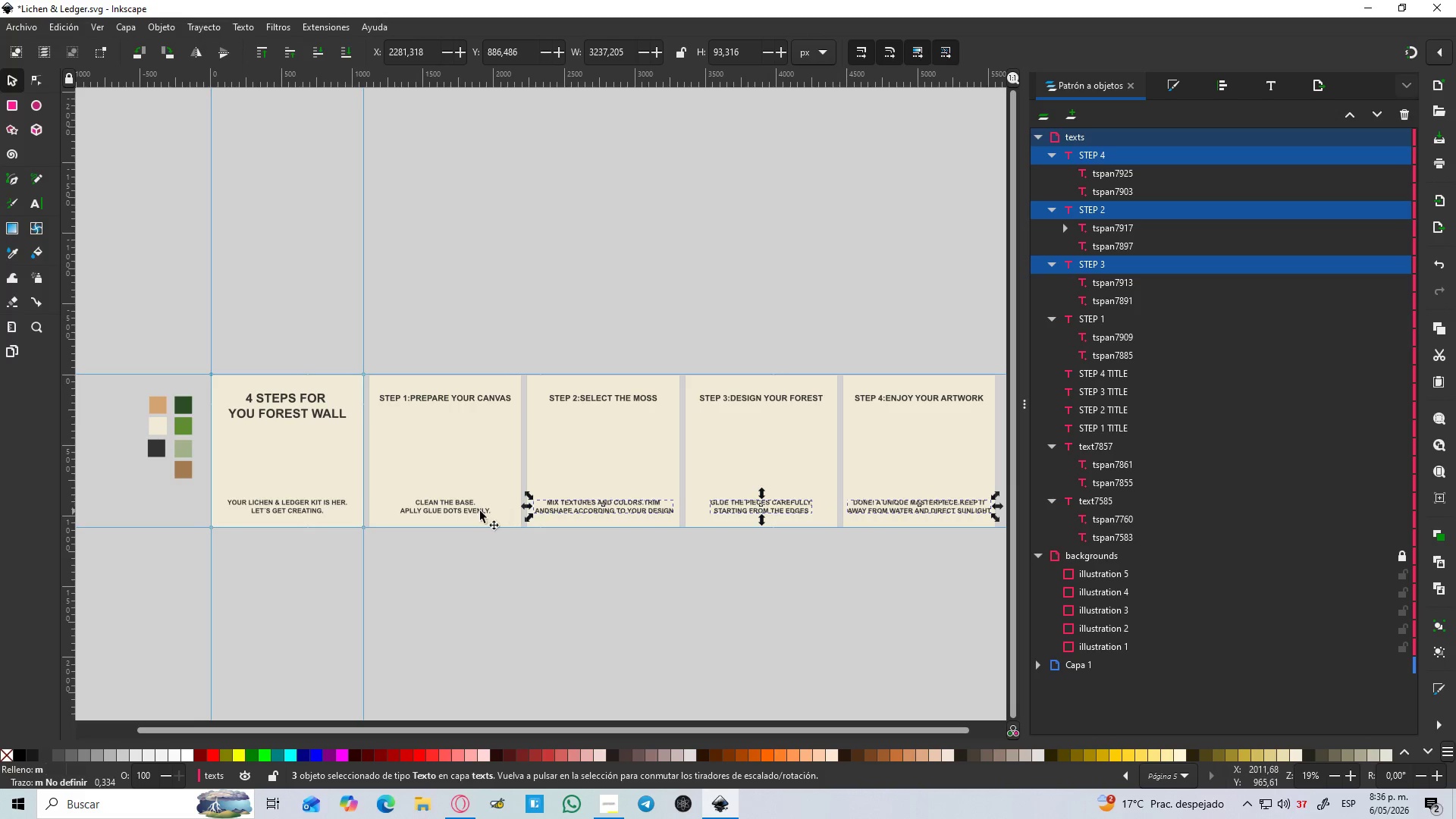 
hold_key(key=ShiftLeft, duration=0.38)
left_click([456, 507])
 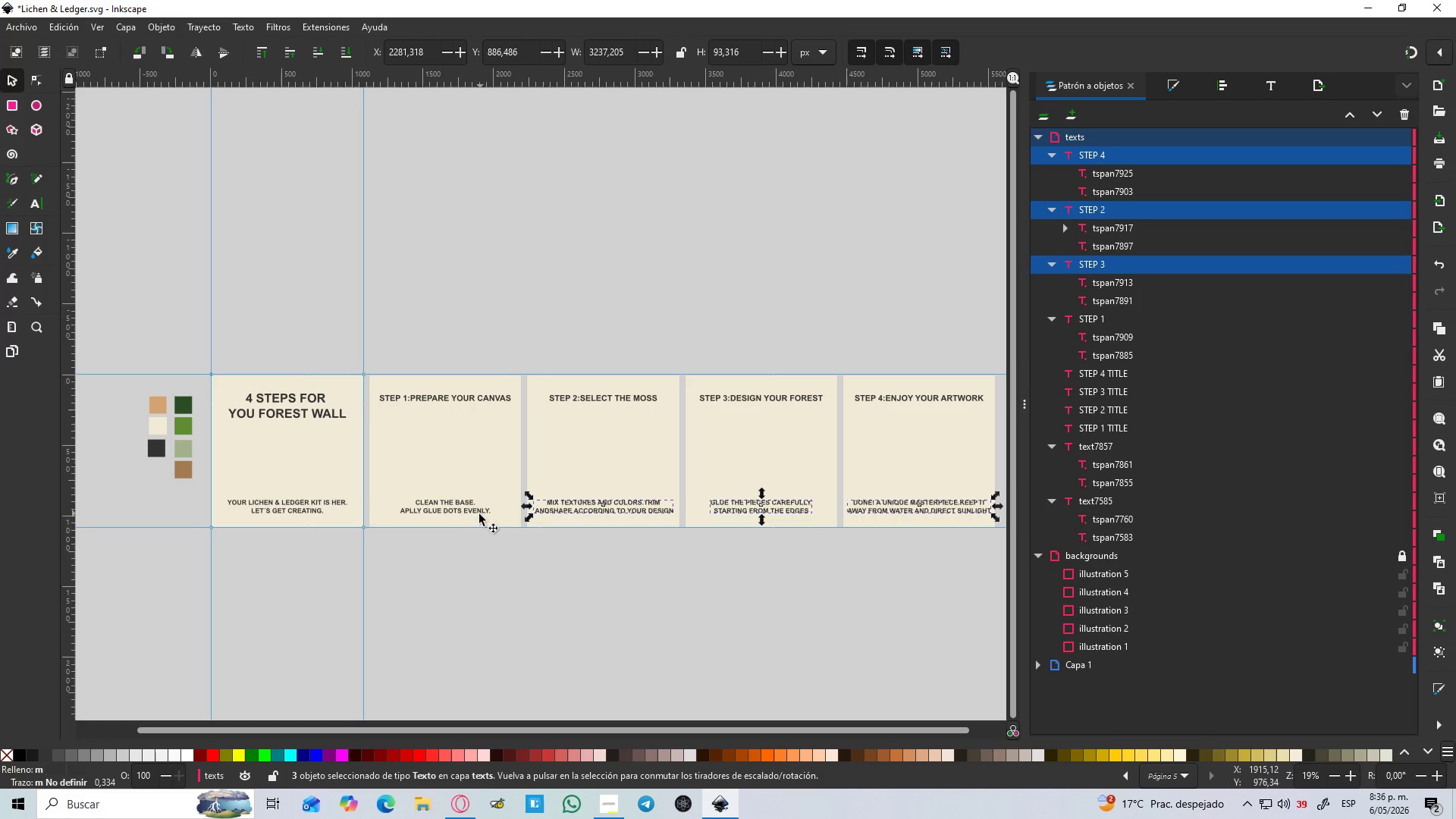 
hold_key(key=ShiftLeft, duration=0.67)
left_click([471, 510])
 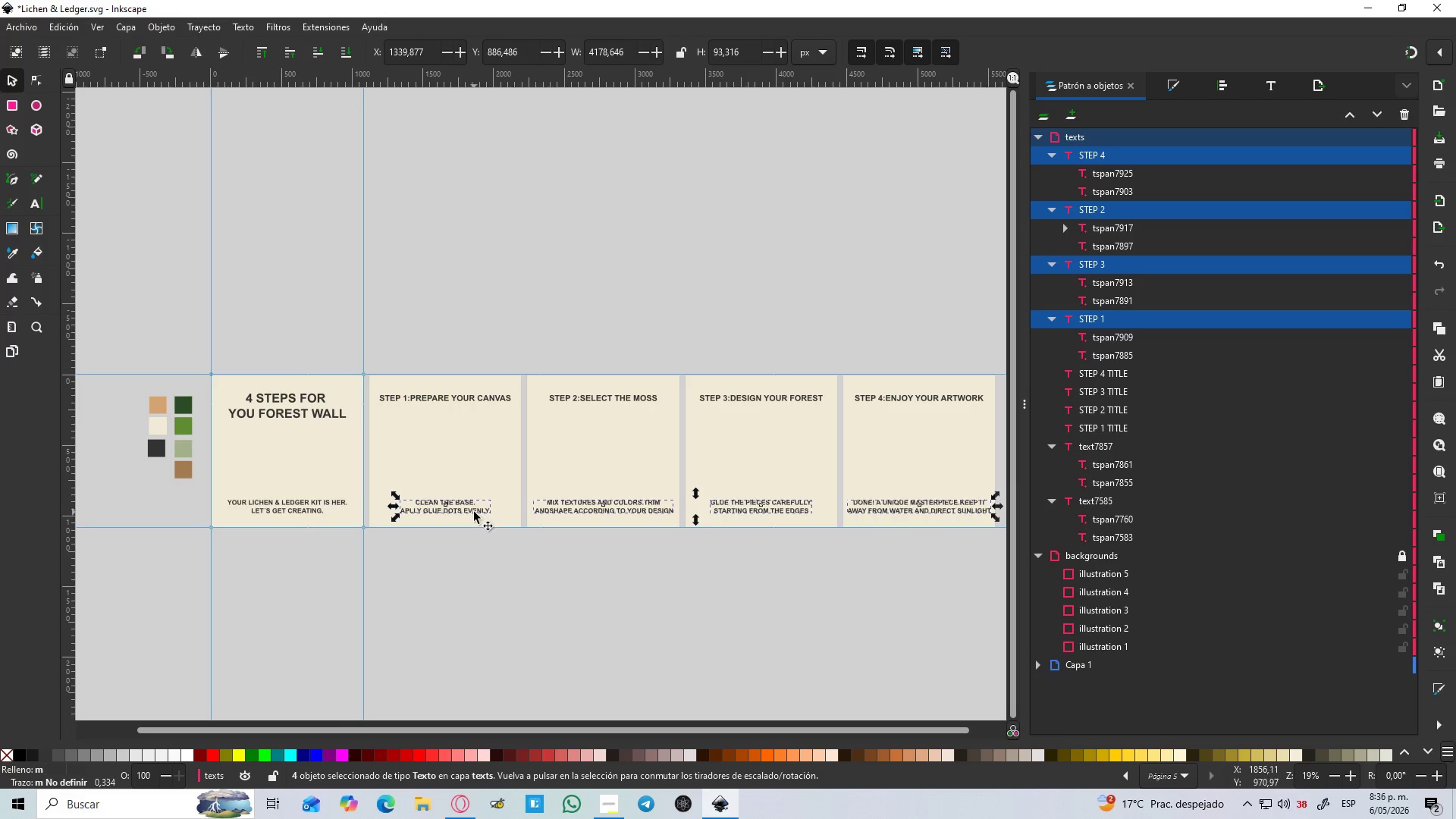 
key(Control+G)
 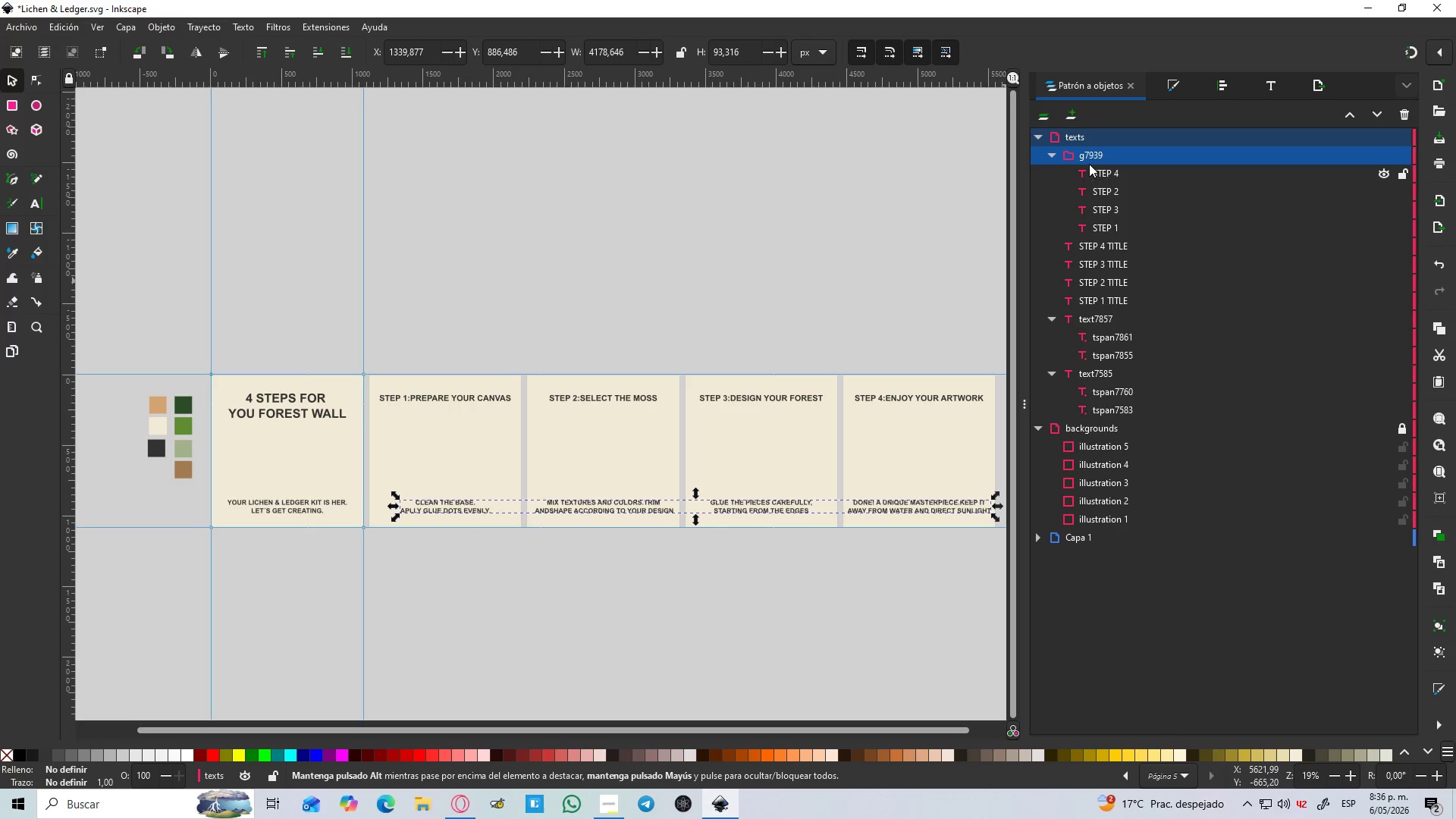 
double_click([1087, 157])
 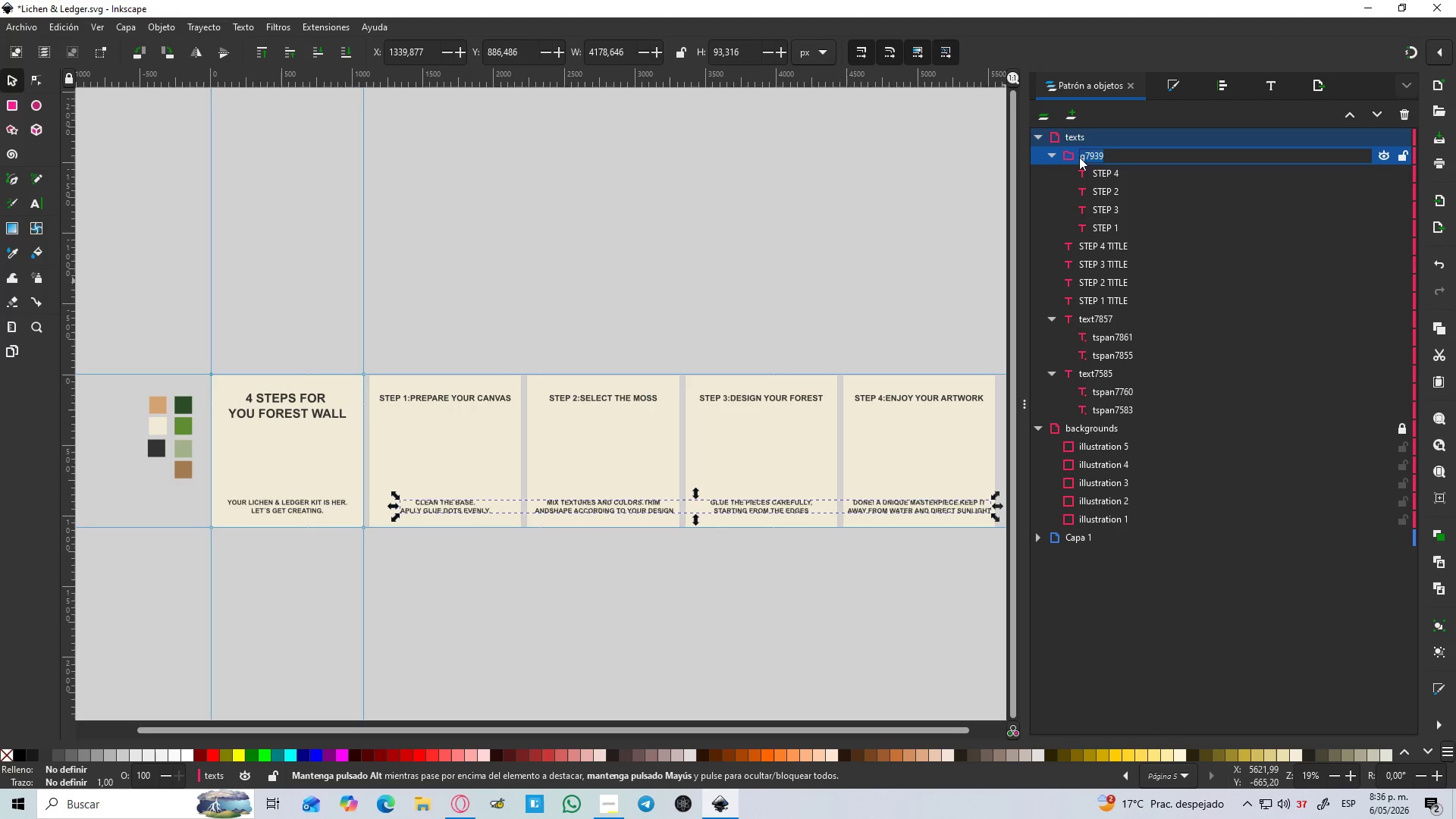 
type(STEPS CONTENT)
 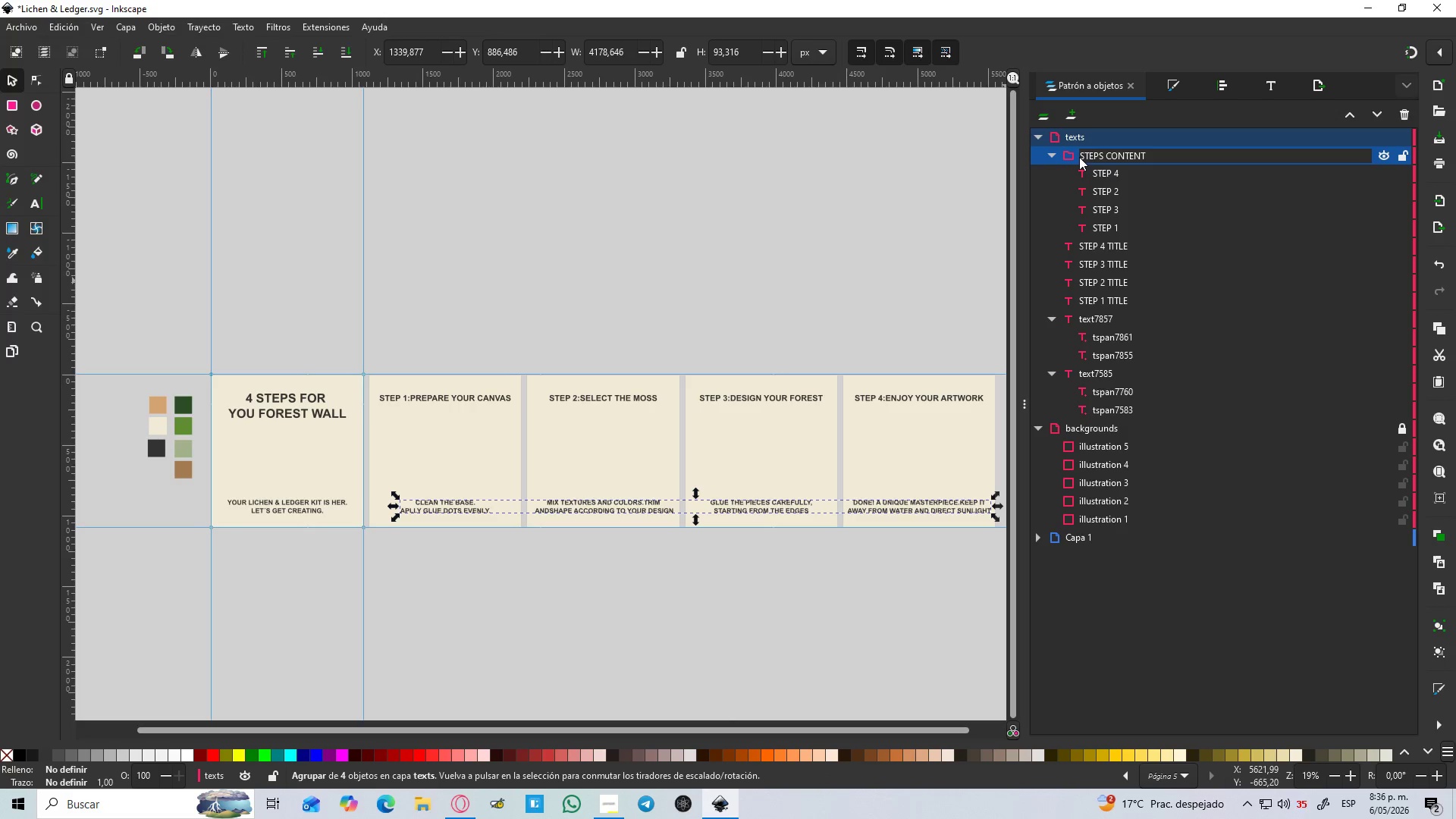 
key(Enter)
 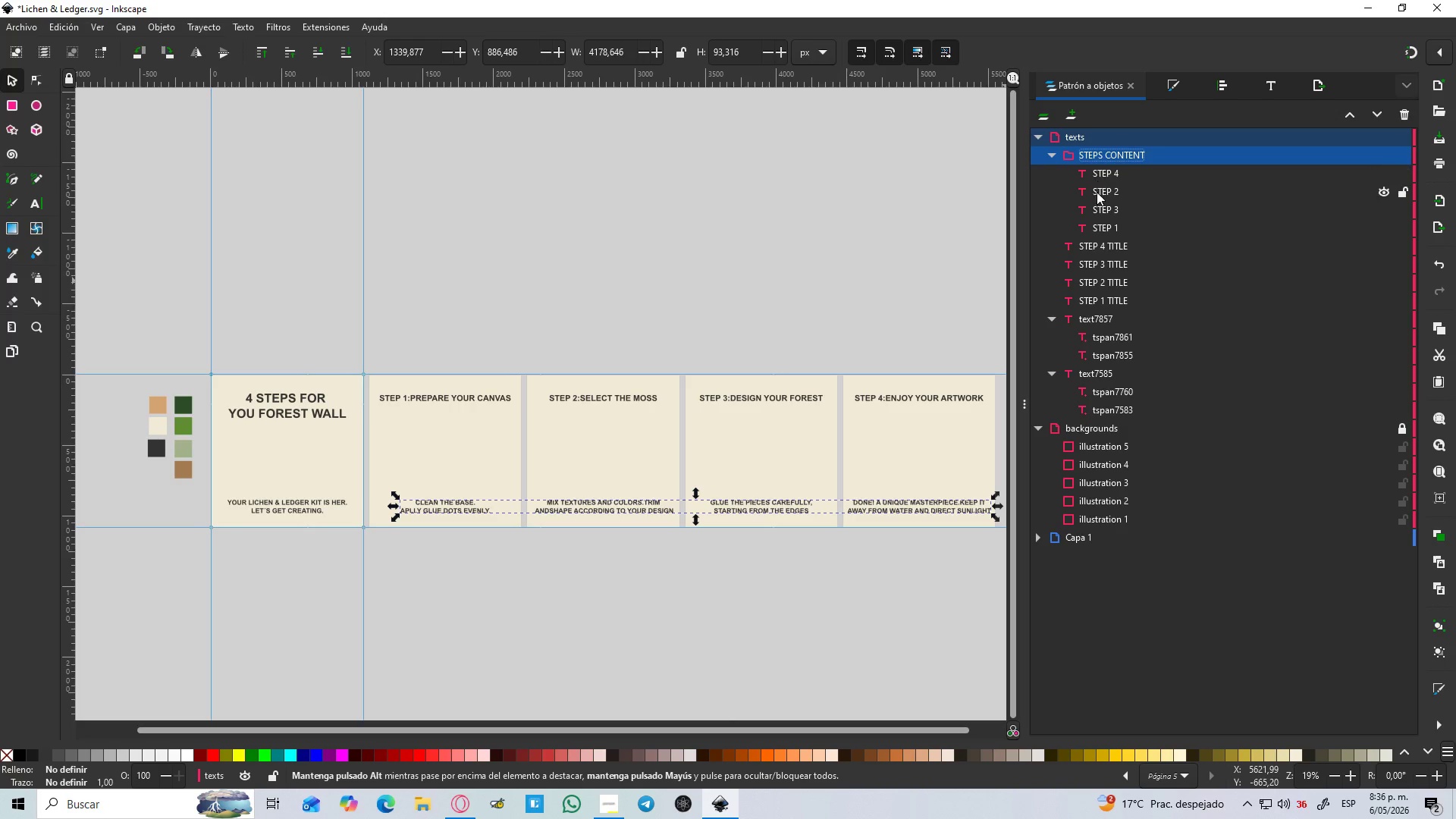 
left_click([1100, 195])
 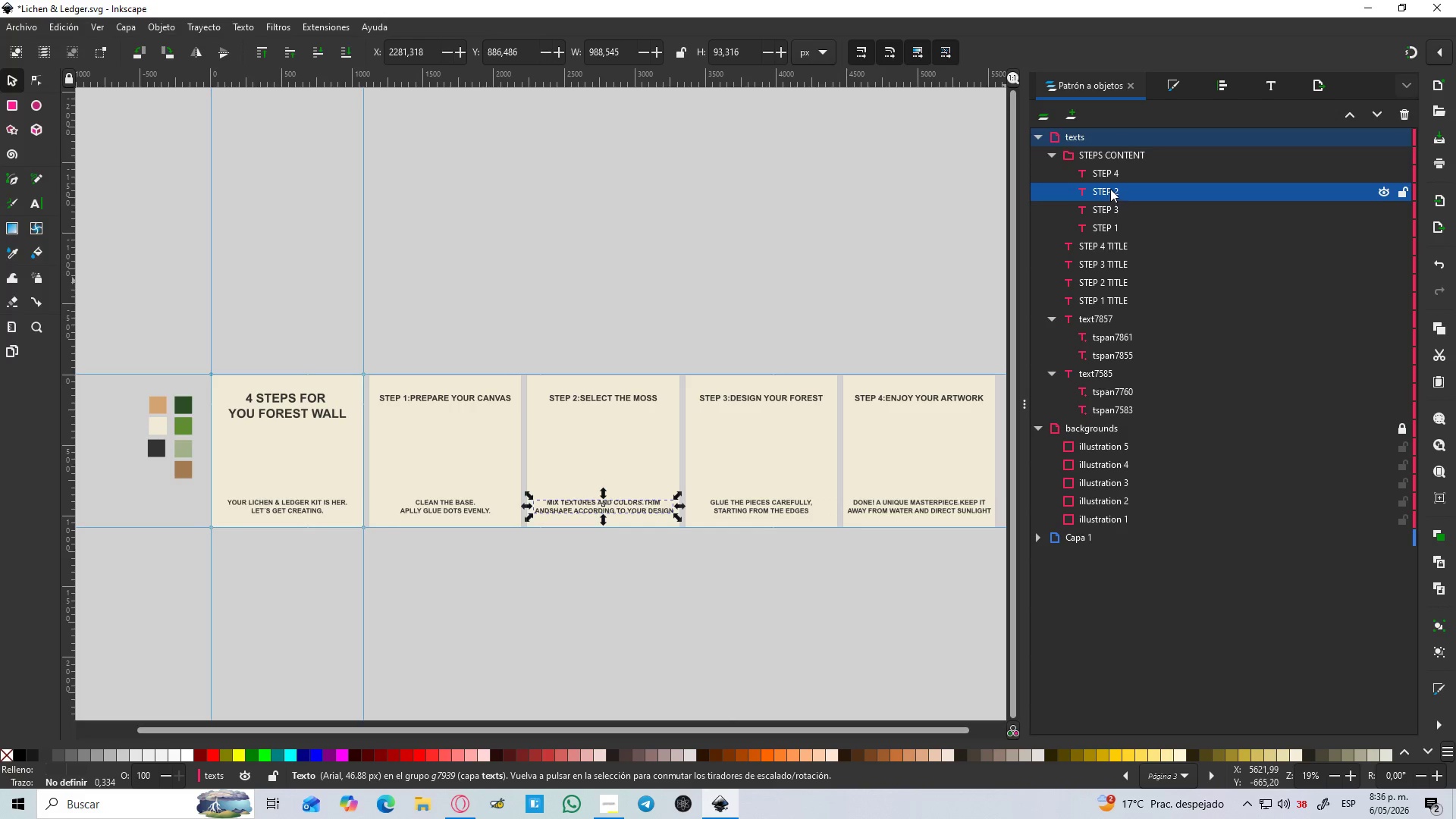 
left_click_drag(start_coordinate=[1111, 187], to_coordinate=[1129, 217])
 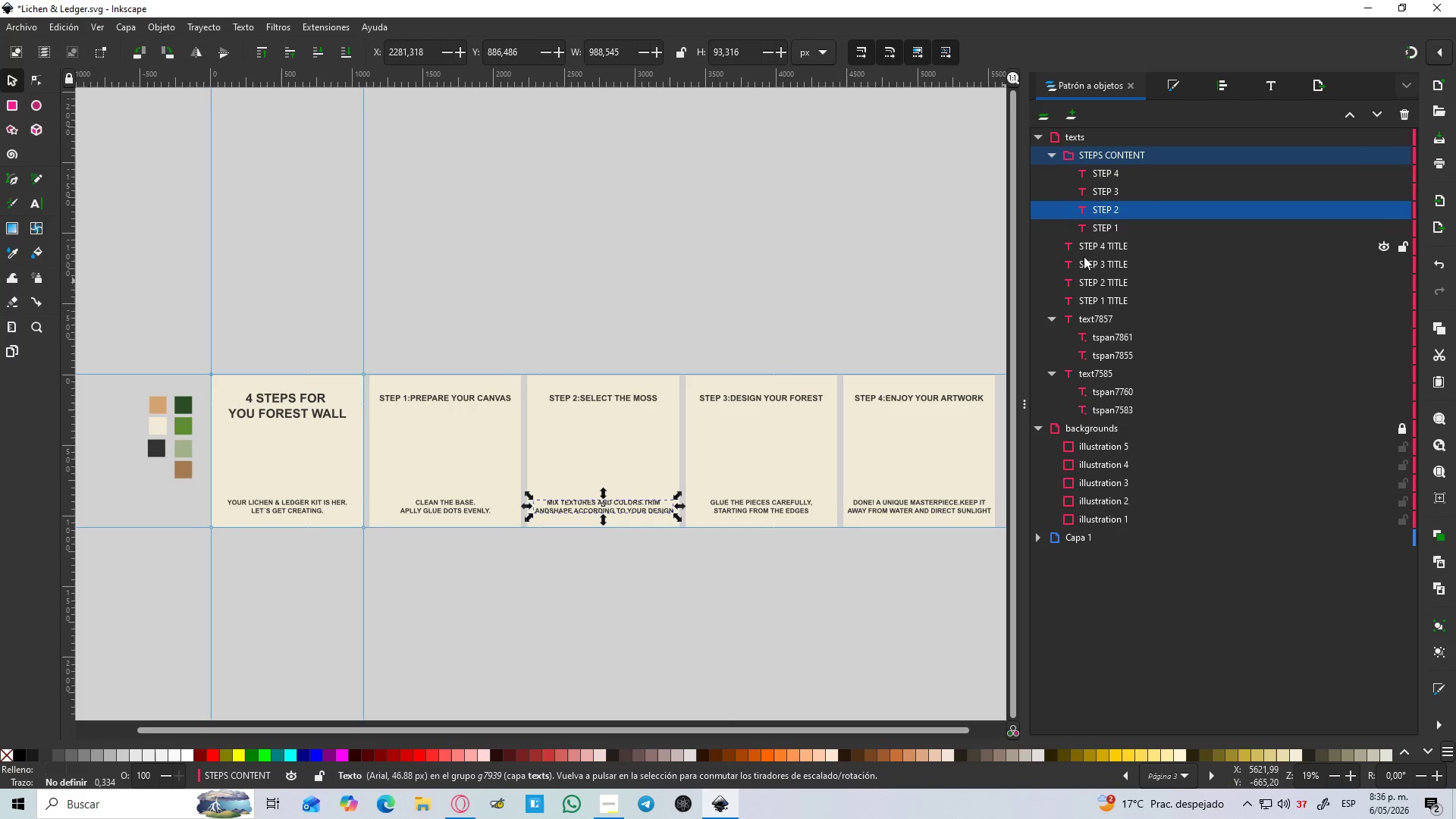 
left_click([1101, 248])
 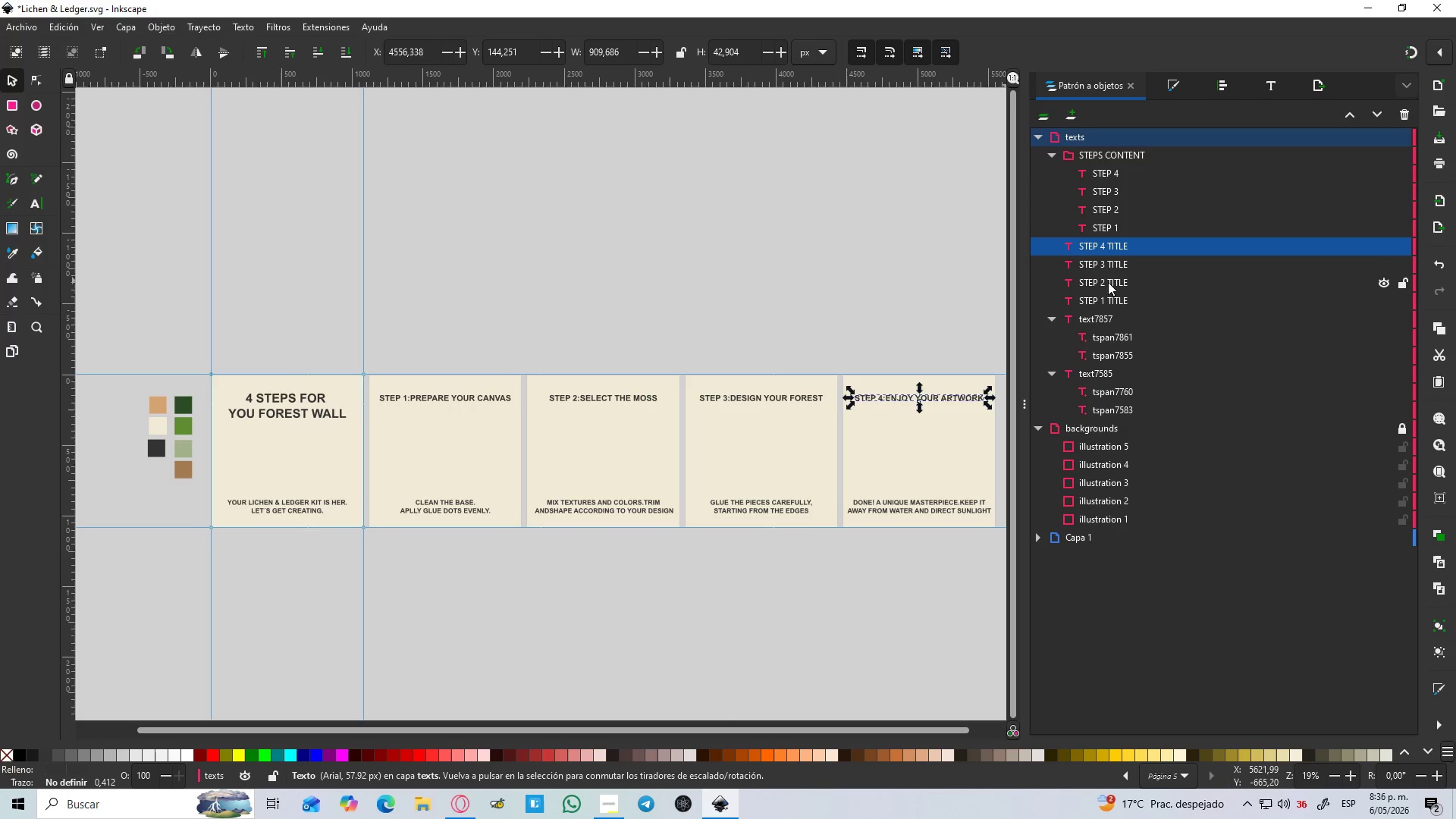 
hold_key(key=ShiftLeft, duration=0.59)
left_click([1111, 294])
 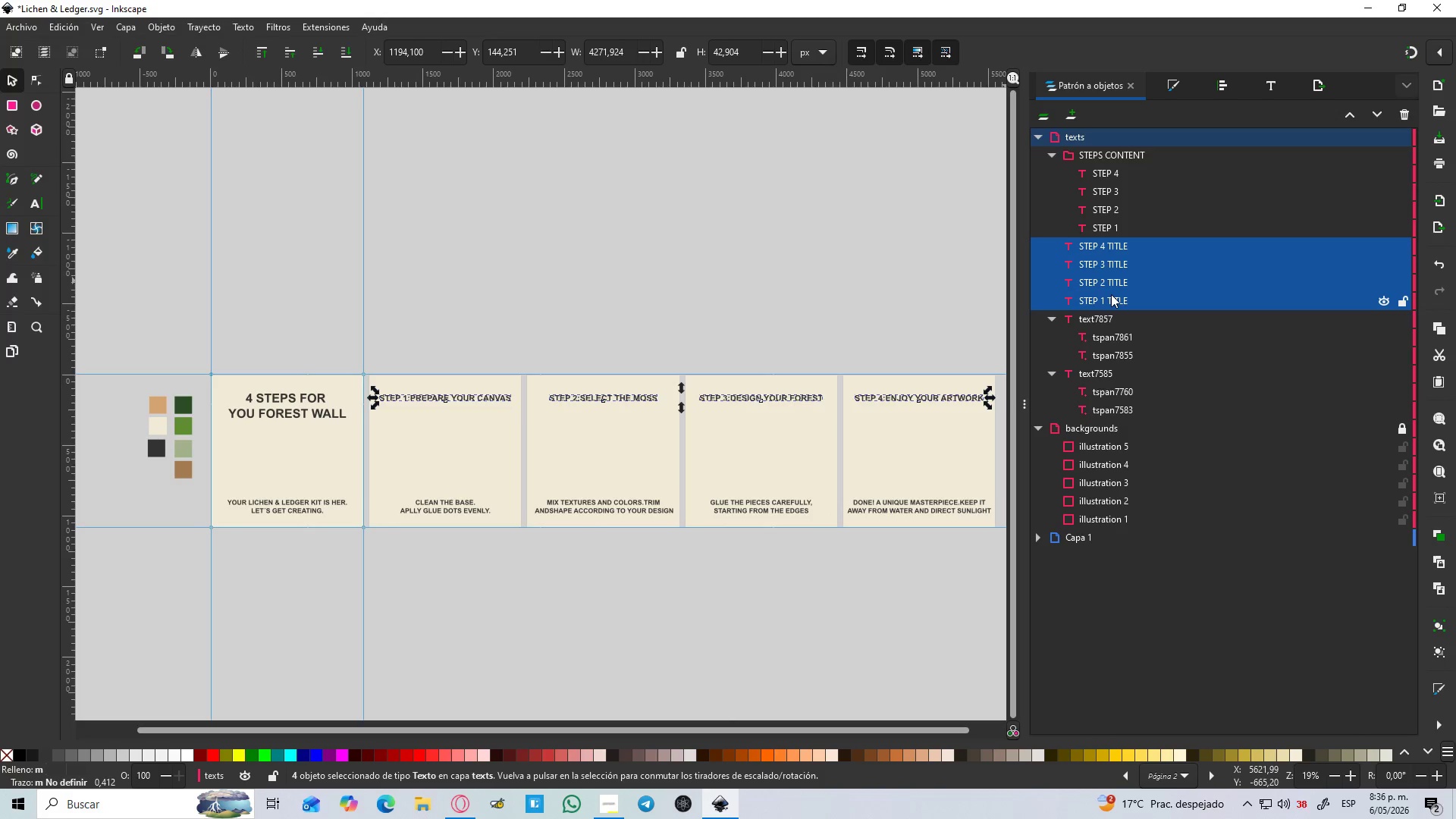 
key(Control+G)
 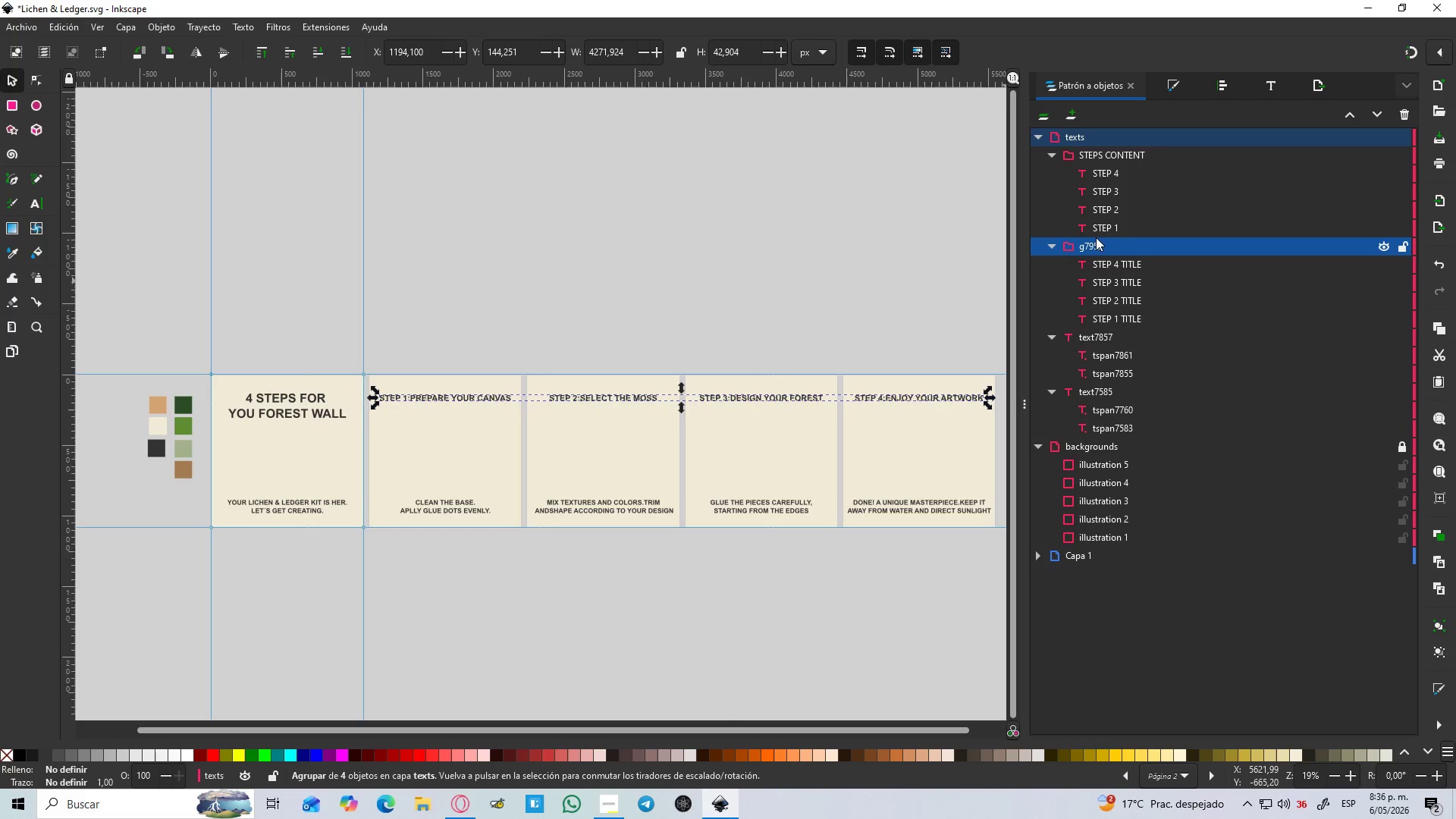 
double_click([1096, 245])
 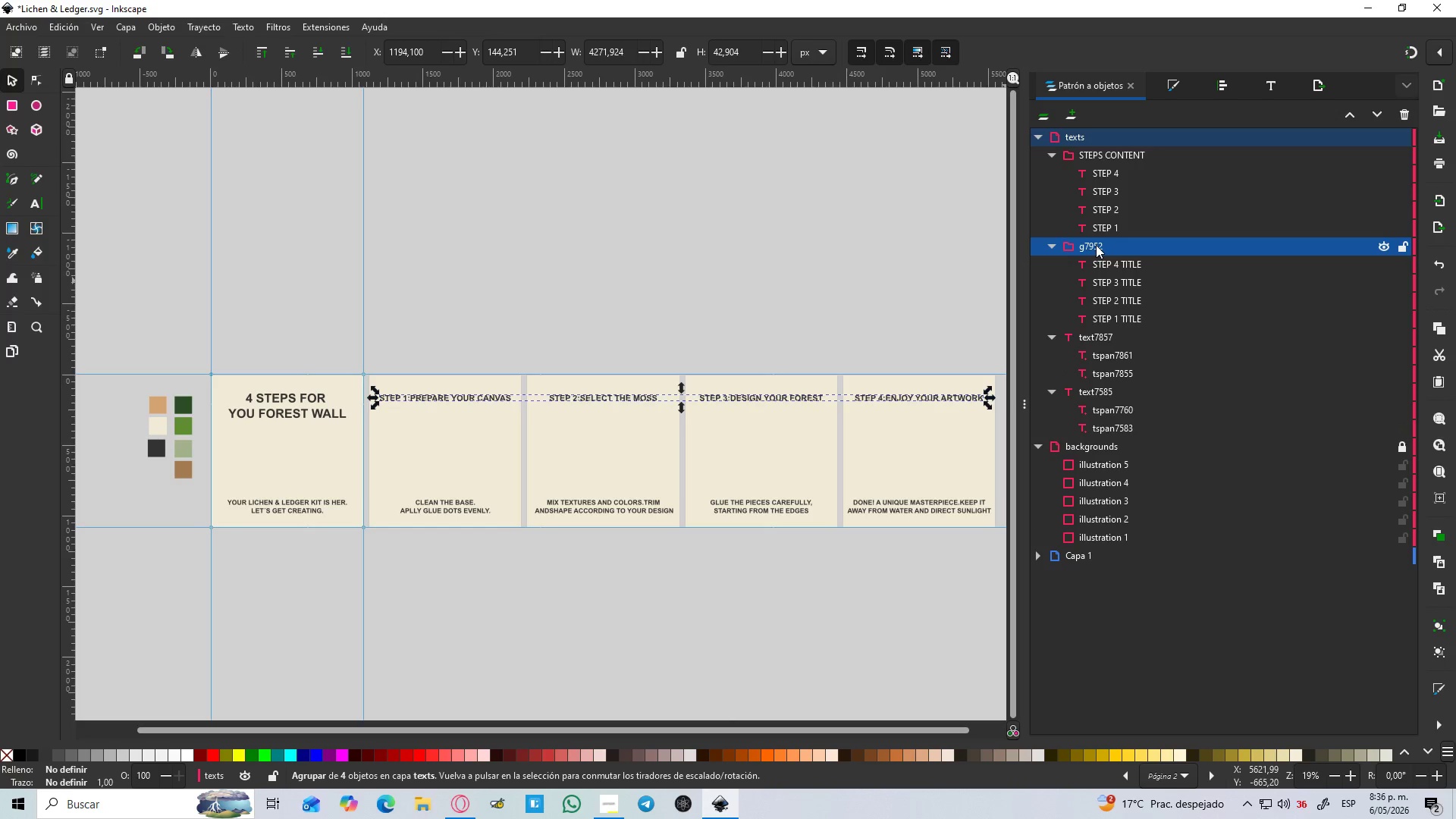 
triple_click([1096, 245])
 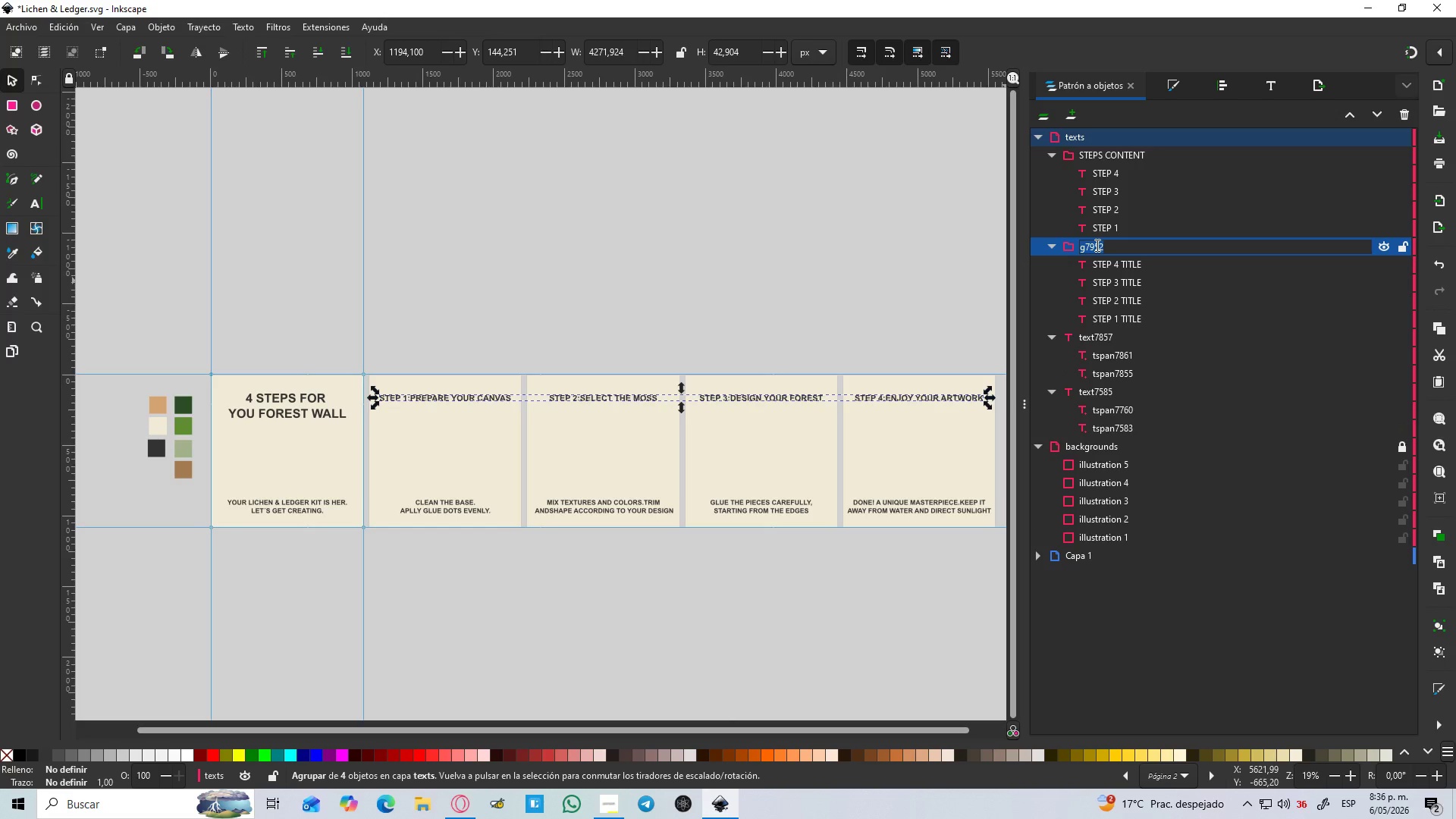 
type(STEPS CONTENT)
 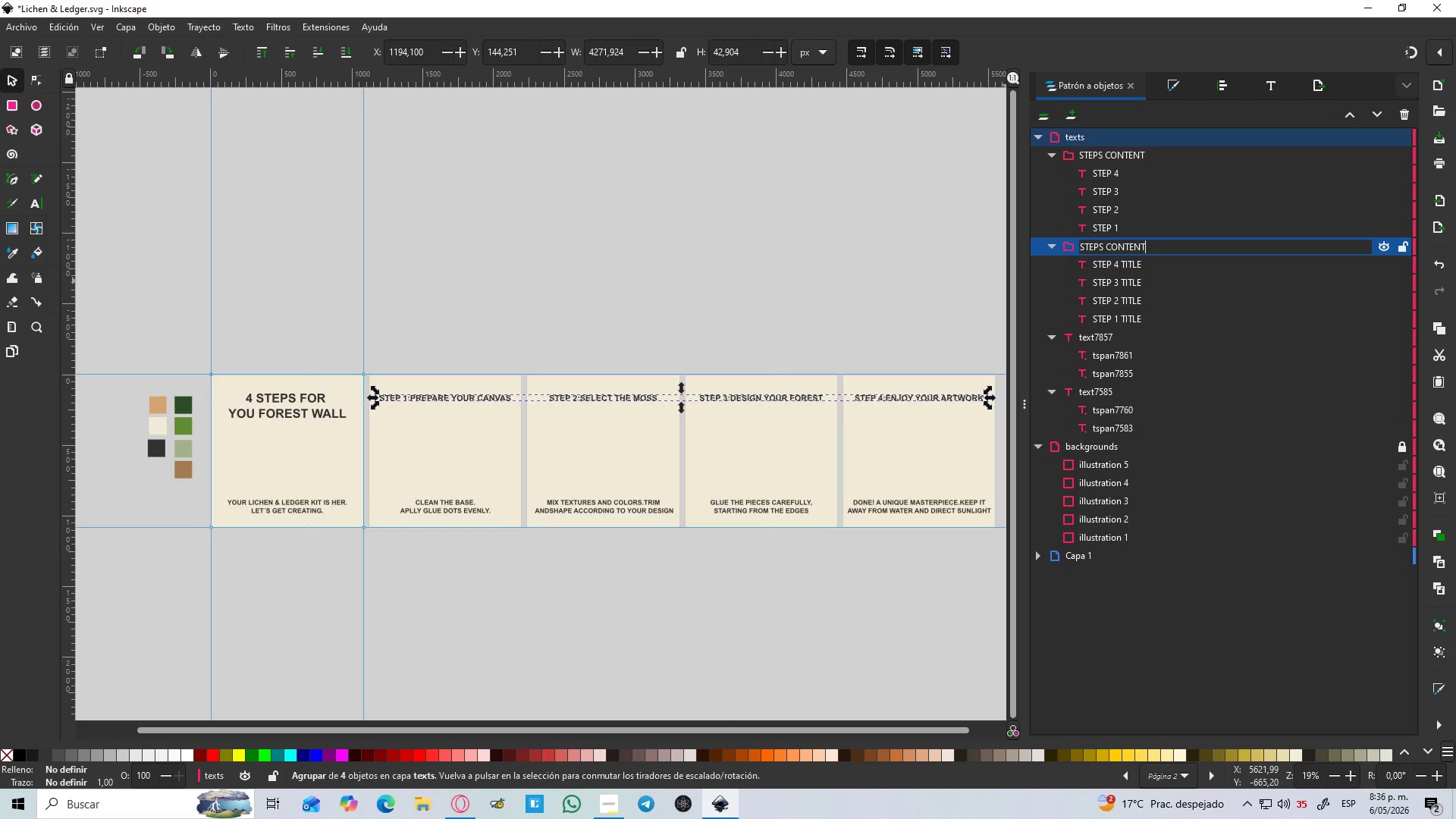 
key(Enter)
 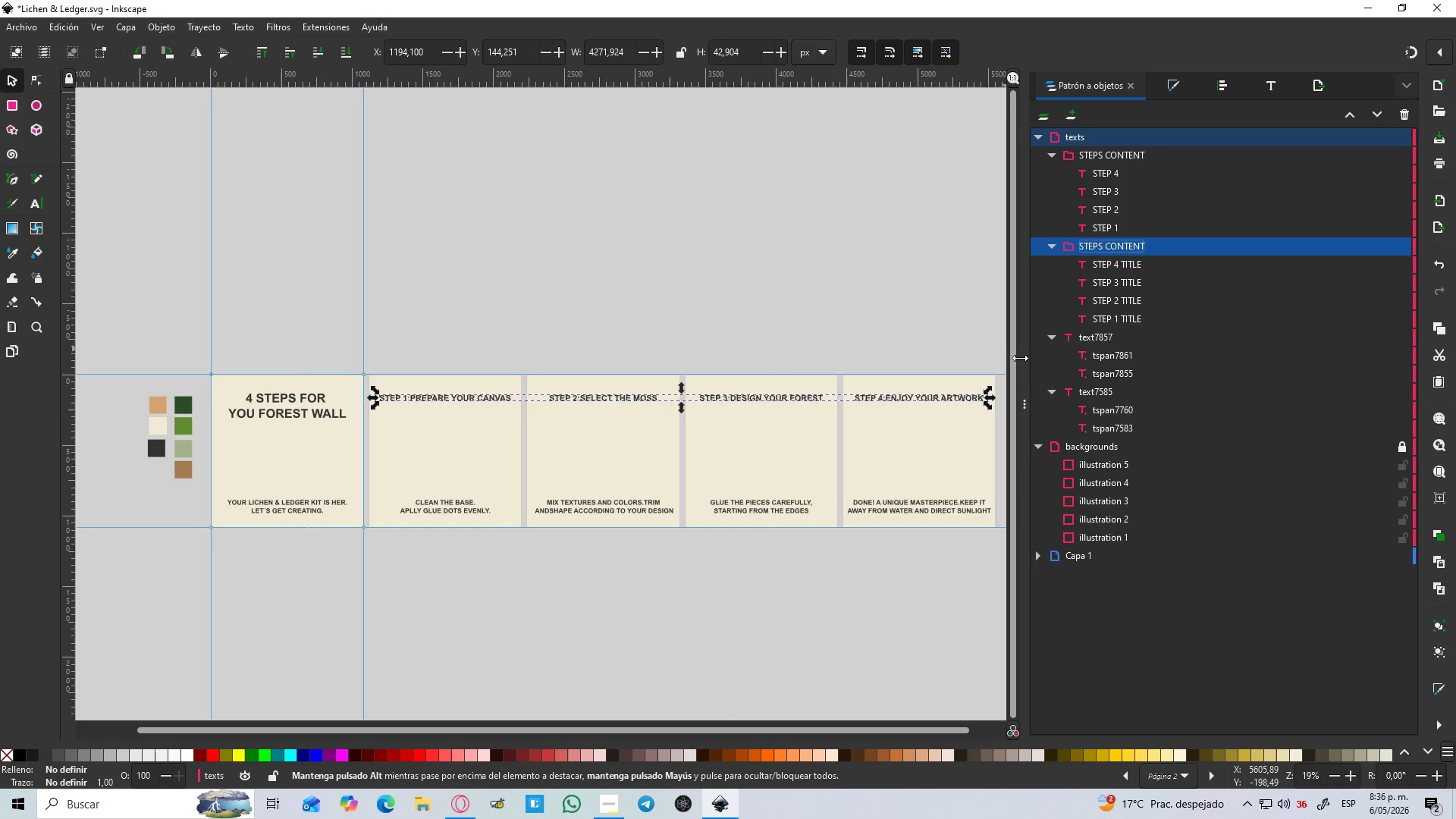 
left_click([1103, 334])
 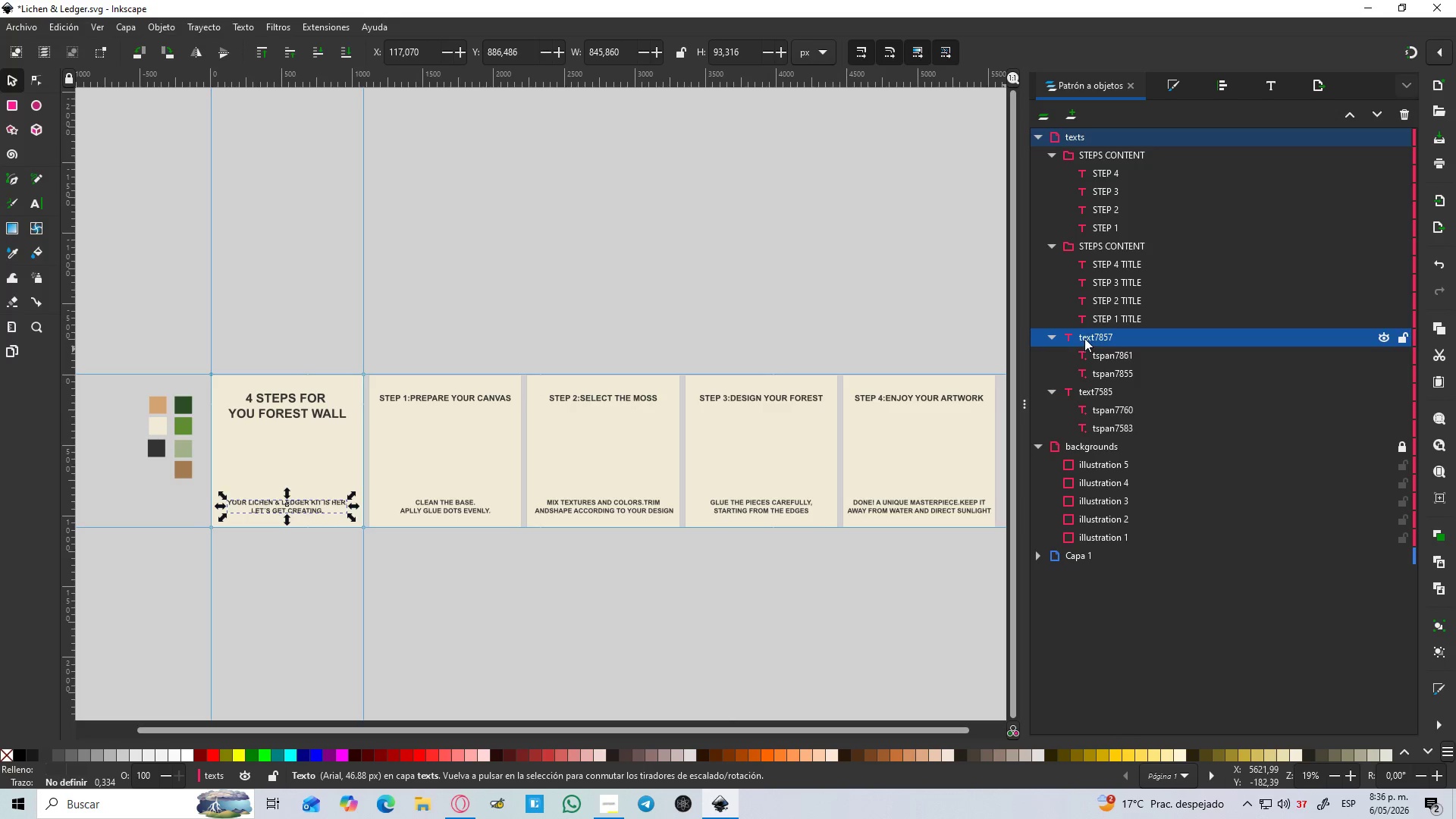 
hold_key(key=ControlLeft, duration=0.83)
scroll: coordinate [355, 490], scroll_direction: up, amount: 2.0
 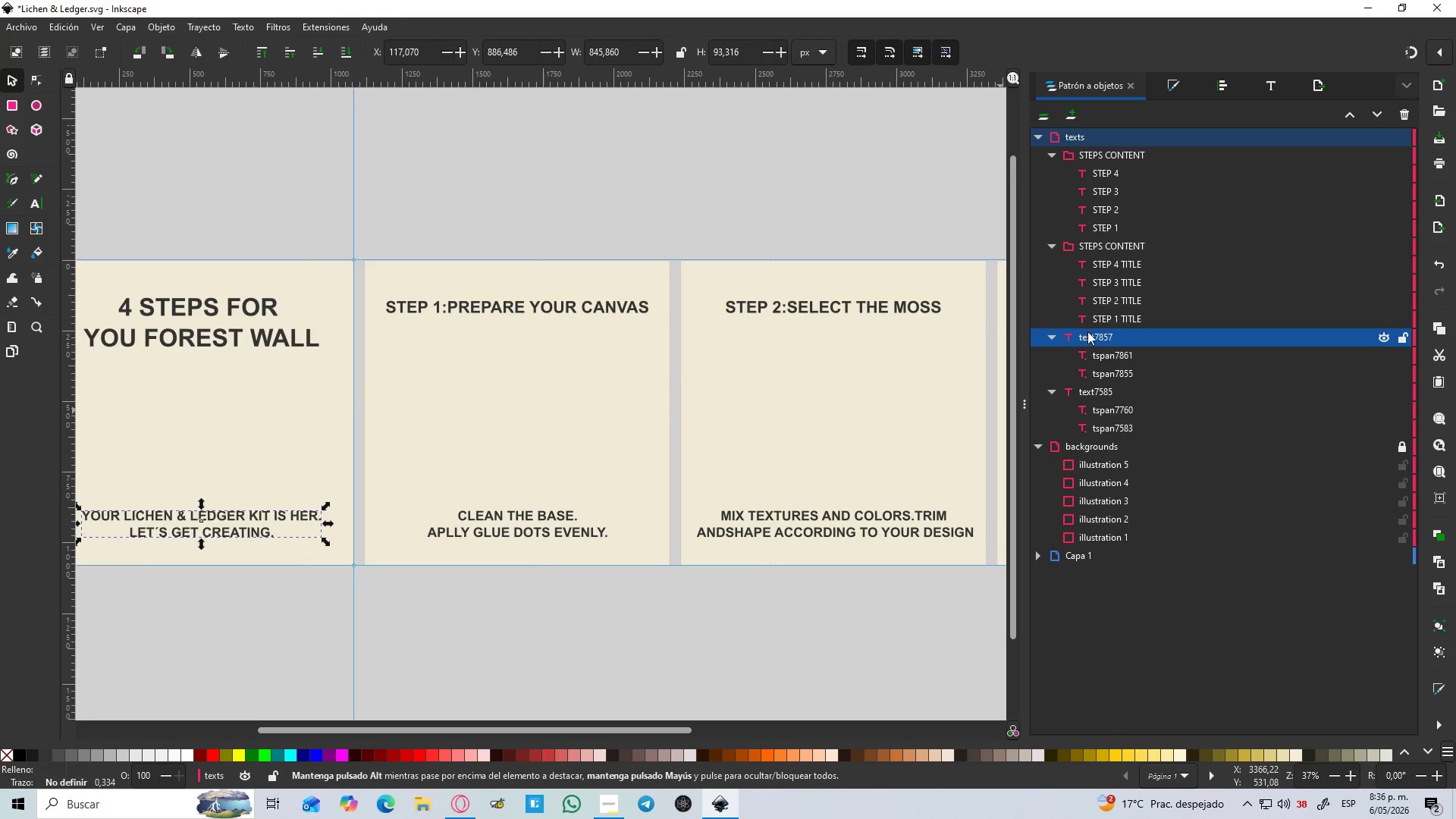 
double_click([1088, 332])
 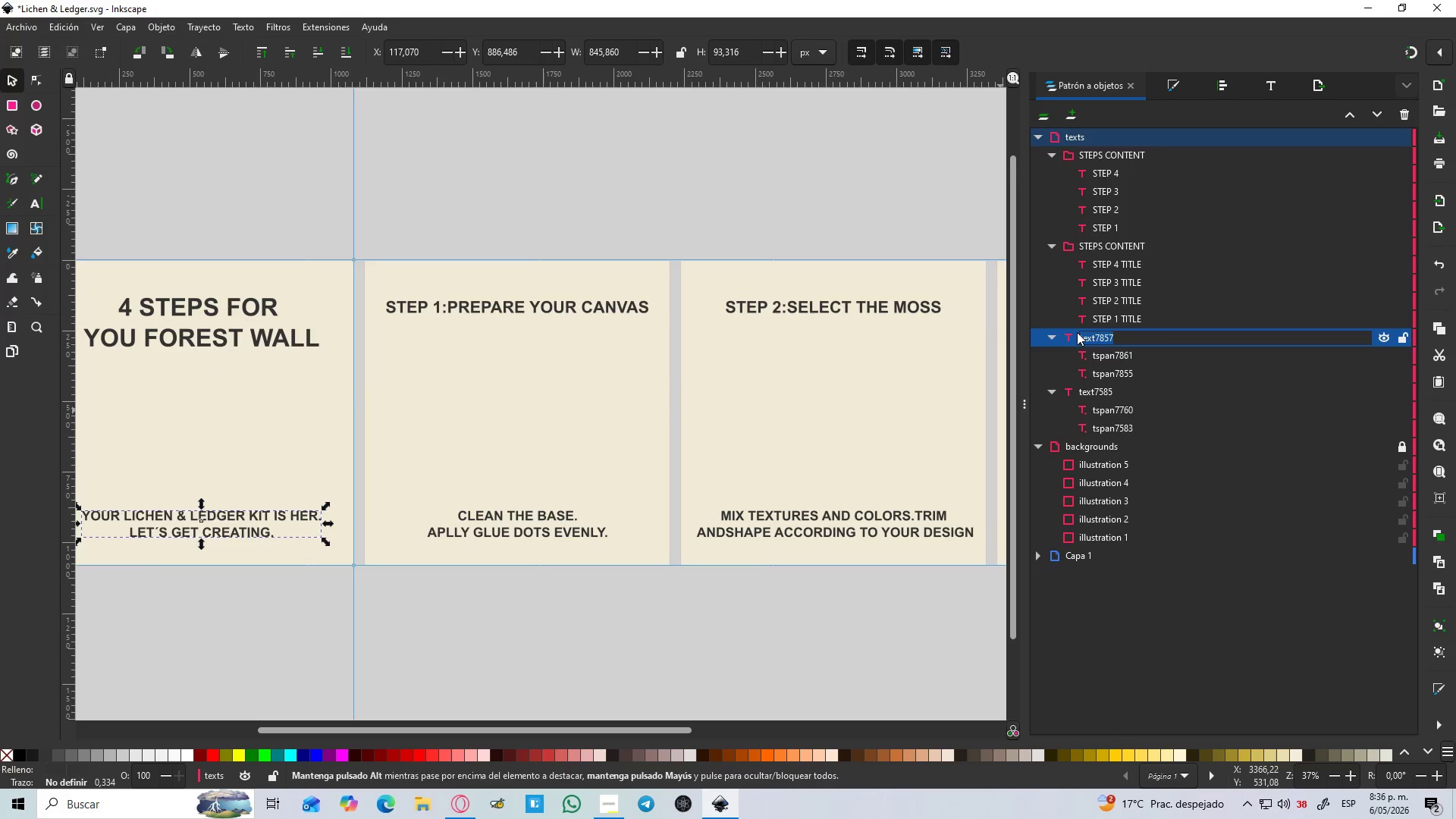 
type(SLOGAN)
 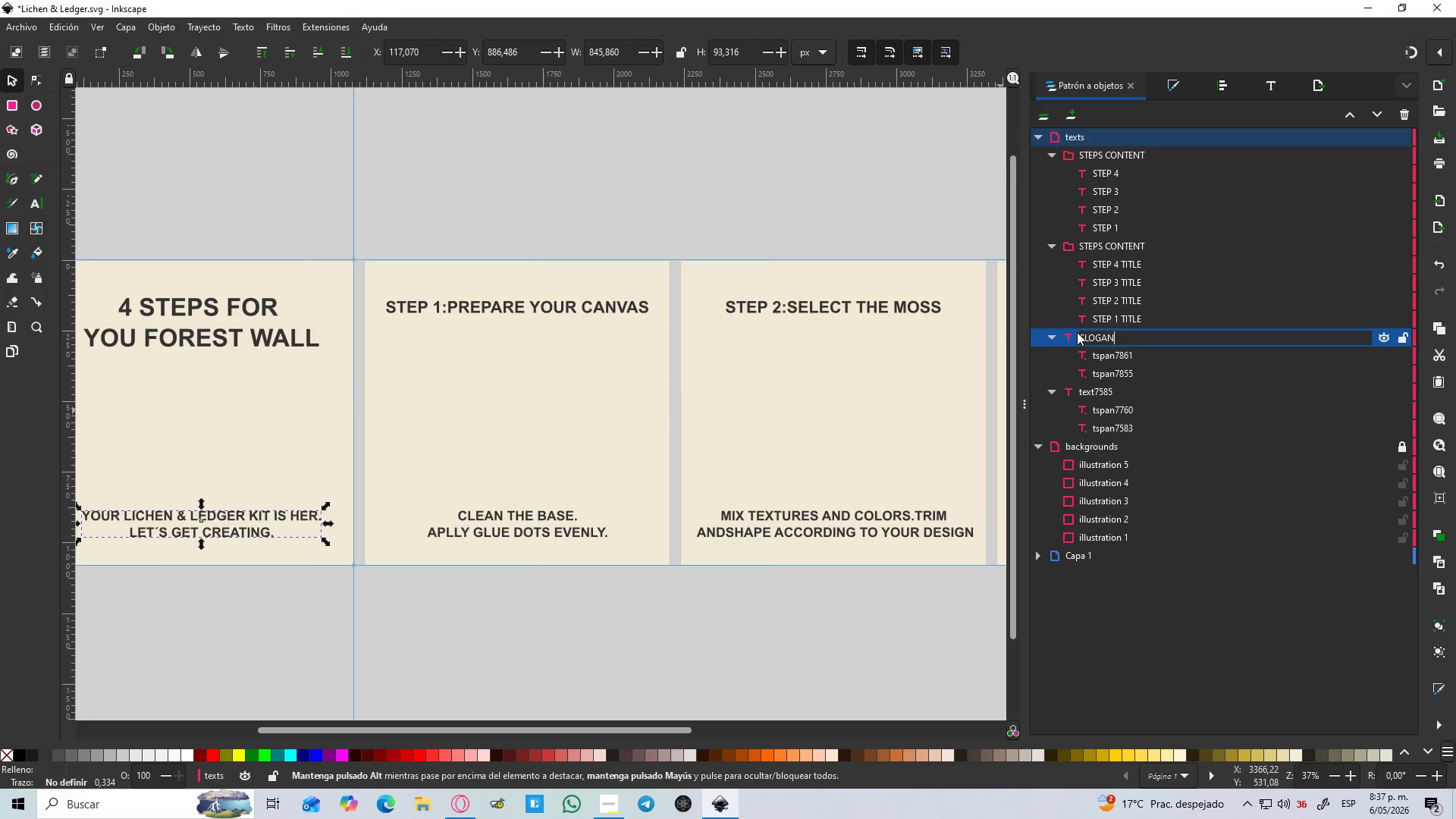 
key(Enter)
 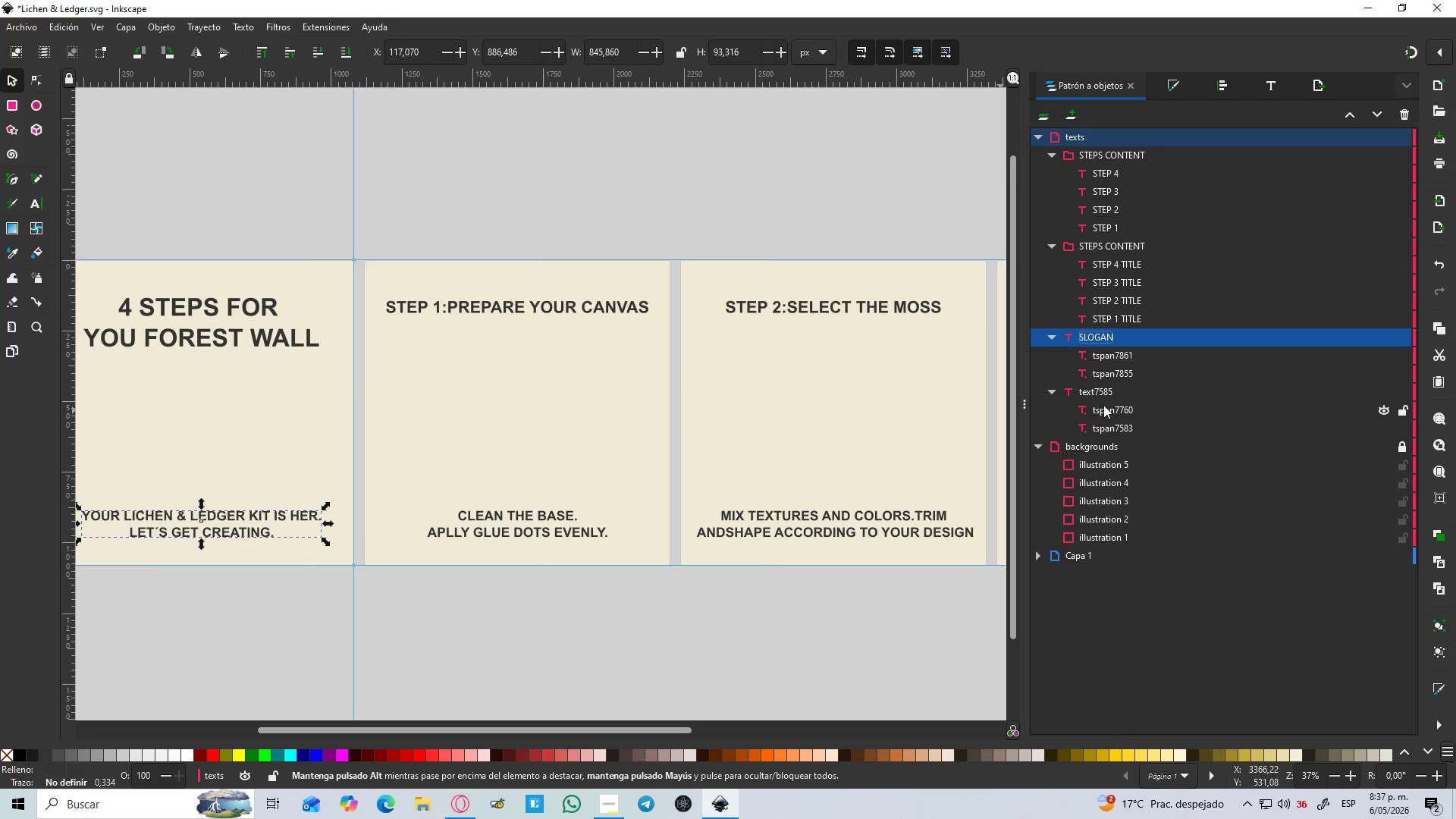 
double_click([1099, 389])
 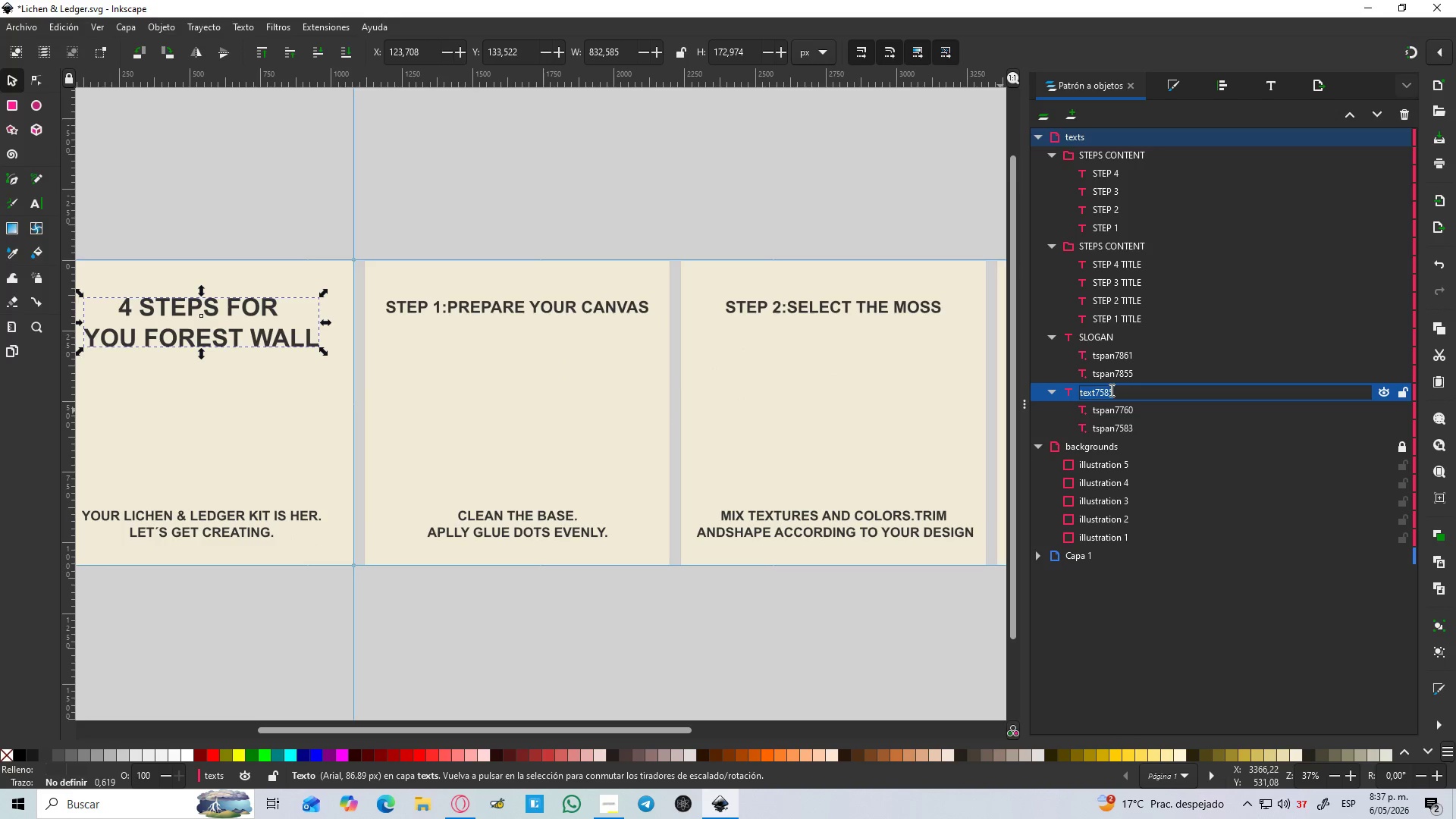 
type(TITLE)
 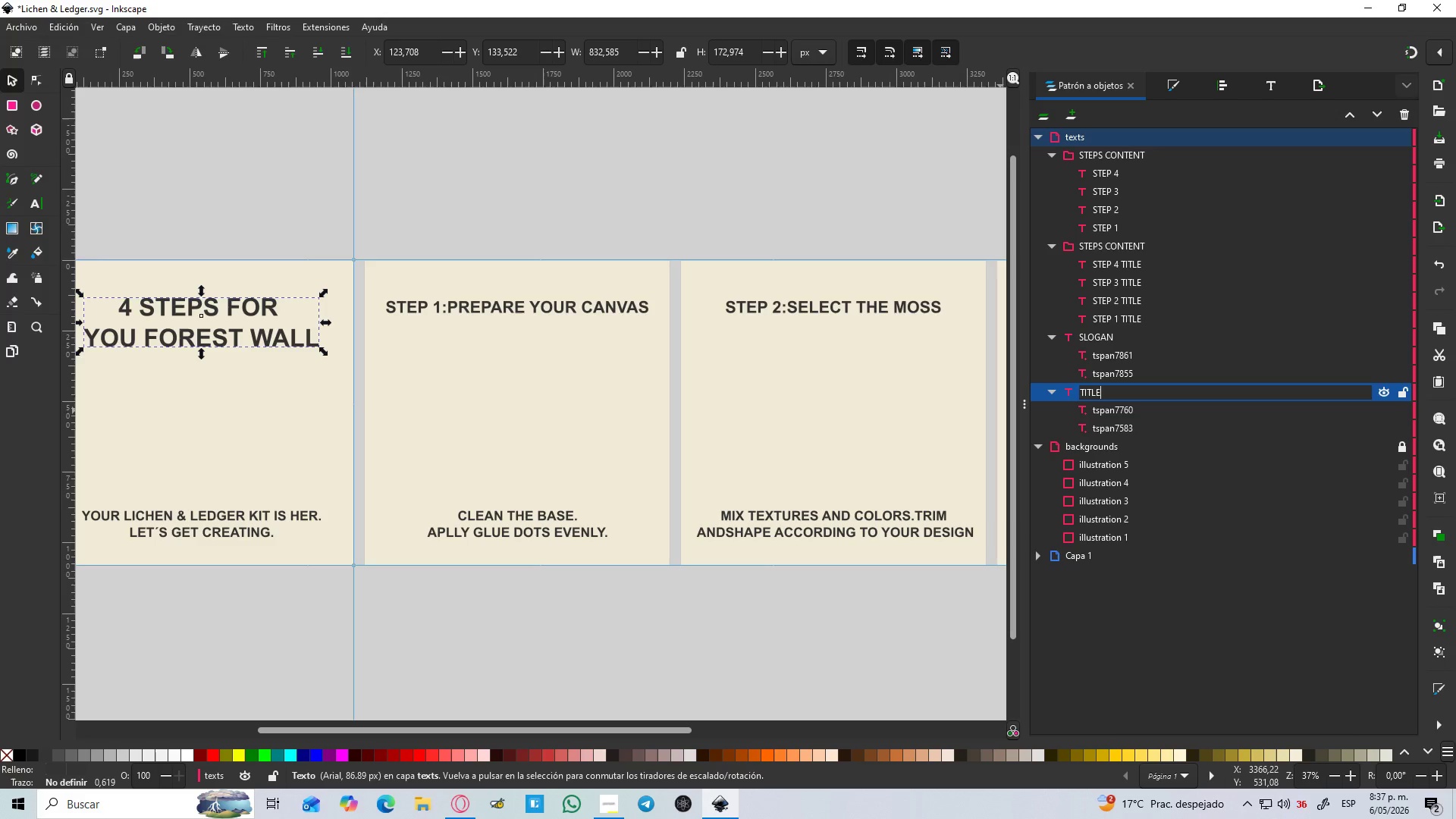 
key(Enter)
 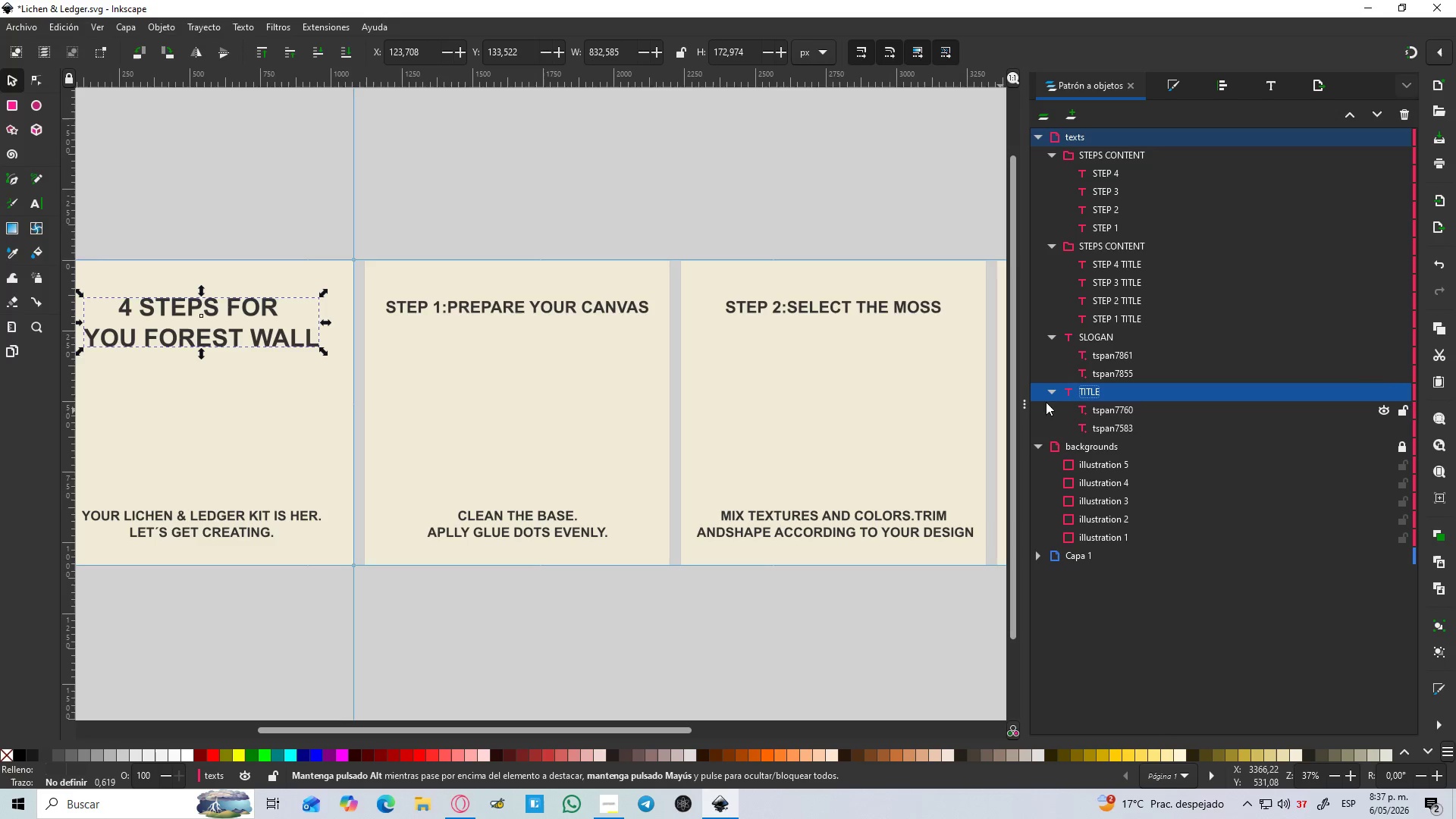 
left_click([1045, 393])
 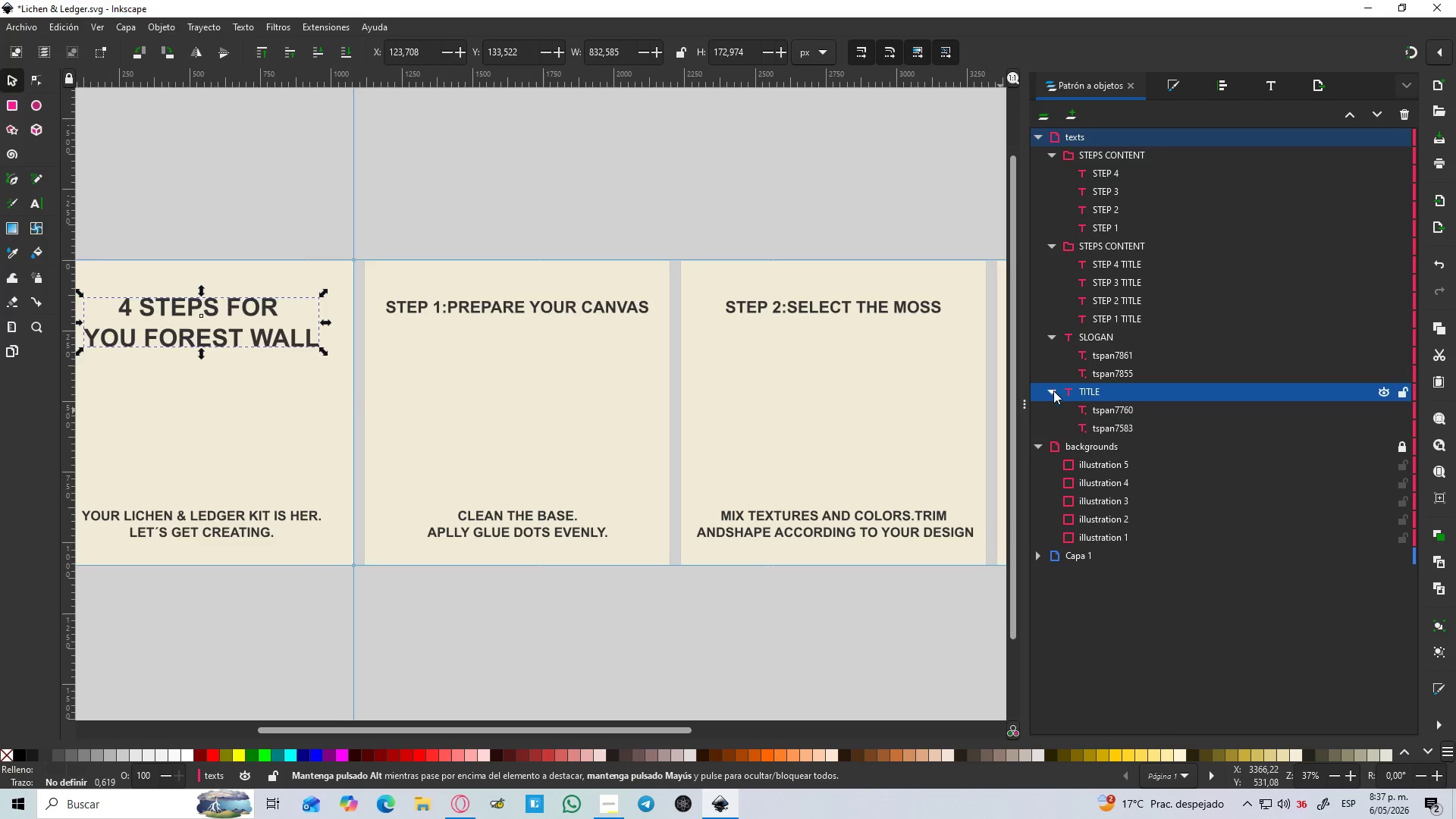 
left_click([1053, 393])
 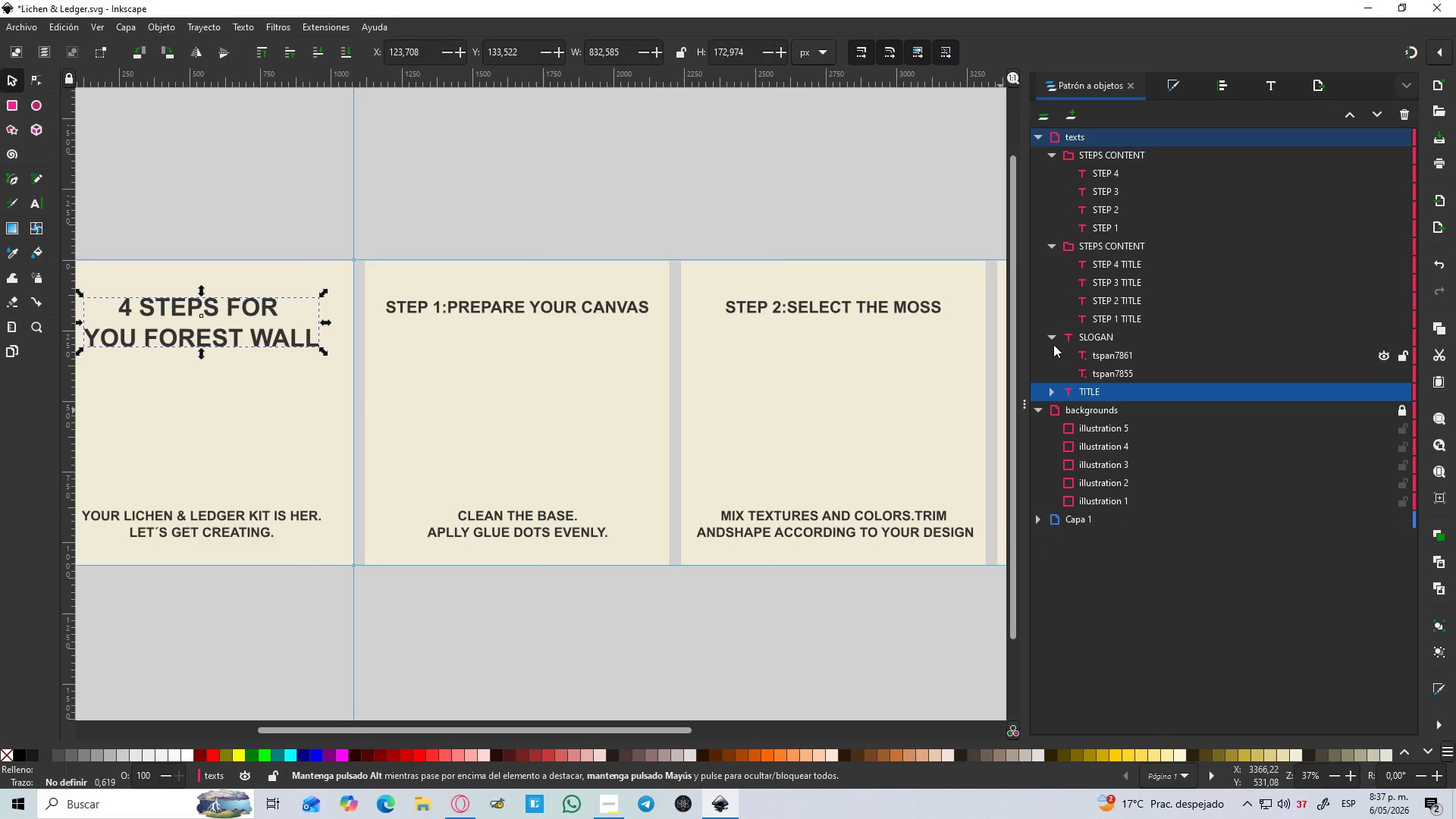 
left_click([1053, 338])
 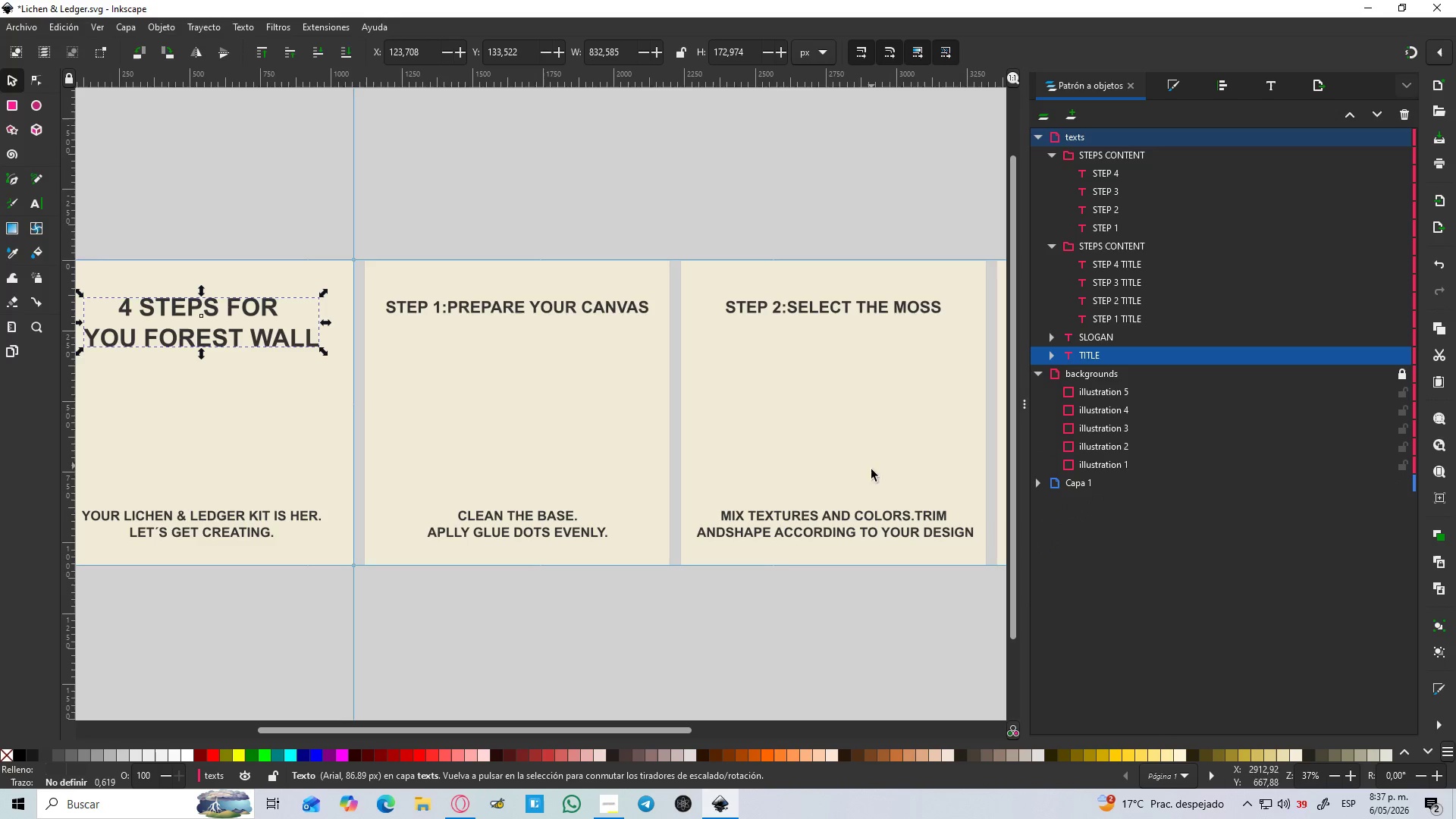 
left_click([723, 617])
 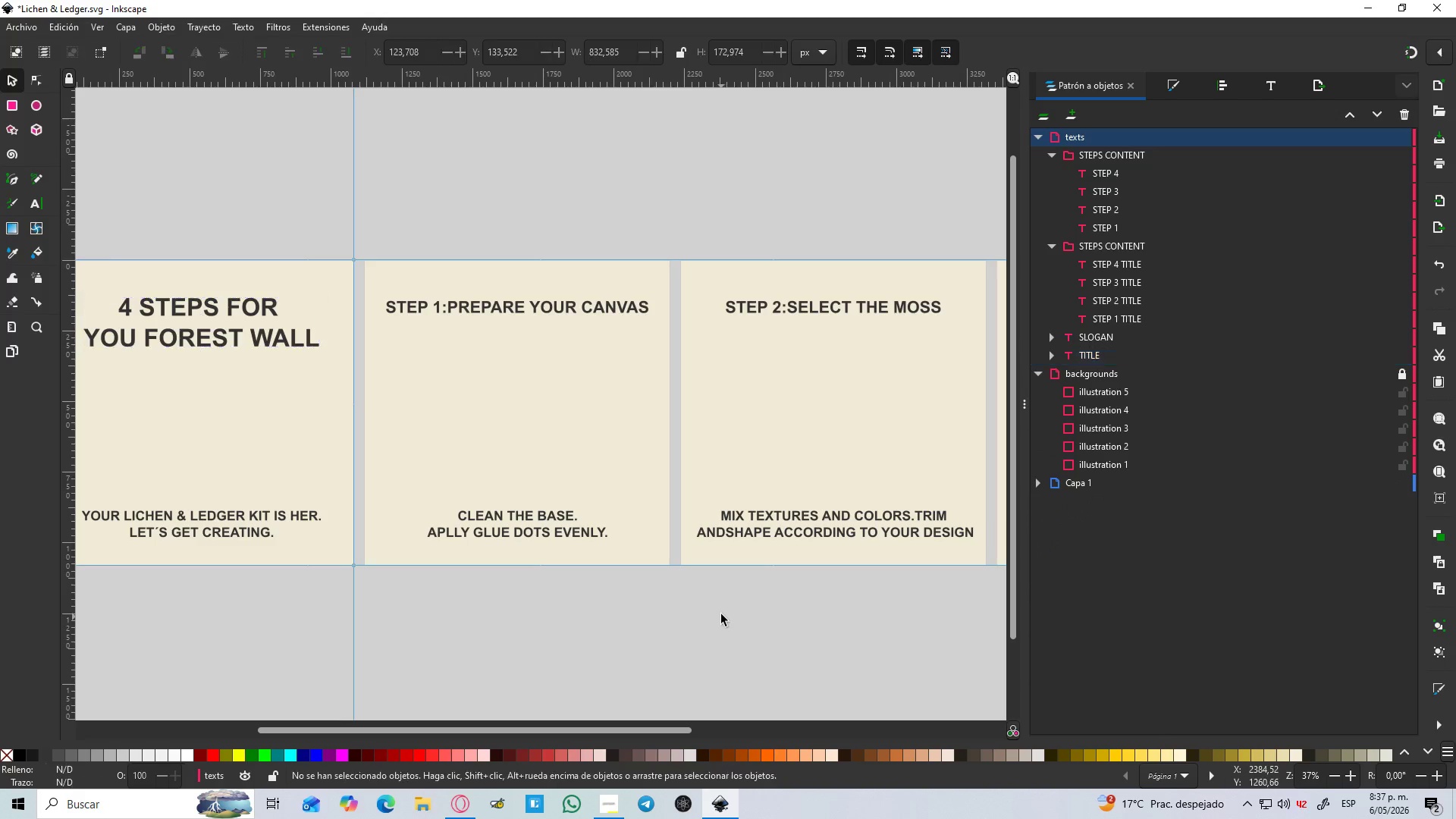 
hold_key(key=ControlLeft, duration=0.78)
scroll: coordinate [690, 566], scroll_direction: down, amount: 2.0
 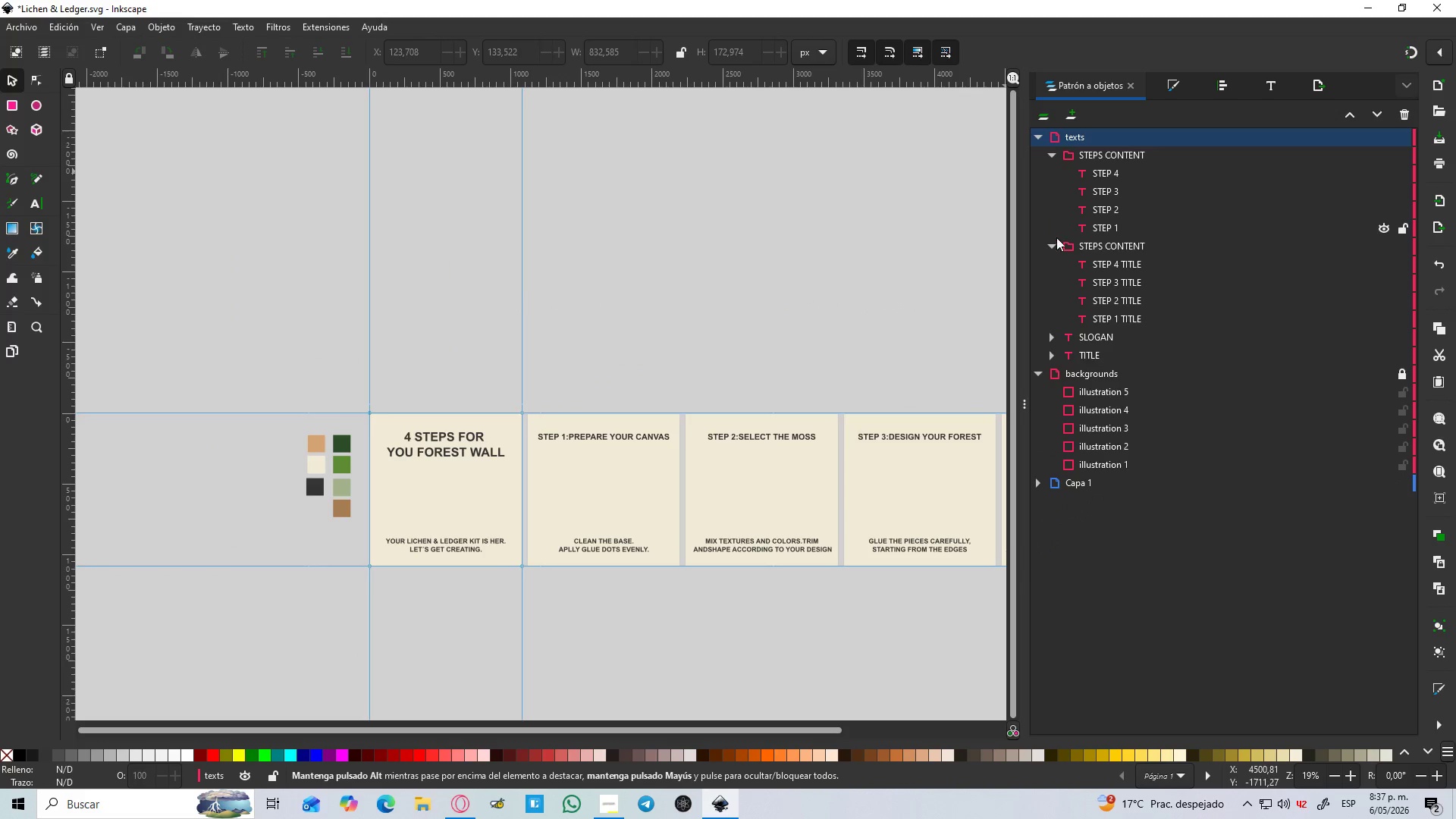 
left_click([1048, 243])
 